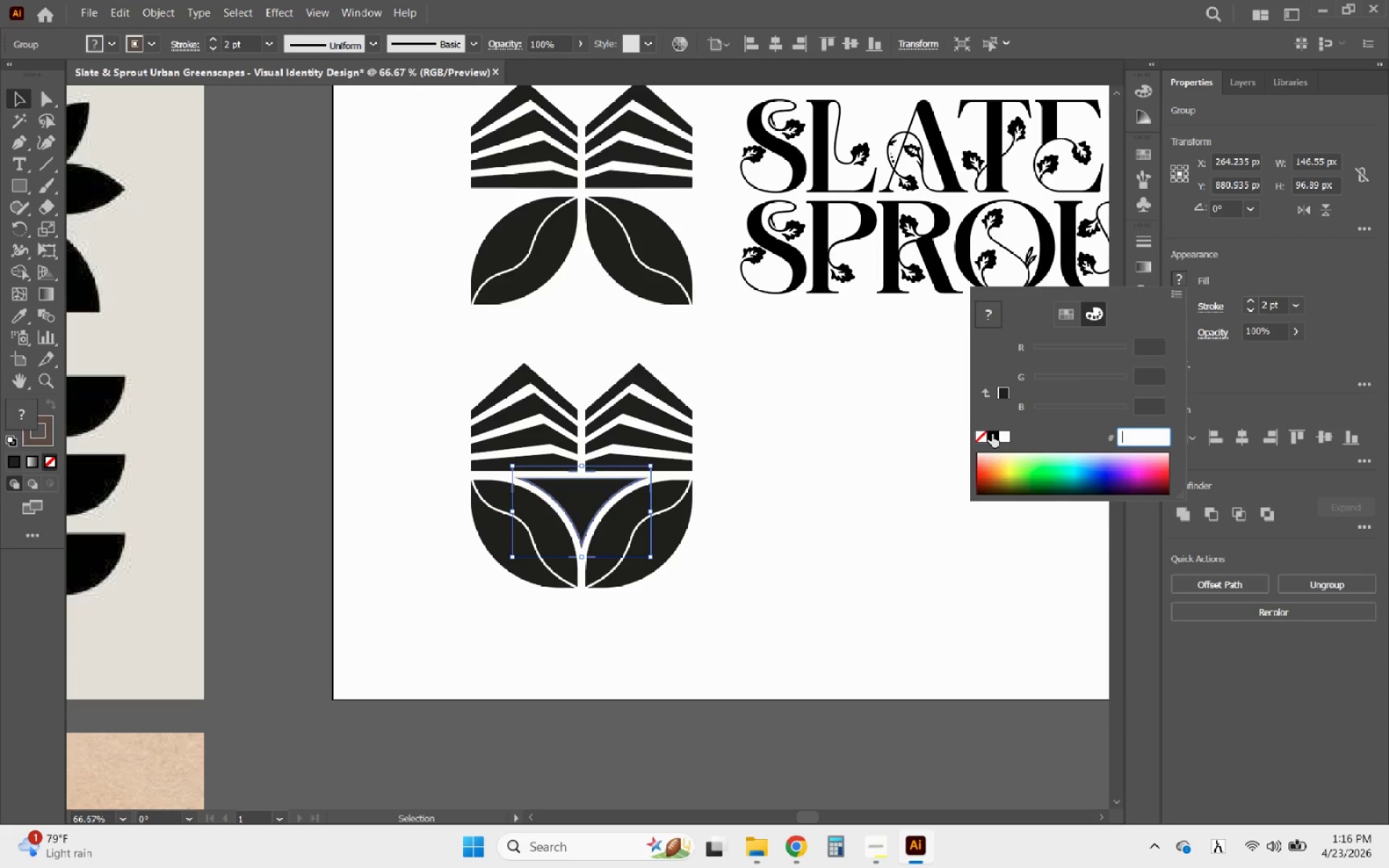 
left_click([985, 435])
 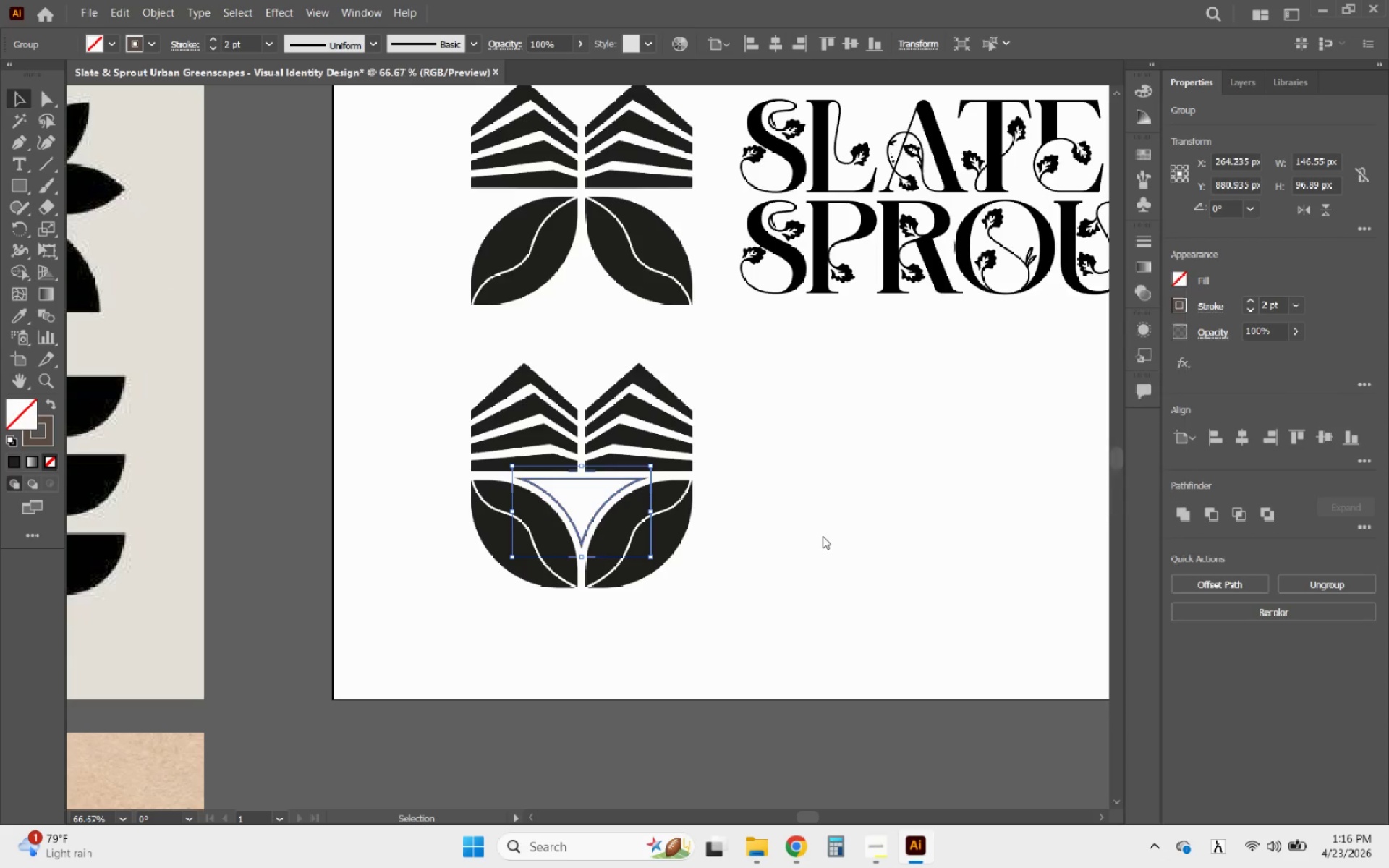 
double_click([790, 588])
 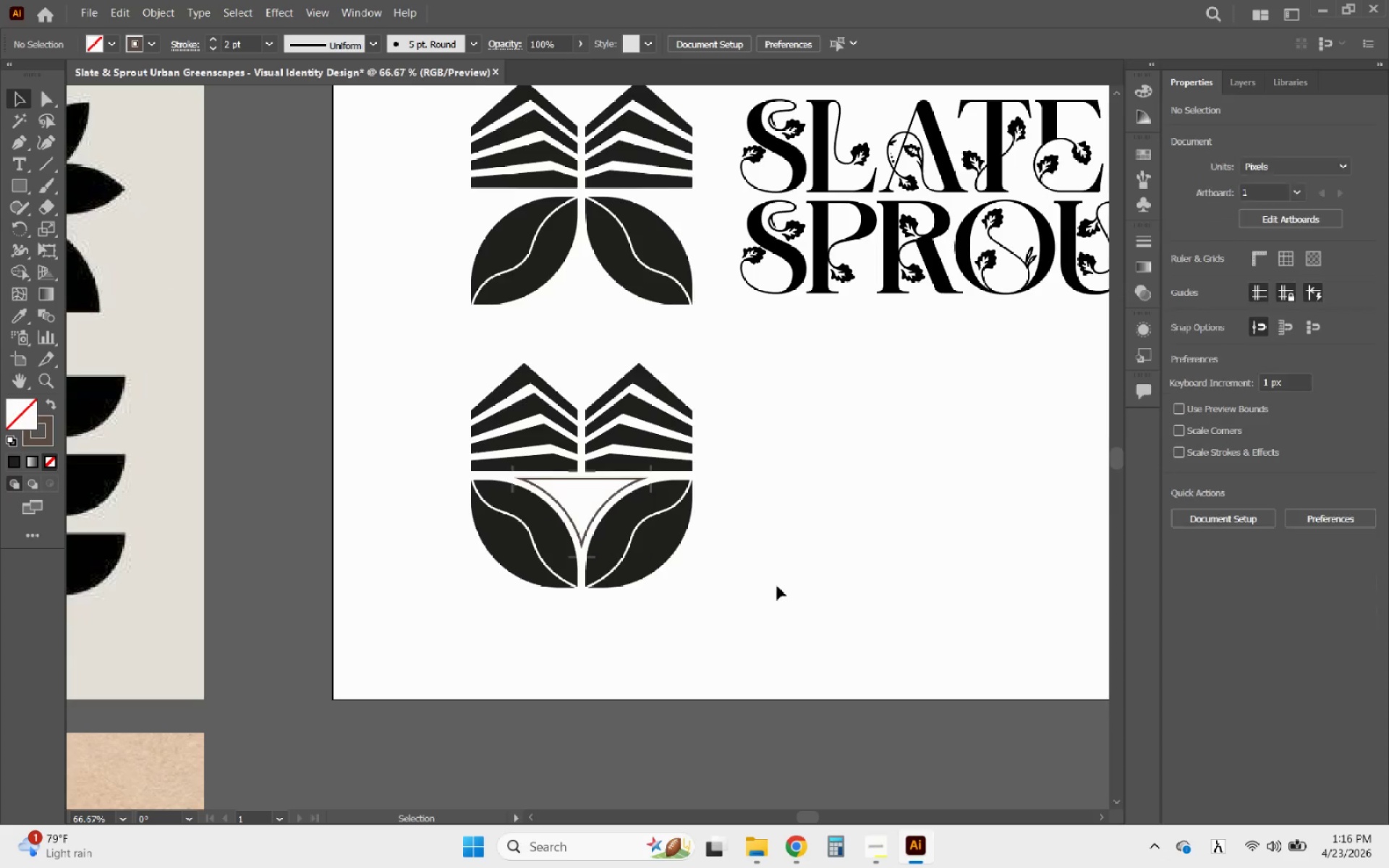 
hold_key(key=AltLeft, duration=1.47)
scroll: coordinate [531, 515], scroll_direction: down, amount: 2.0
 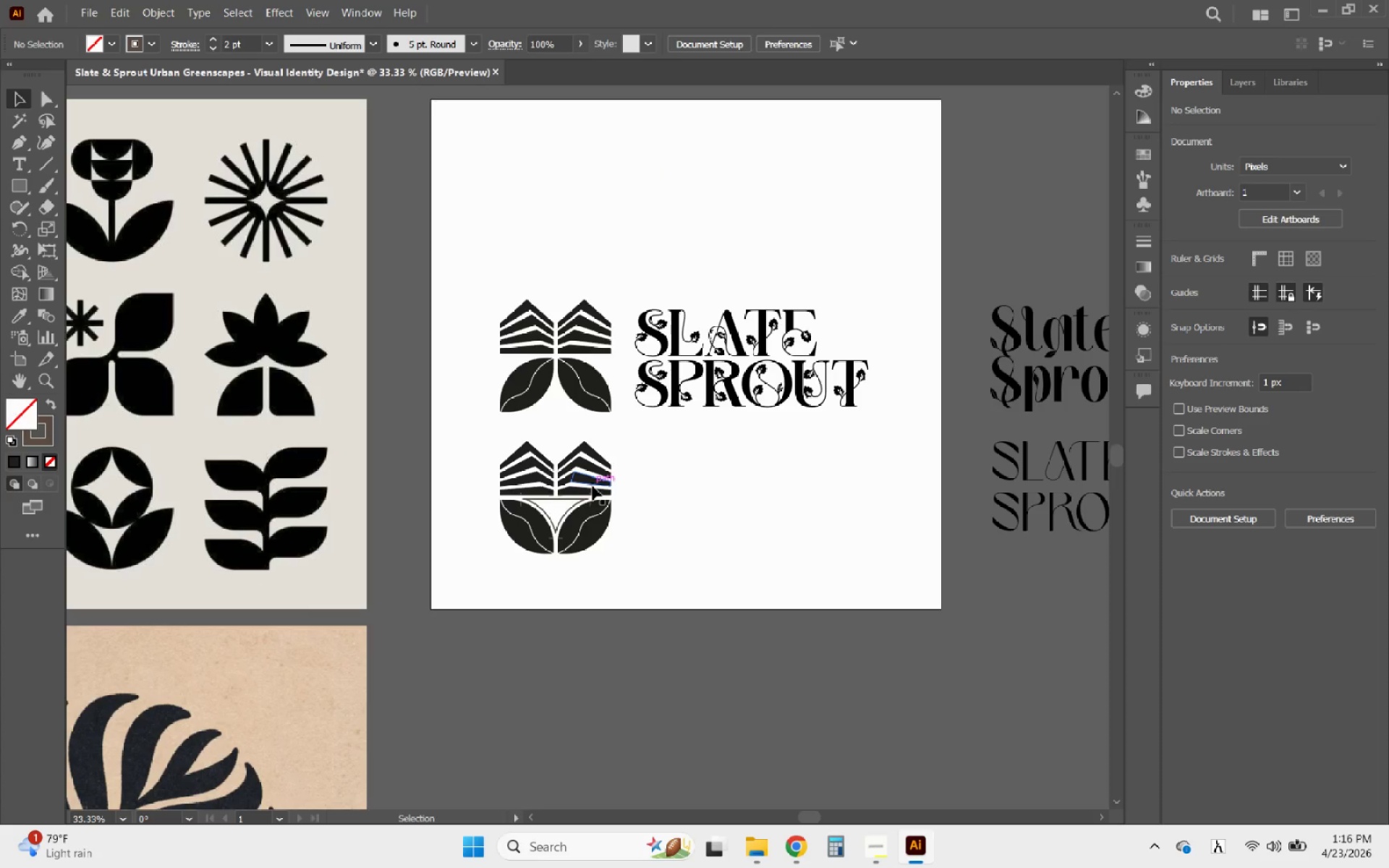 
key(Alt+AltLeft)
 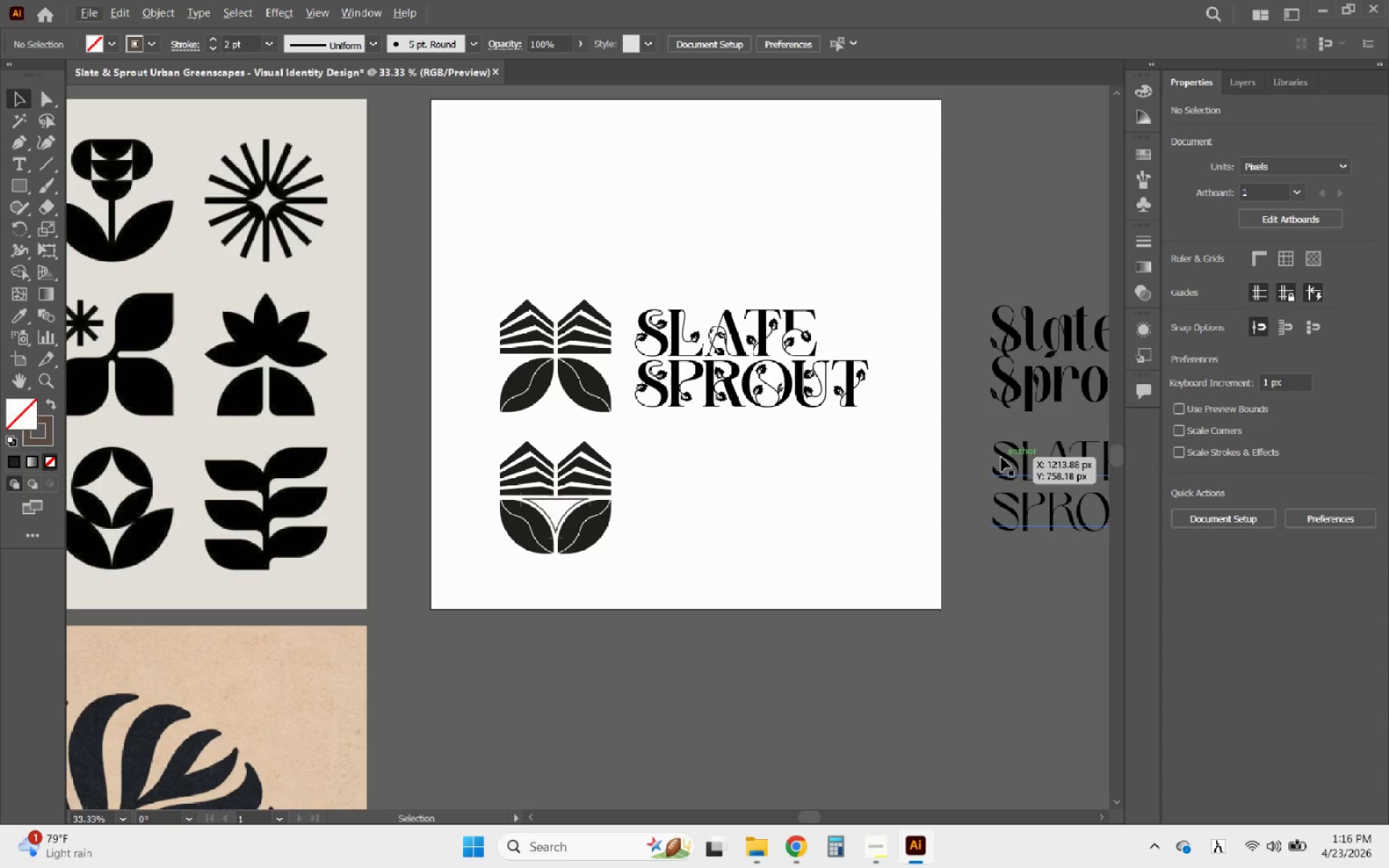 
left_click([1001, 457])
 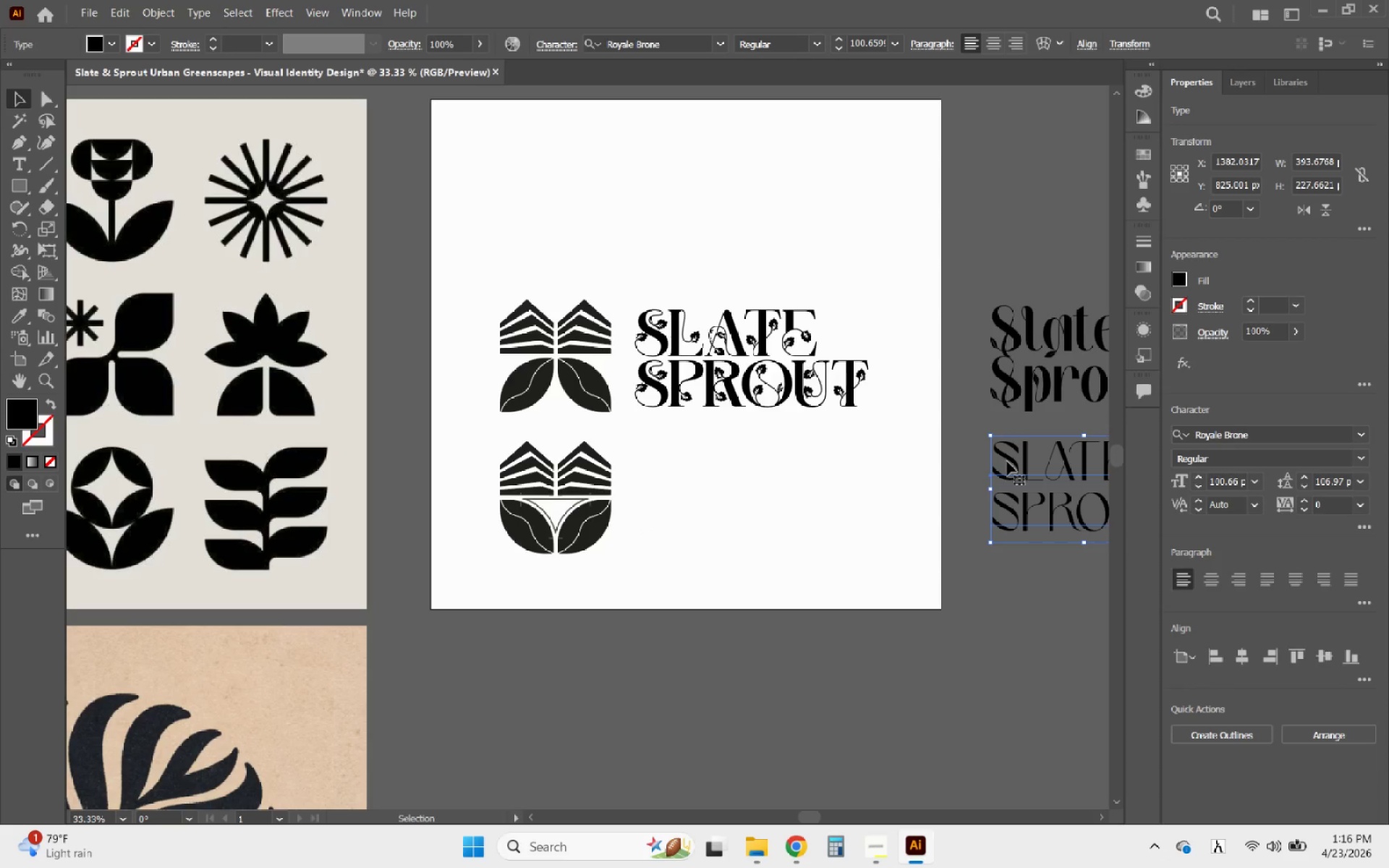 
double_click([1007, 461])
 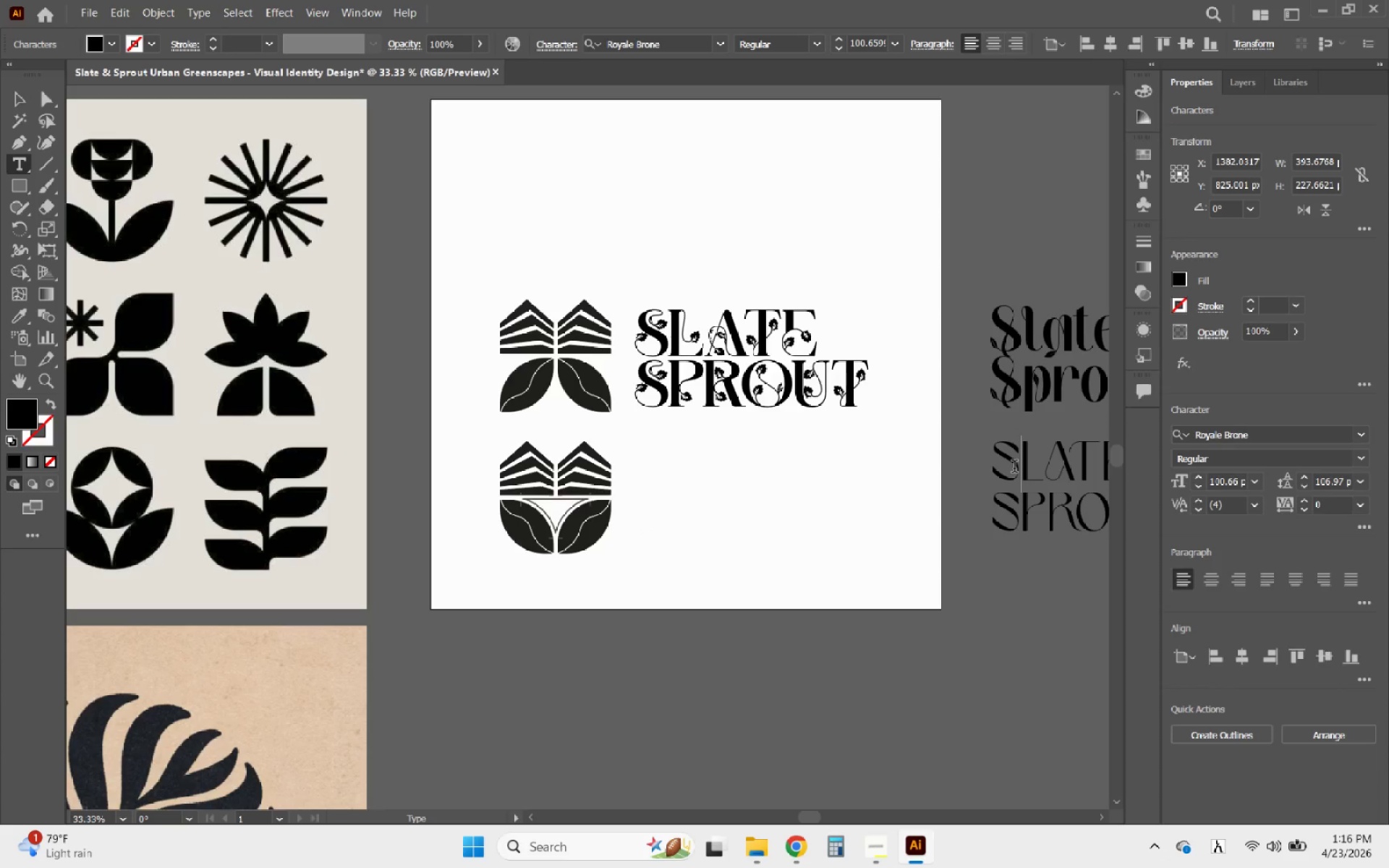 
left_click_drag(start_coordinate=[1016, 467], to_coordinate=[1003, 469])
 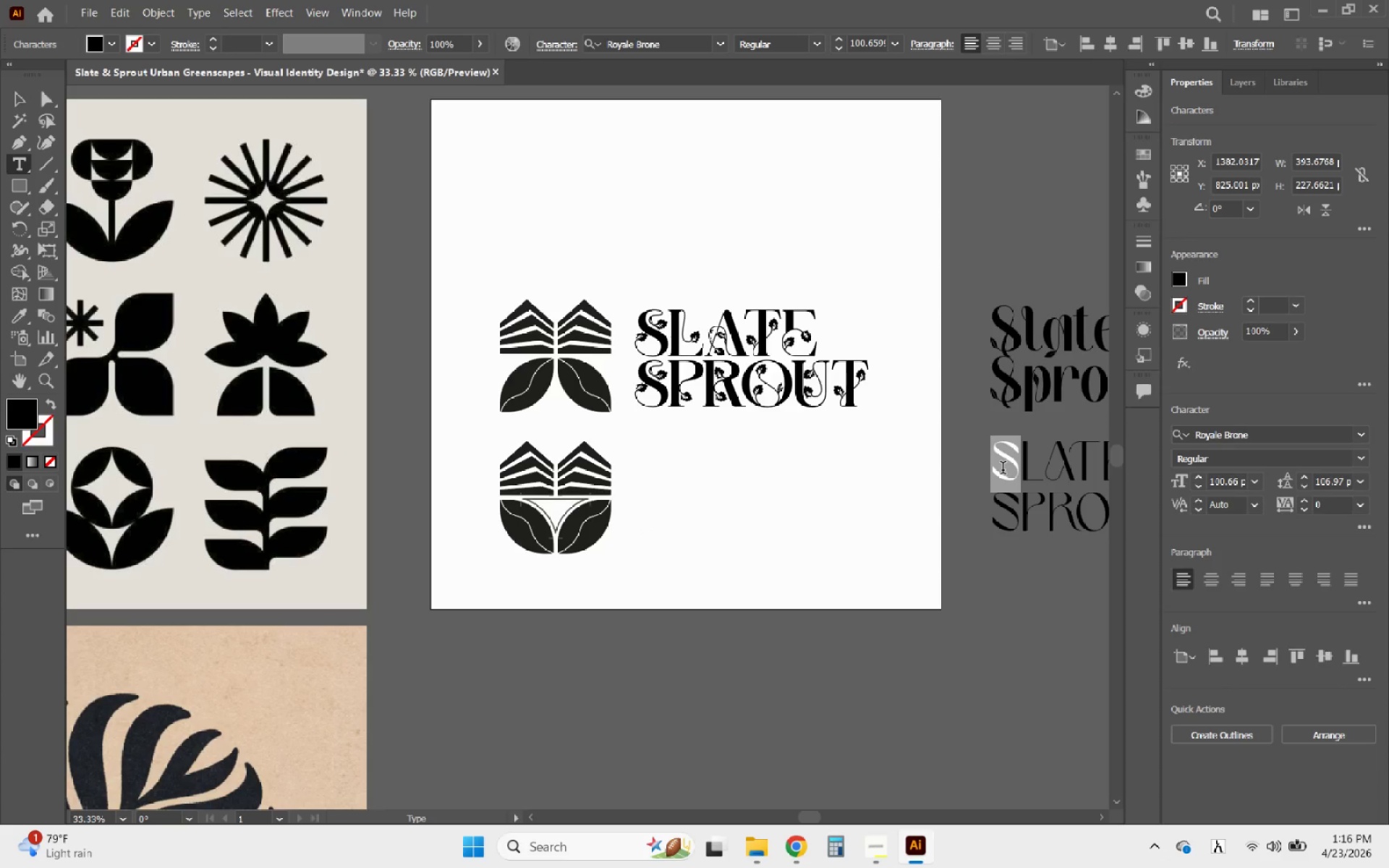 
key(Control+C)
 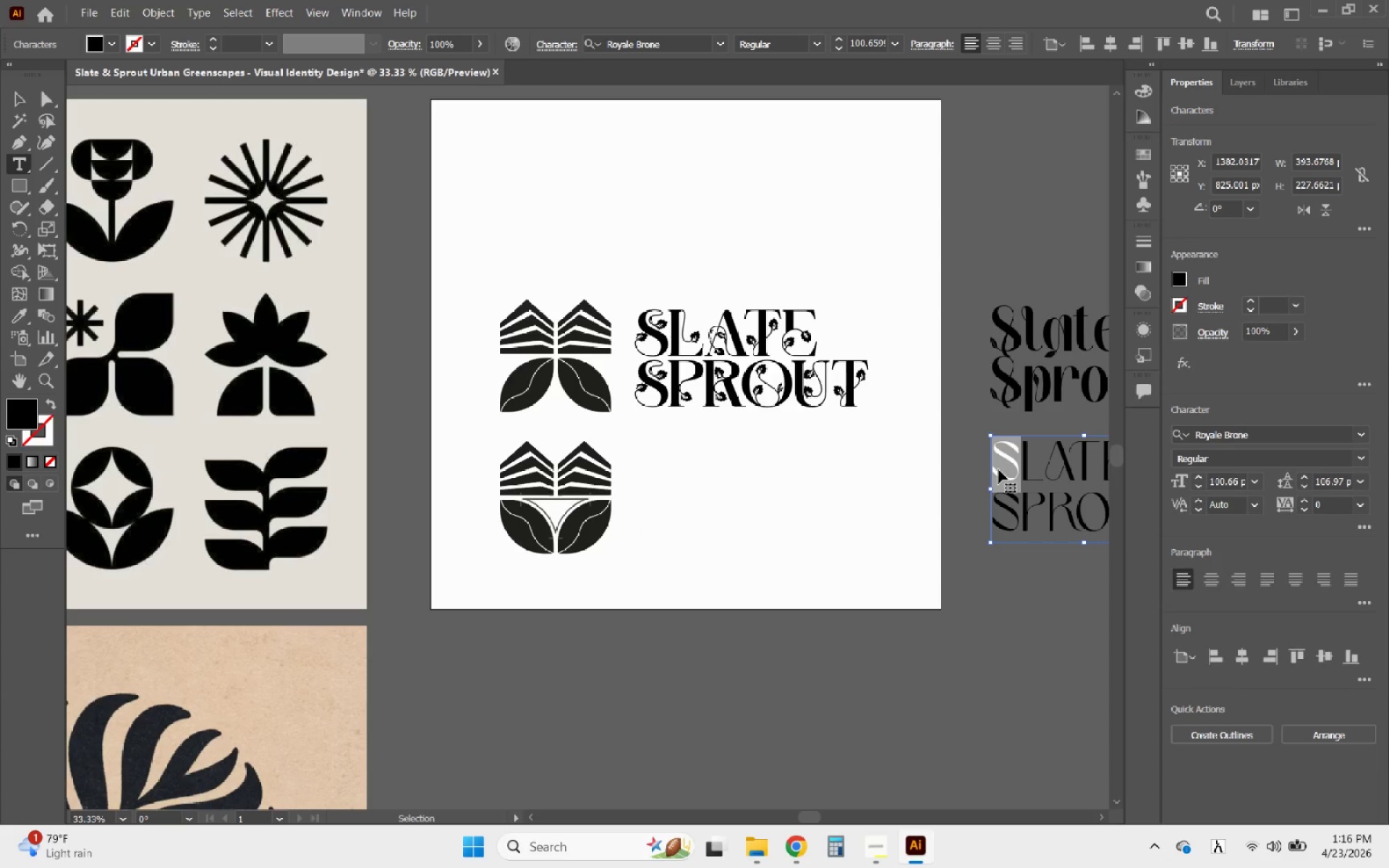 
key(Control+C)
 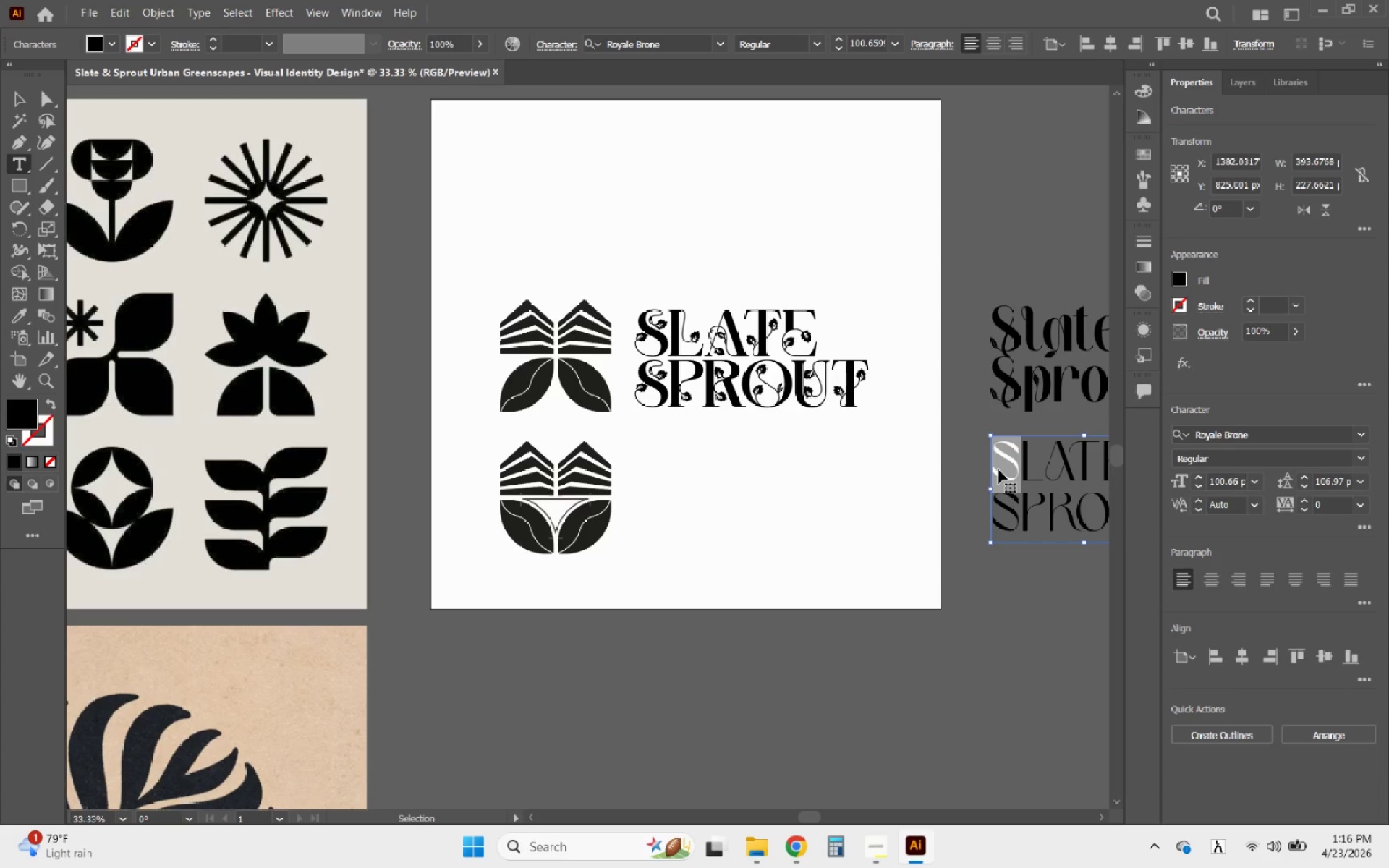 
key(Control+C)
 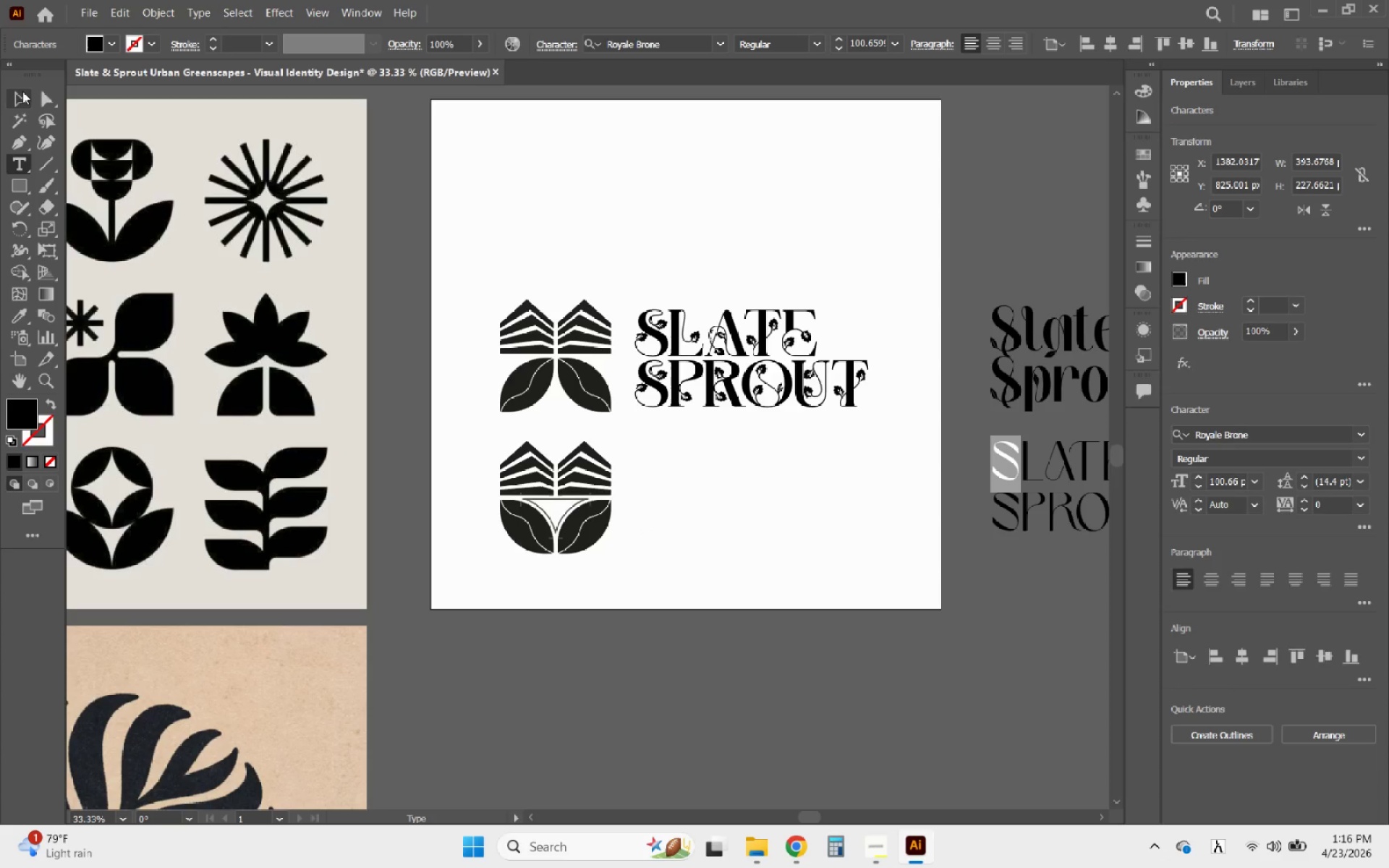 
left_click([25, 95])
 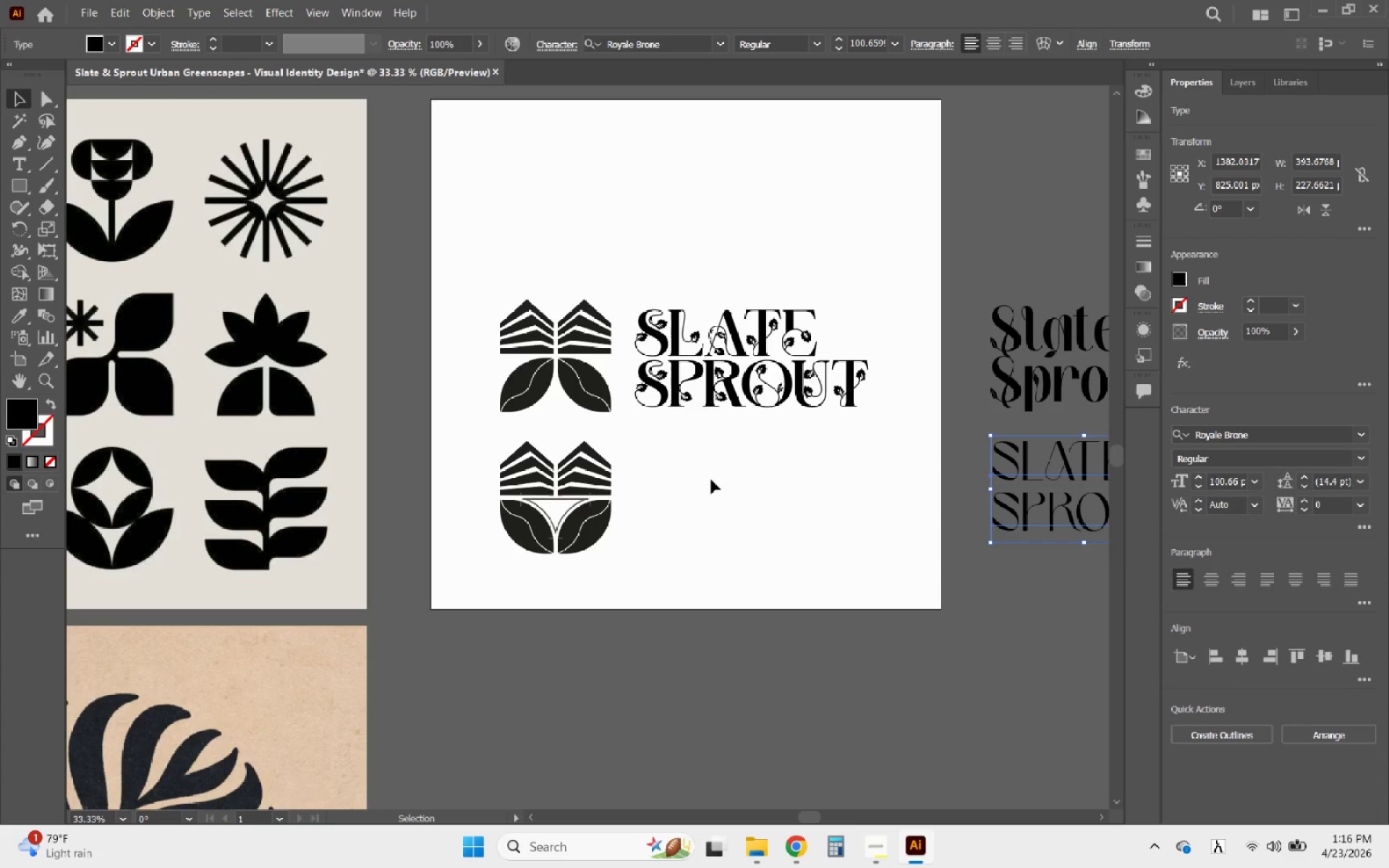 
key(Control+V)
 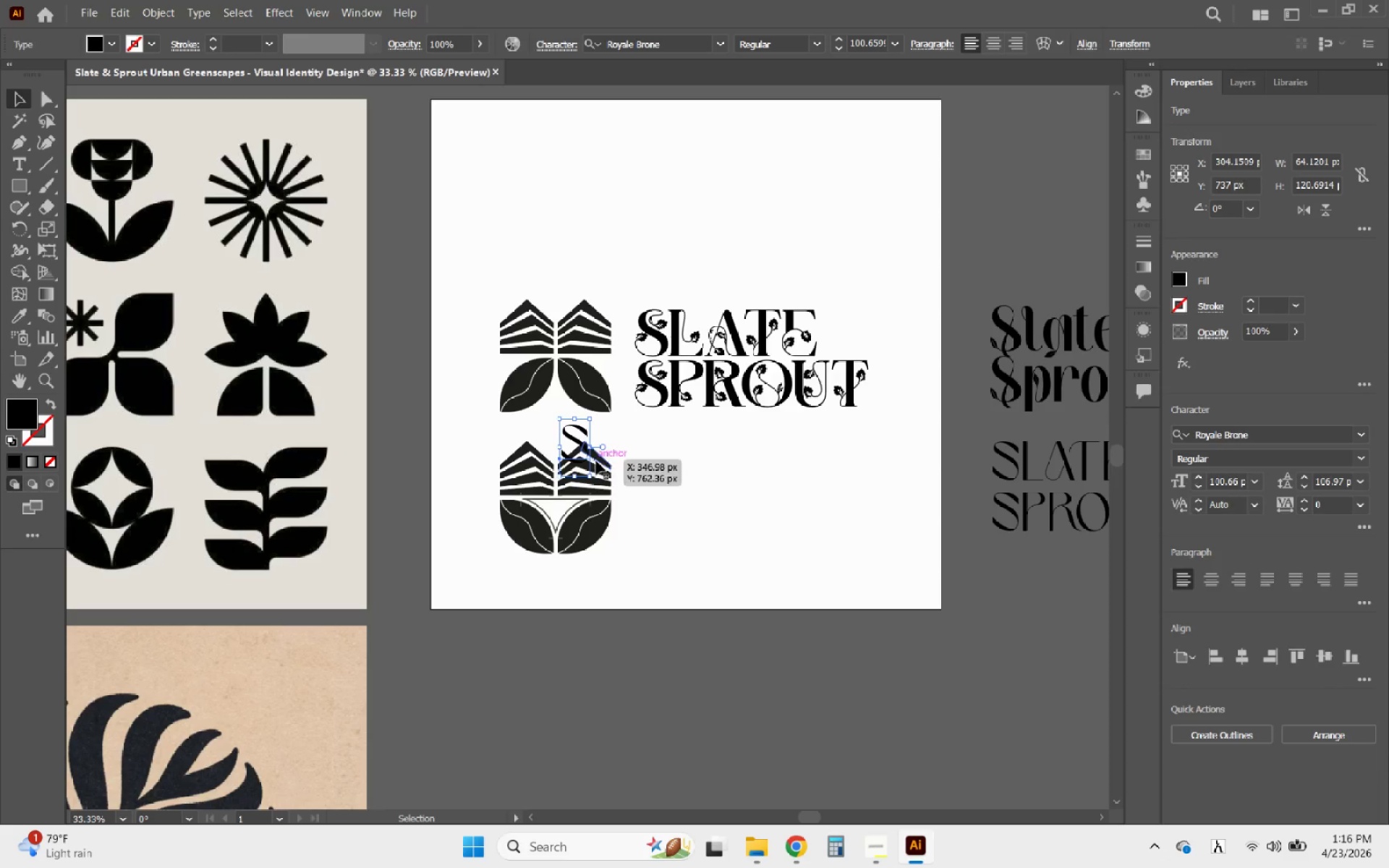 
hold_key(key=AltLeft, duration=0.41)
scroll: coordinate [574, 466], scroll_direction: up, amount: 4.0
 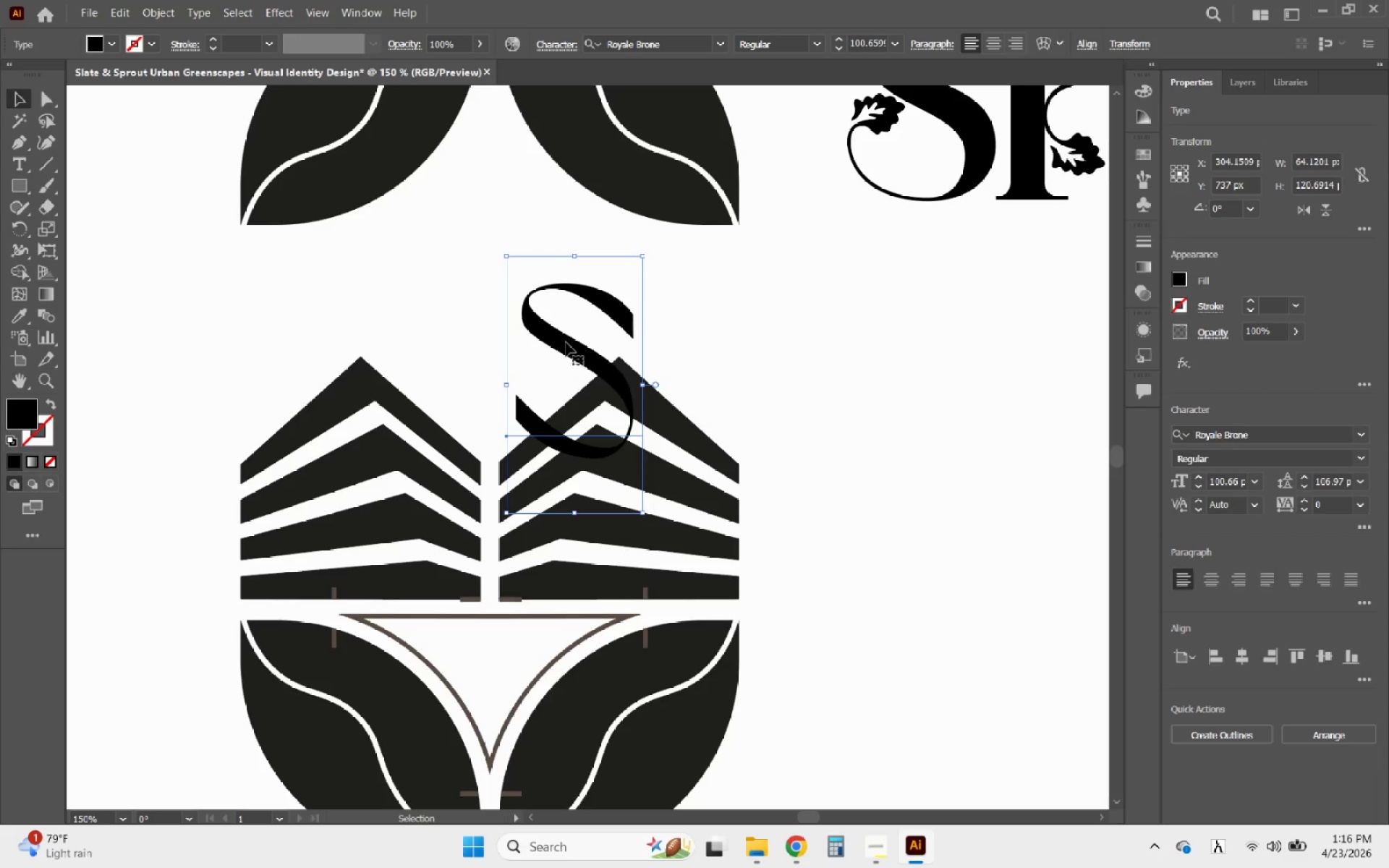 
left_click_drag(start_coordinate=[566, 342], to_coordinate=[833, 417])
 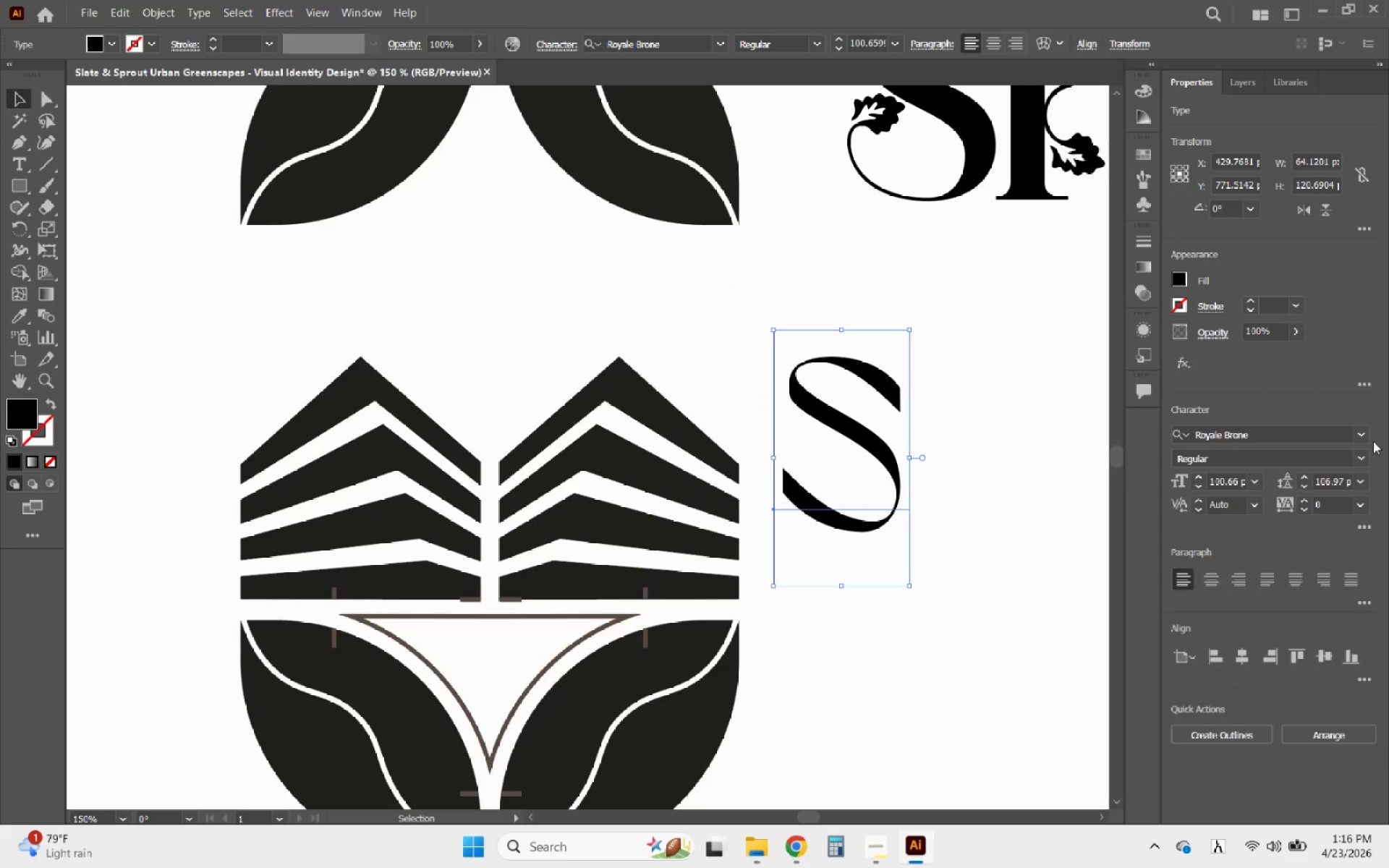 
left_click([1356, 441])
 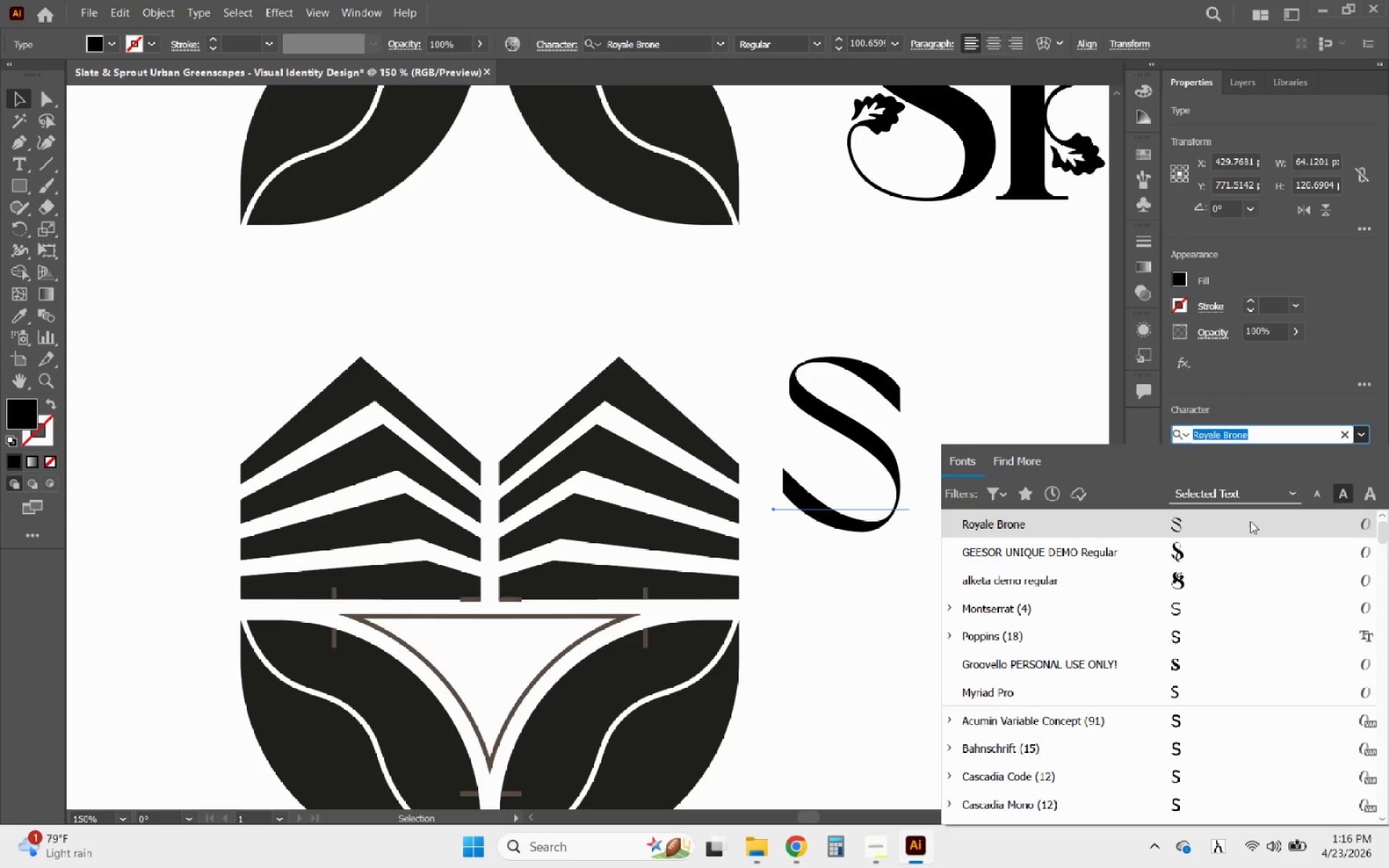 
left_click([1202, 634])
 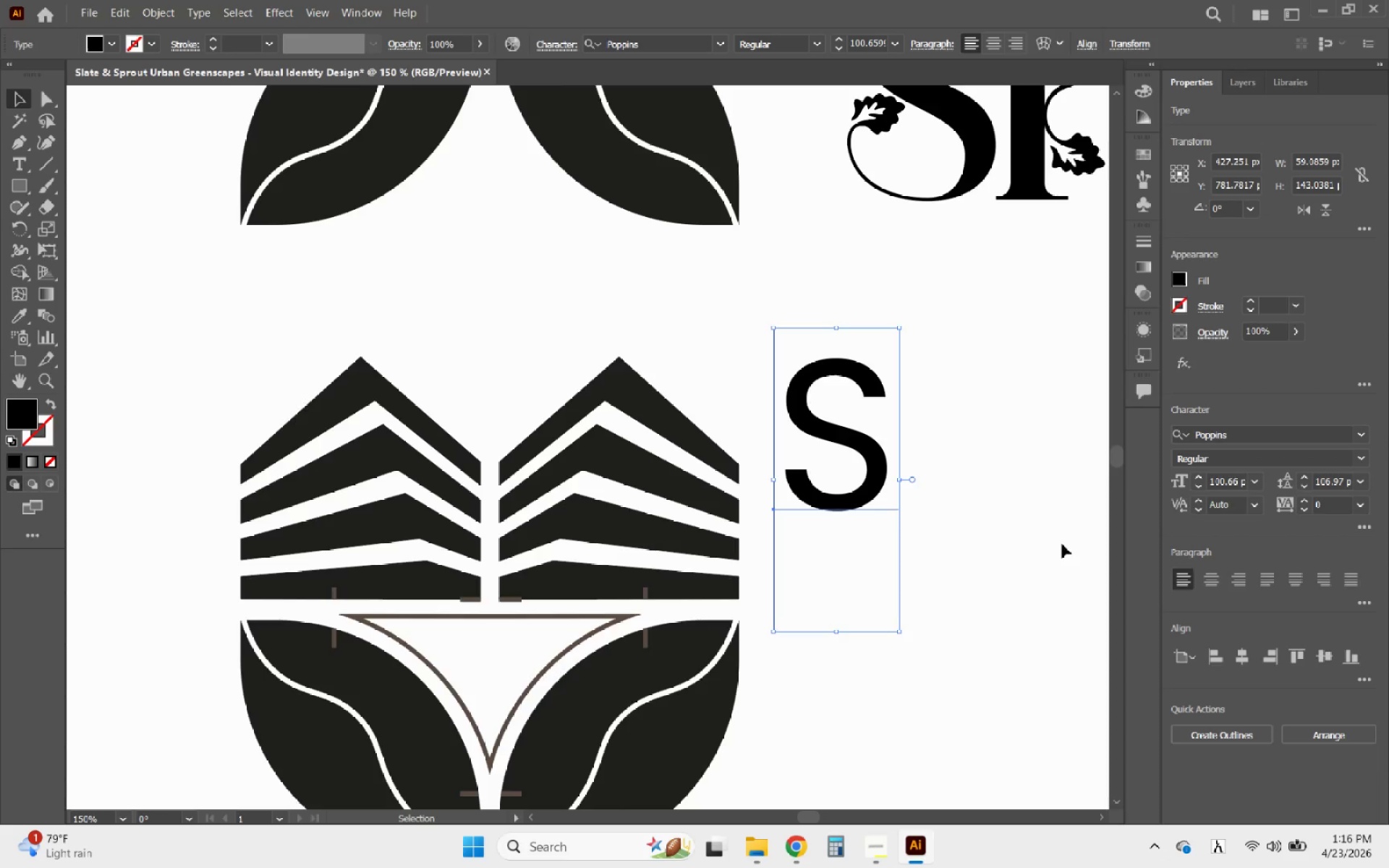 
left_click([462, 308])
 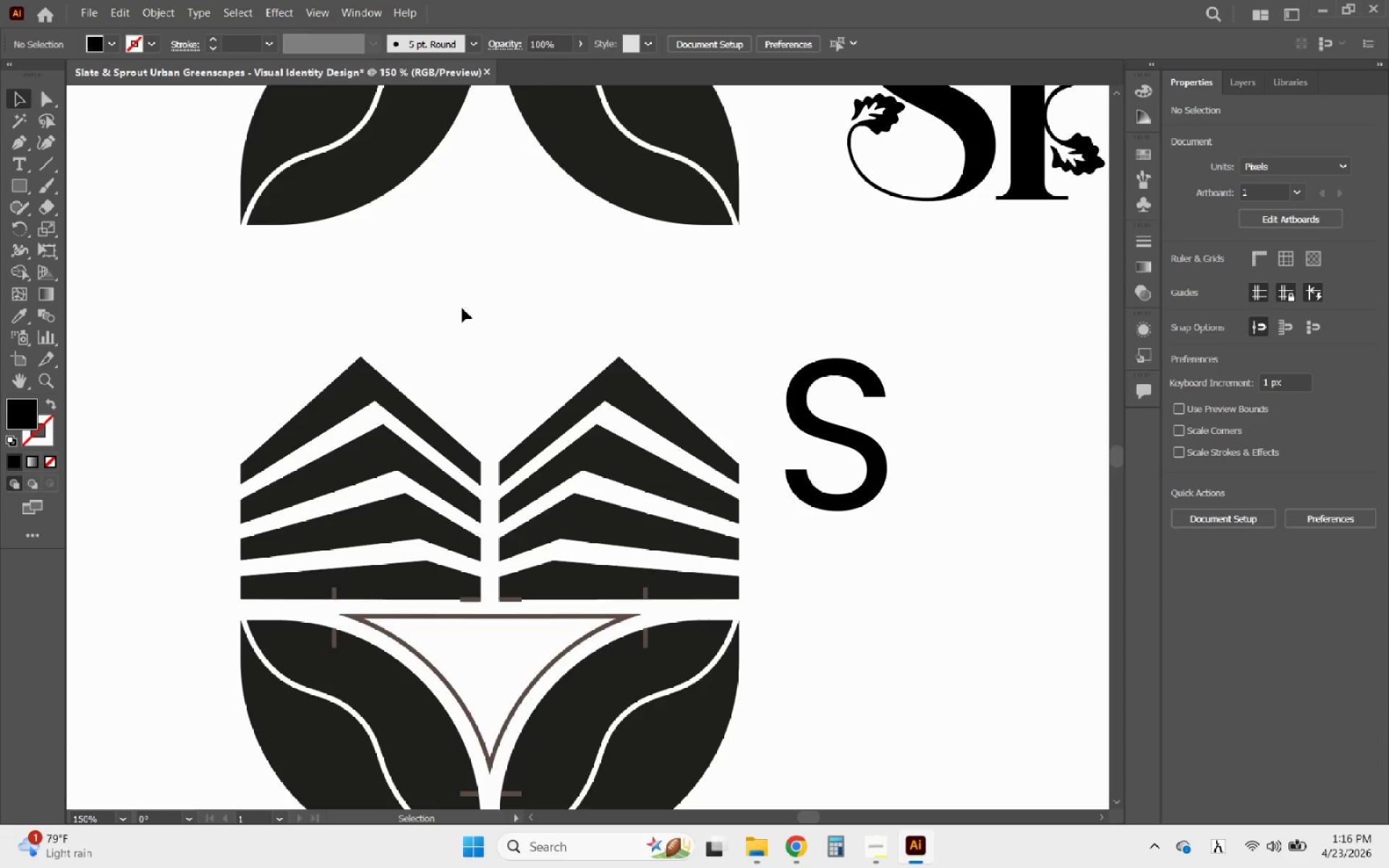 
scroll: coordinate [462, 312], scroll_direction: down, amount: 5.0
 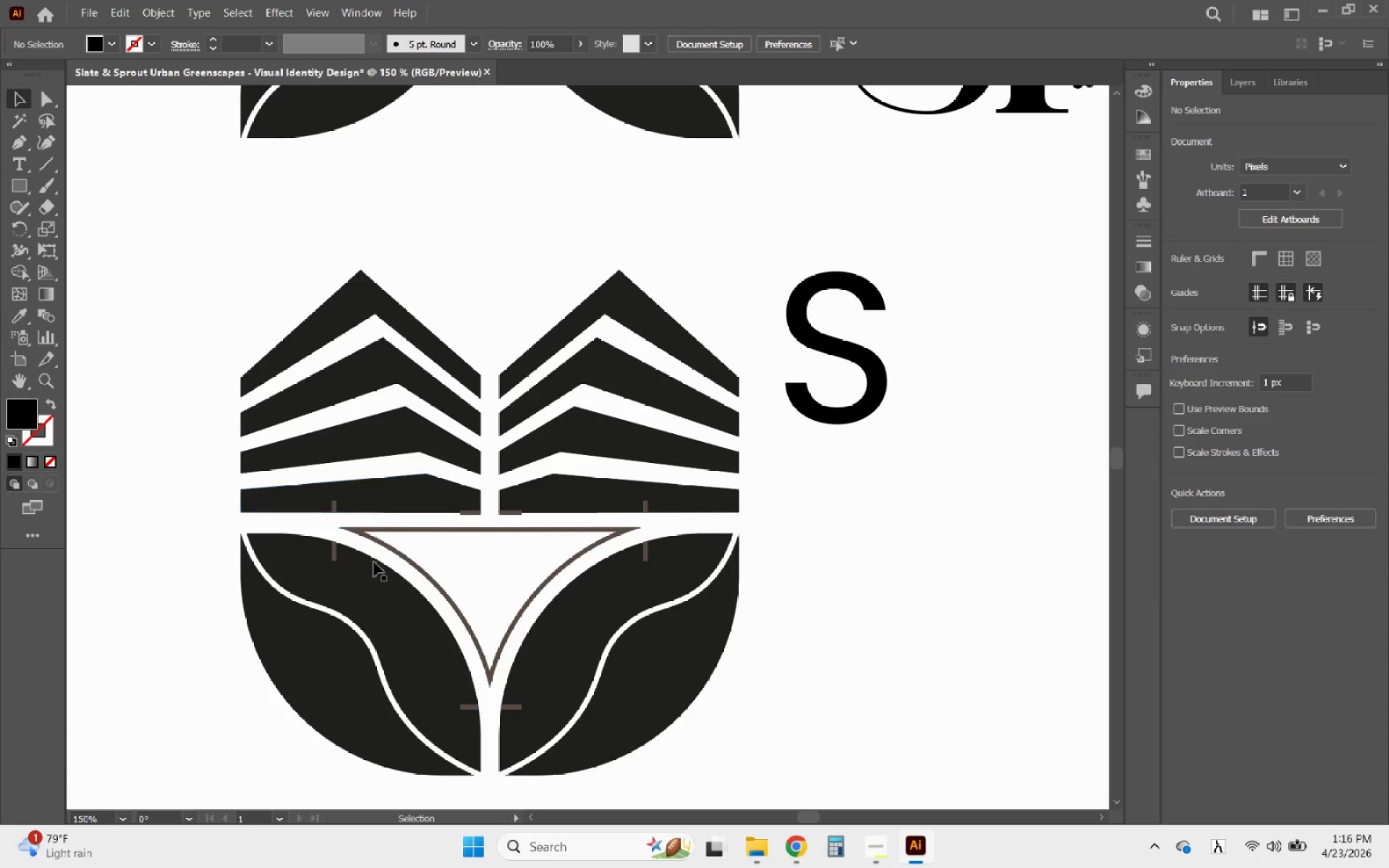 
hold_key(key=AltLeft, duration=0.7)
scroll: coordinate [367, 602], scroll_direction: up, amount: 1.0
 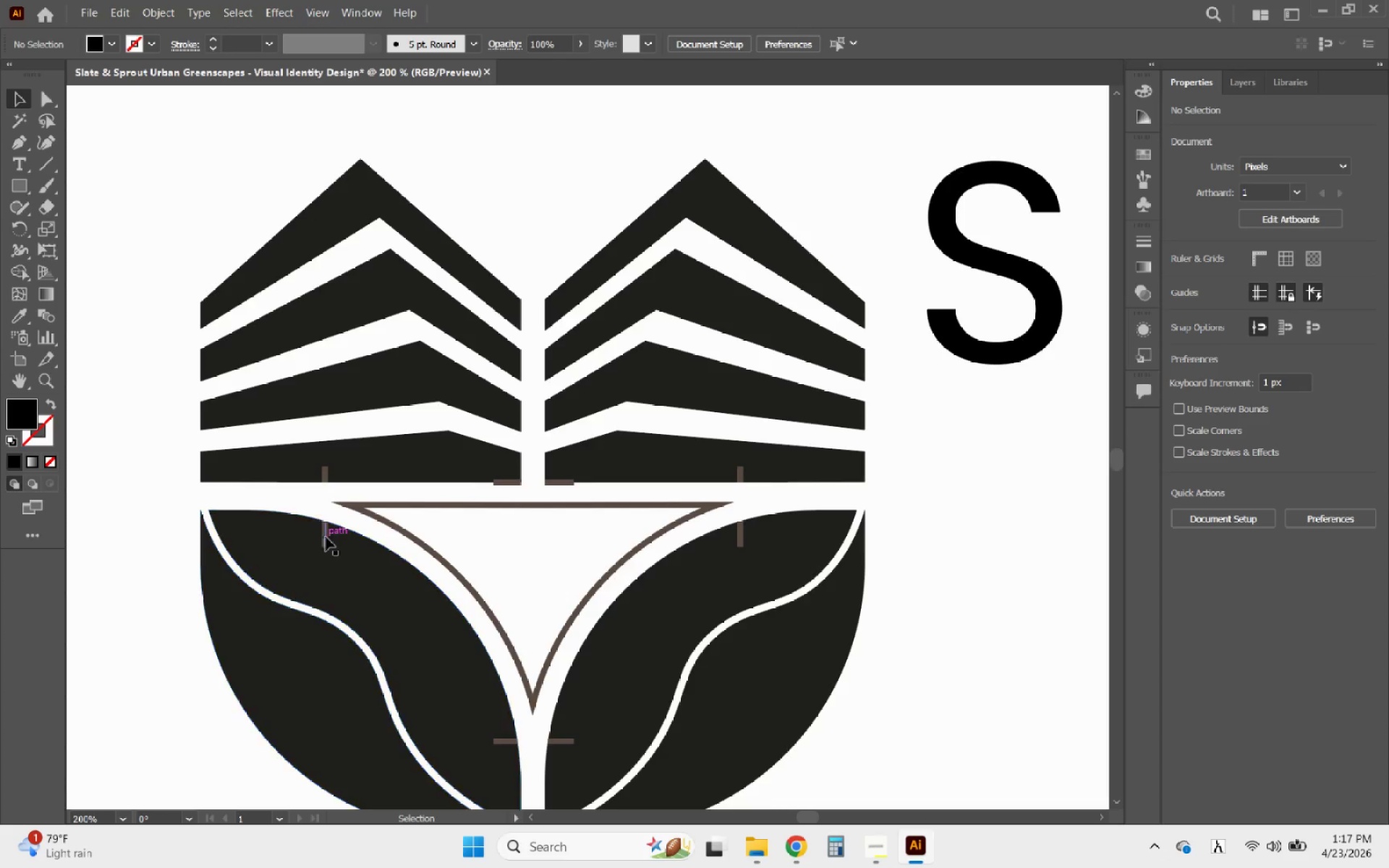 
left_click([324, 537])
 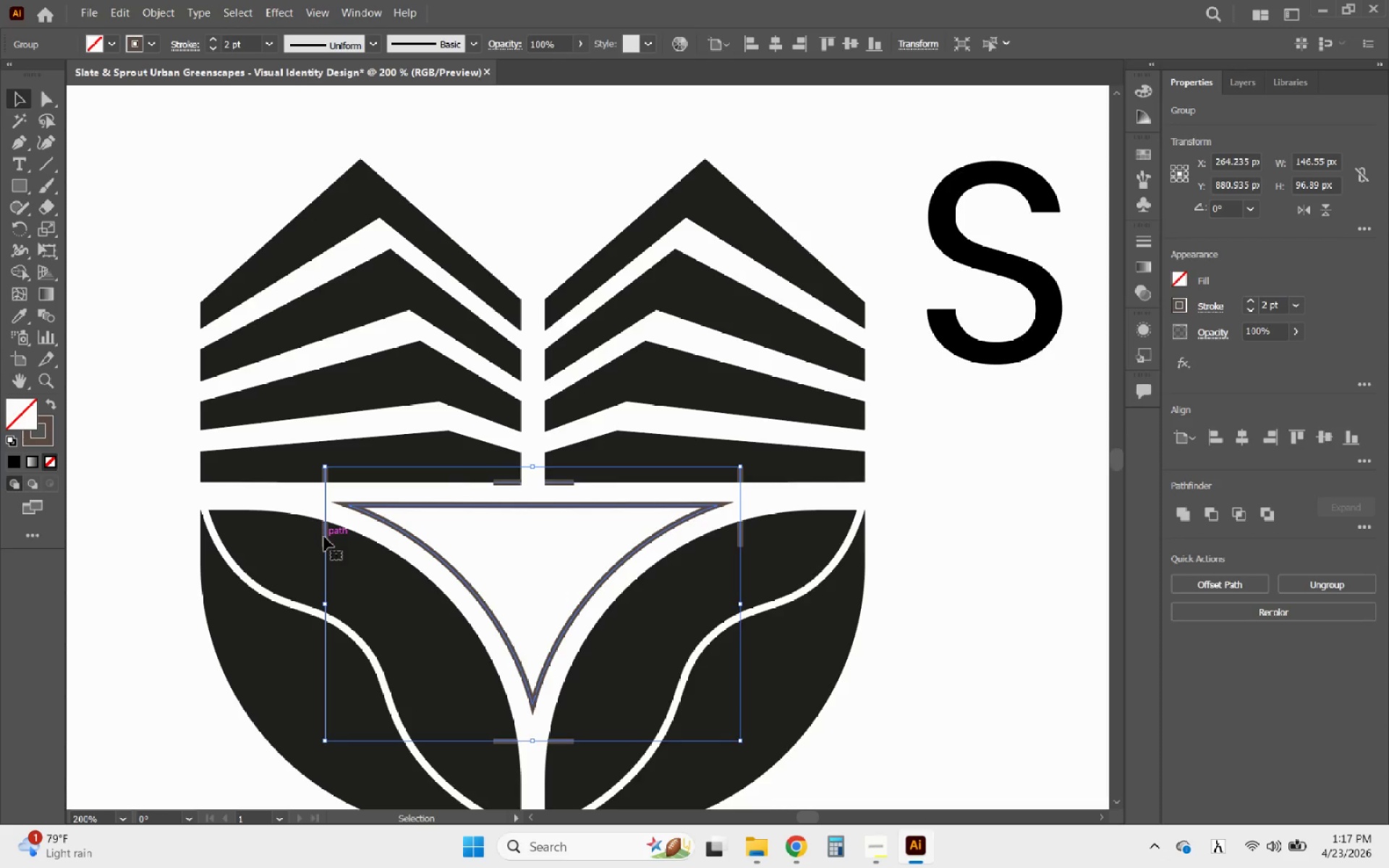 
double_click([324, 537])
 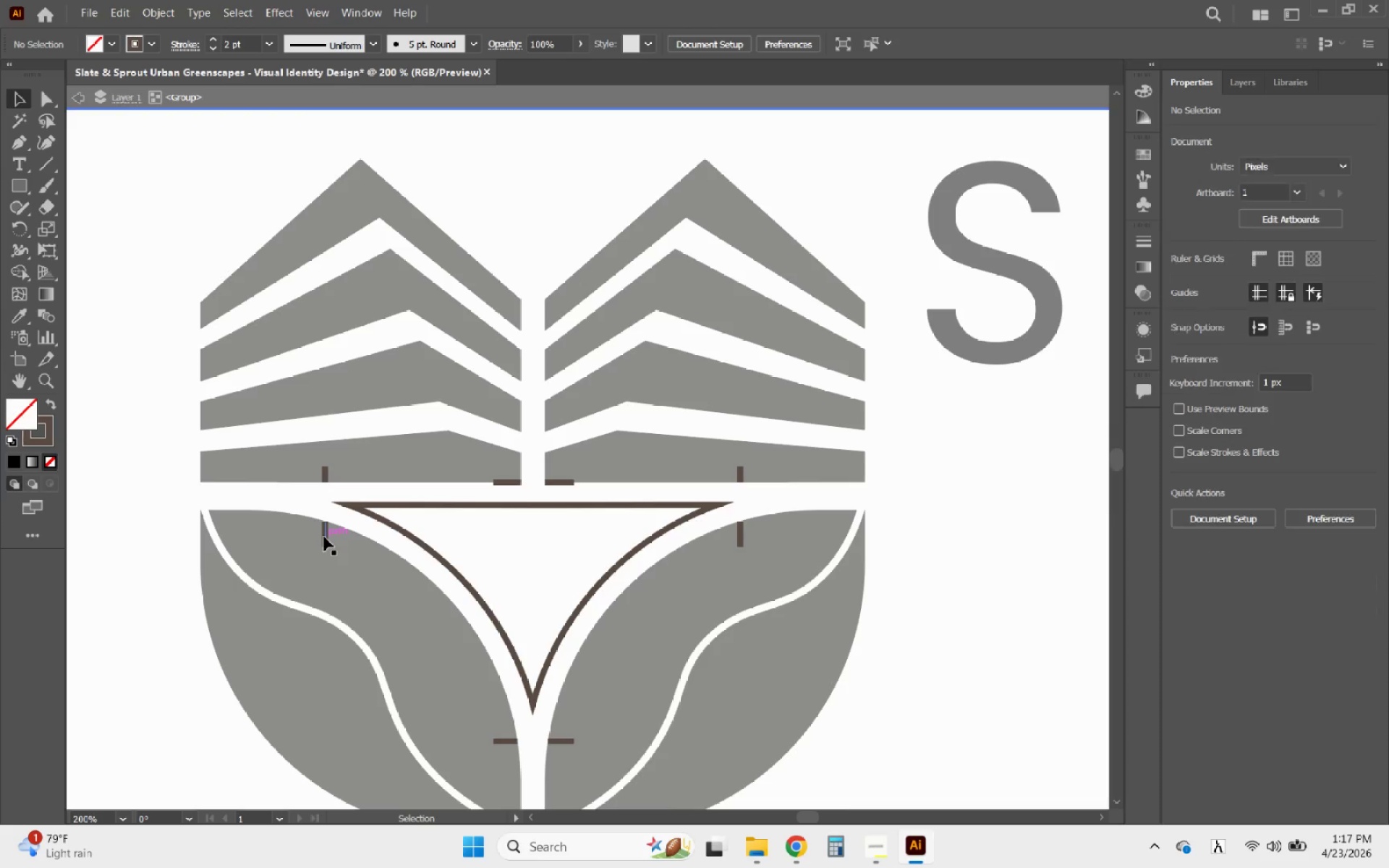 
triple_click([324, 537])
 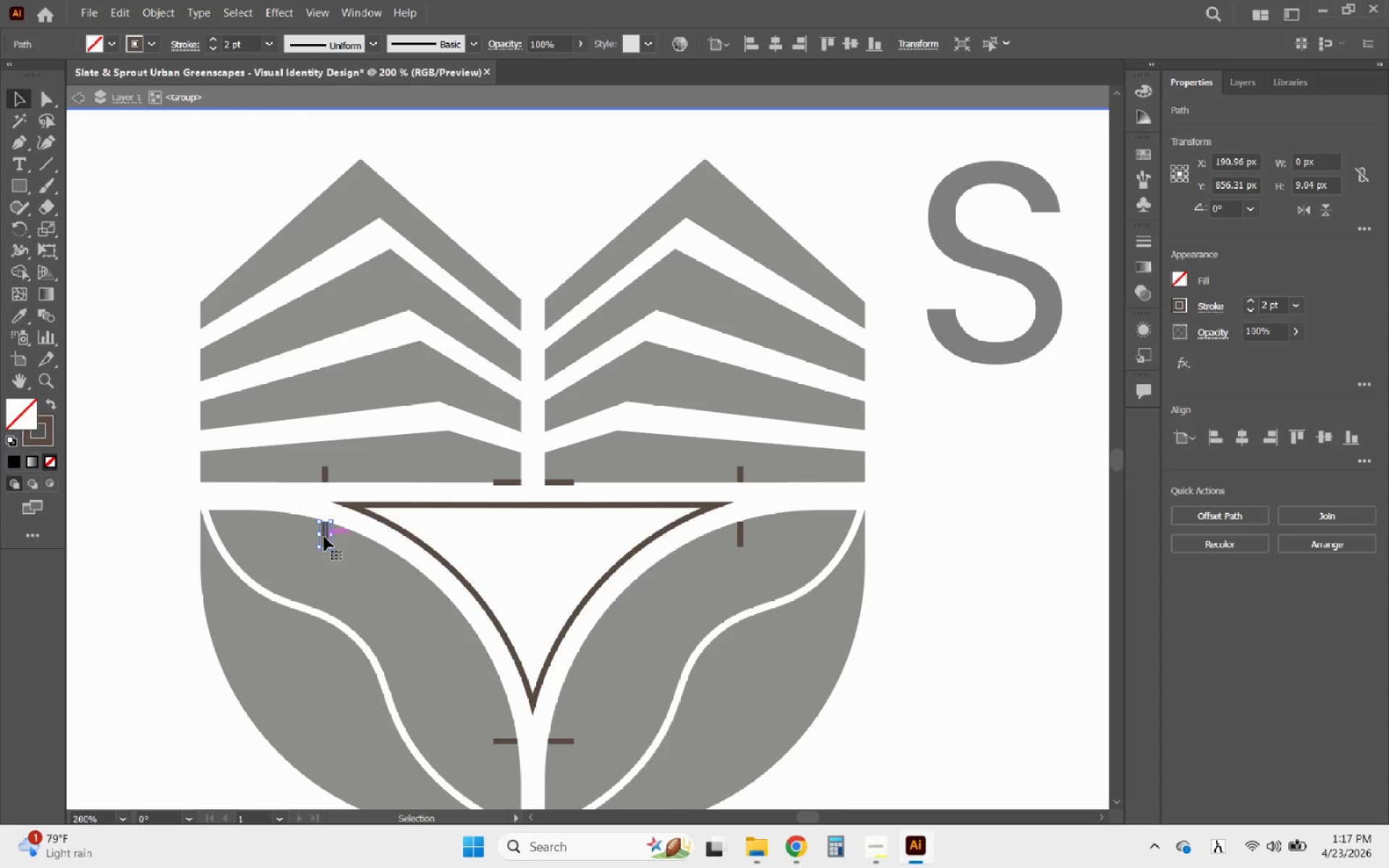 
key(Delete)
 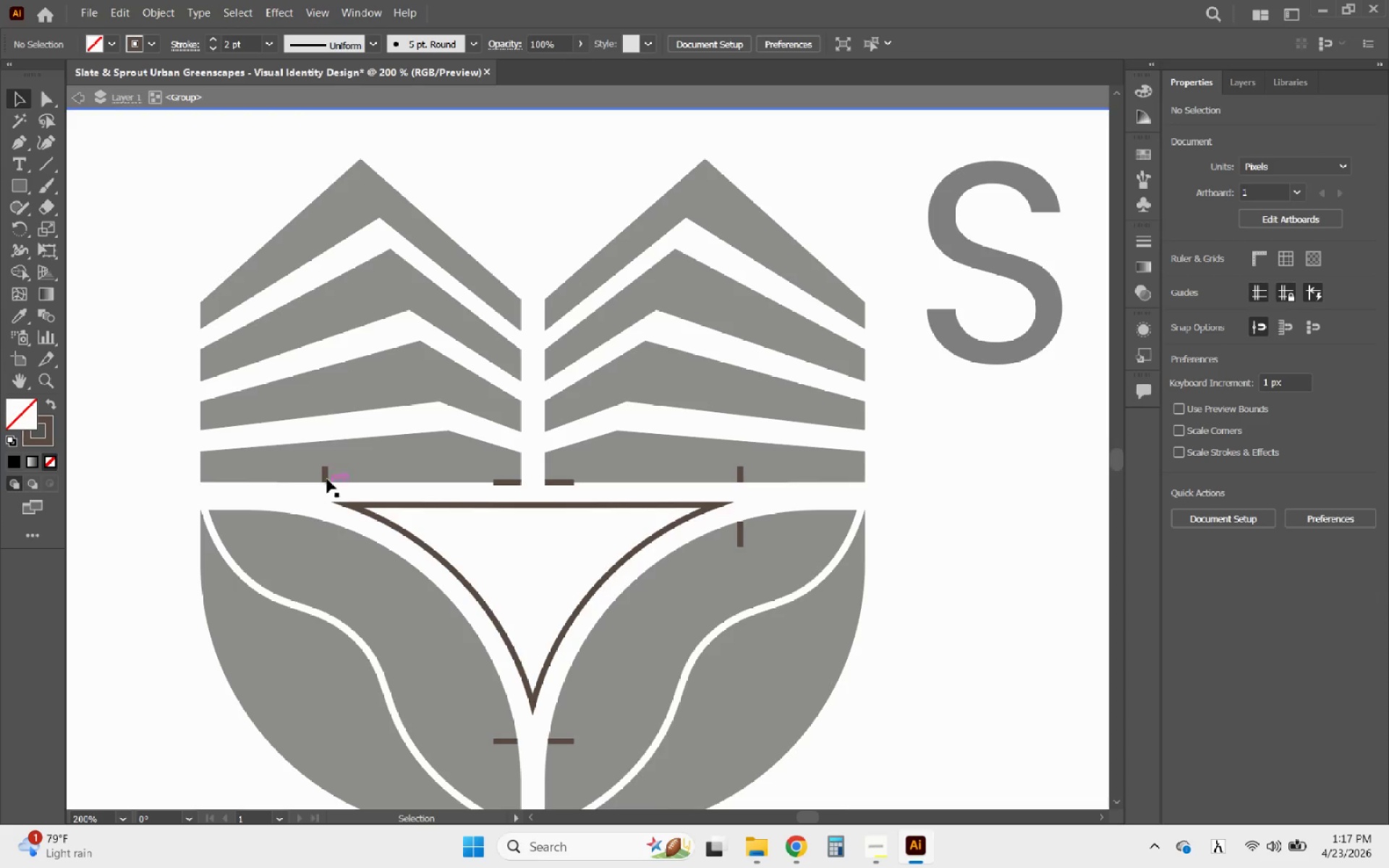 
left_click([327, 477])
 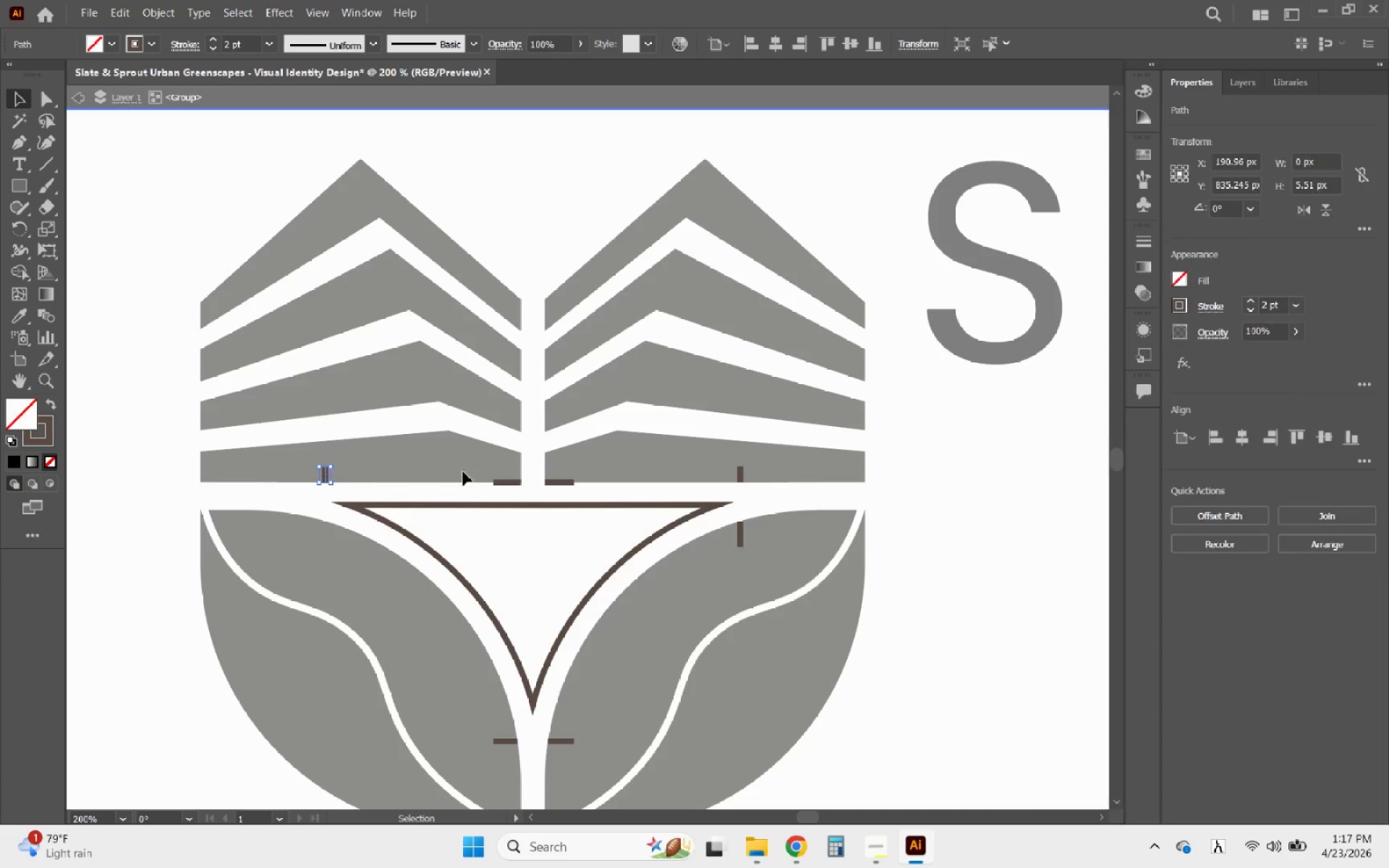 
key(Delete)
 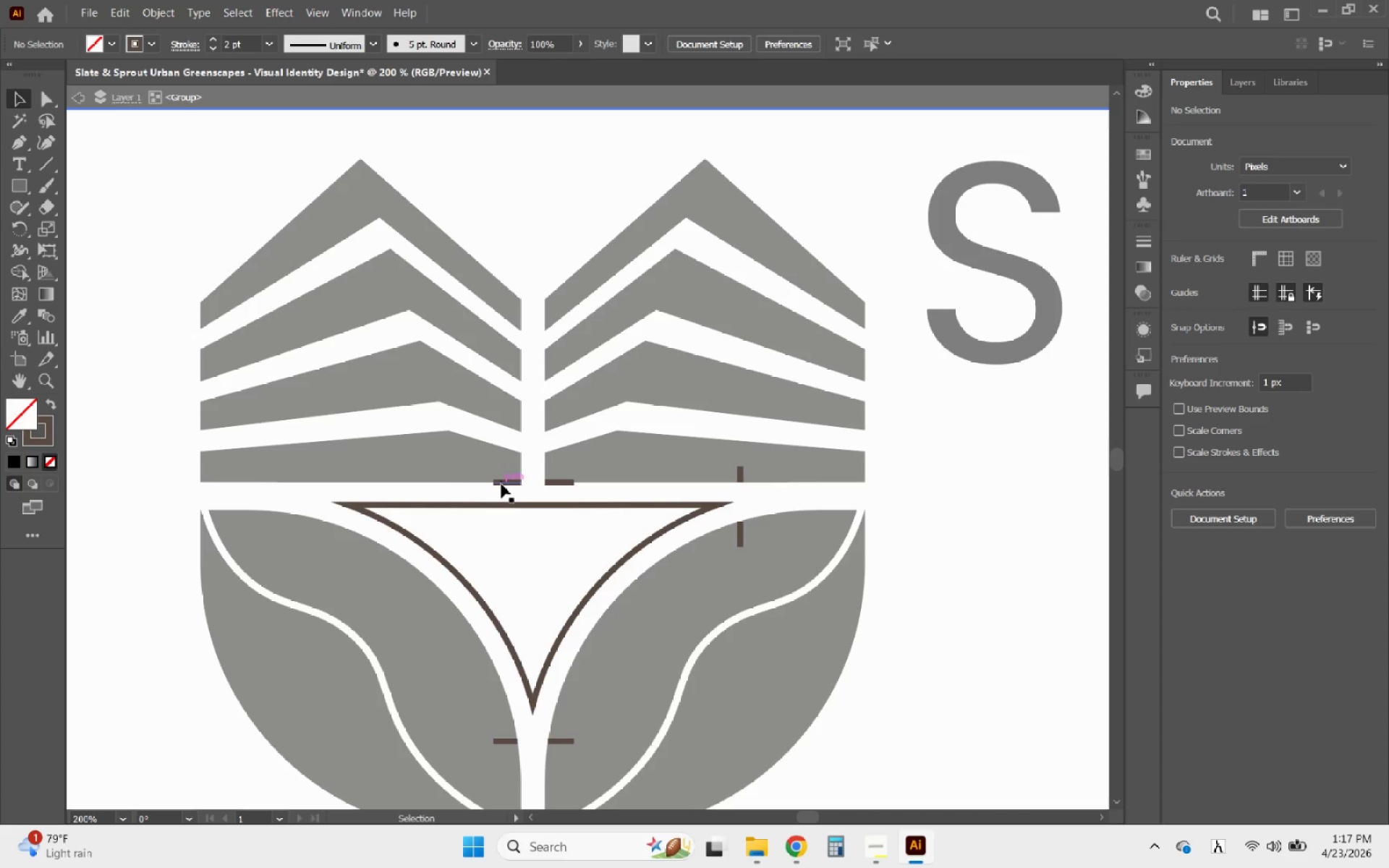 
left_click([501, 485])
 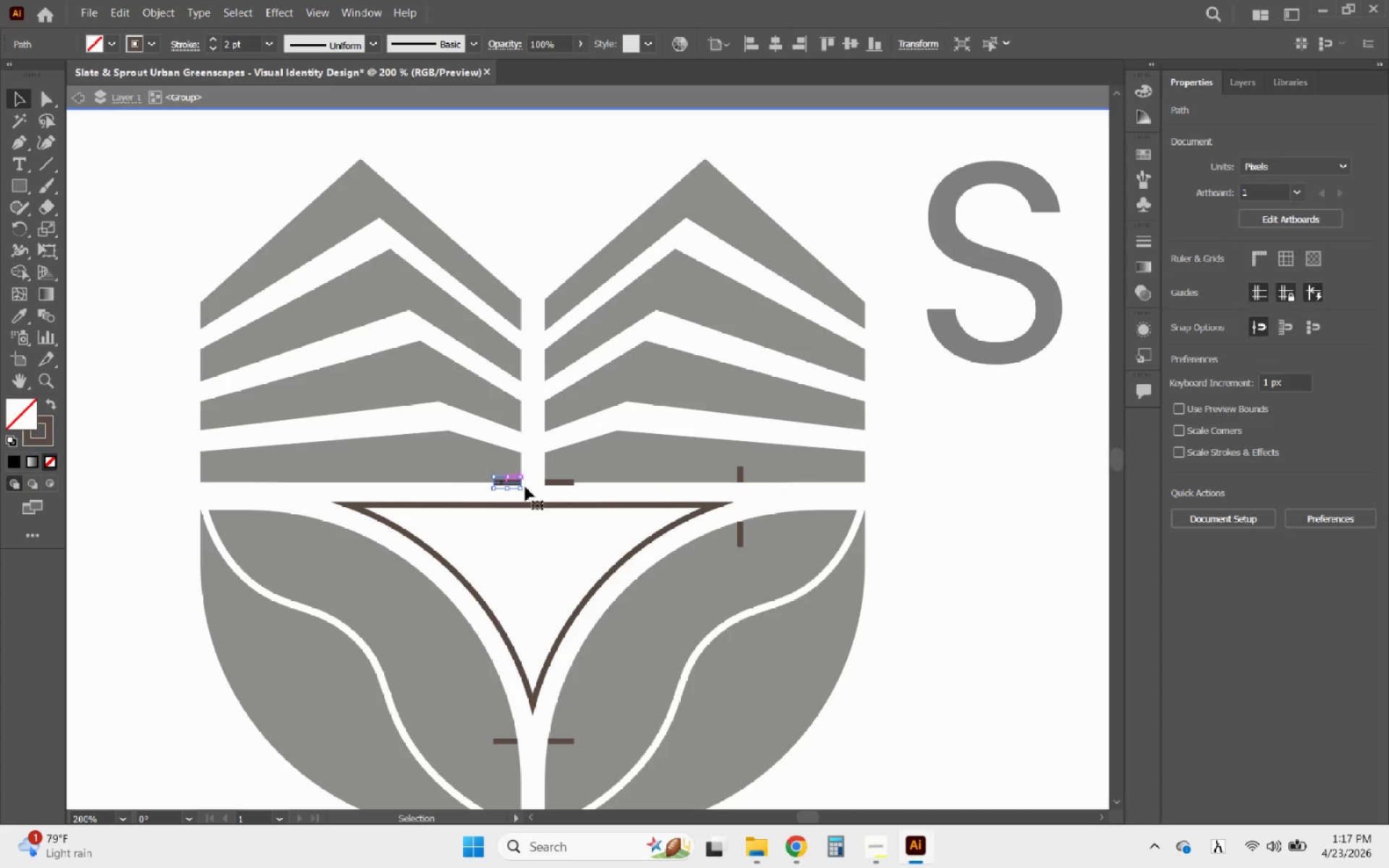 
key(Delete)
 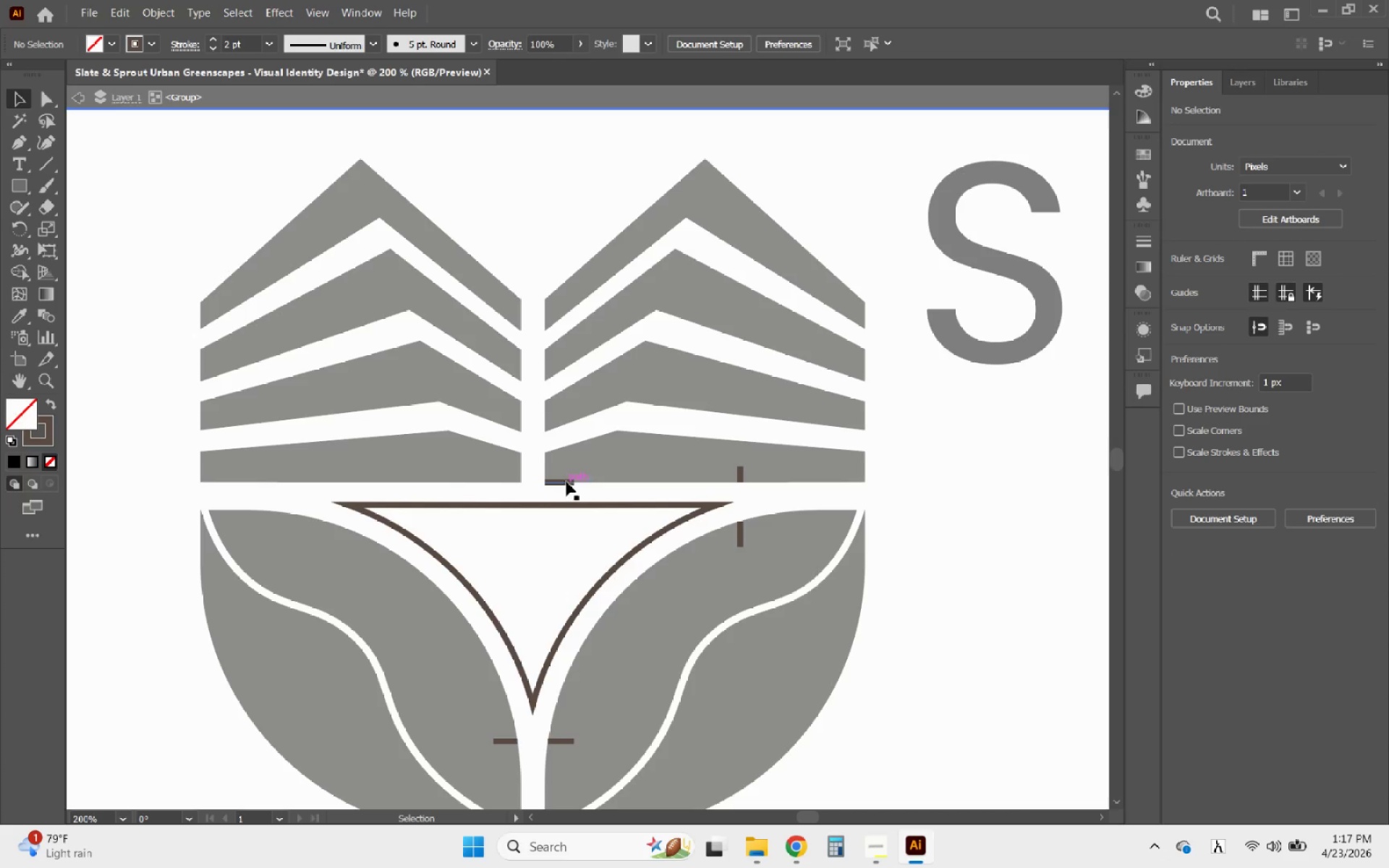 
left_click([566, 482])
 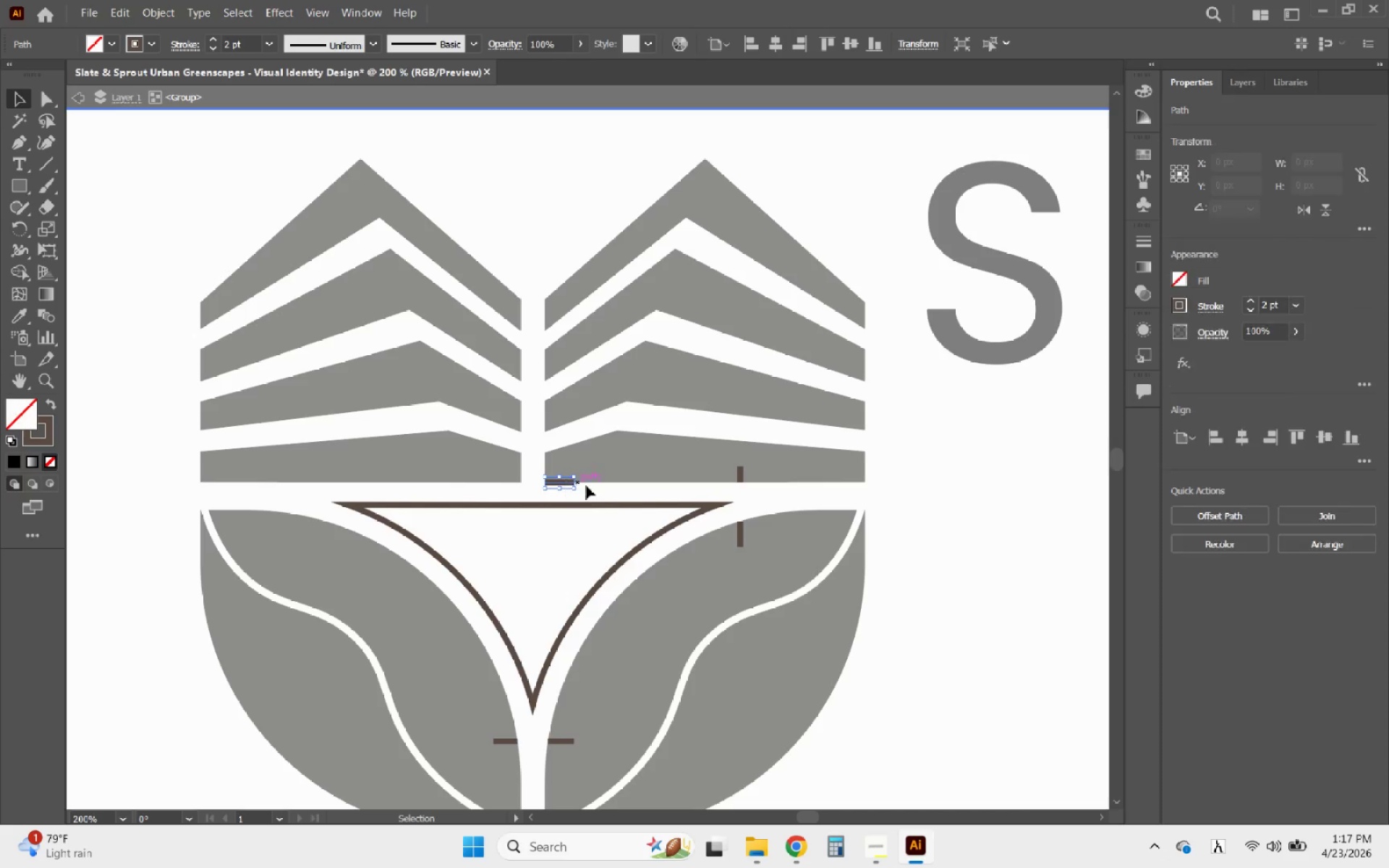 
key(Delete)
 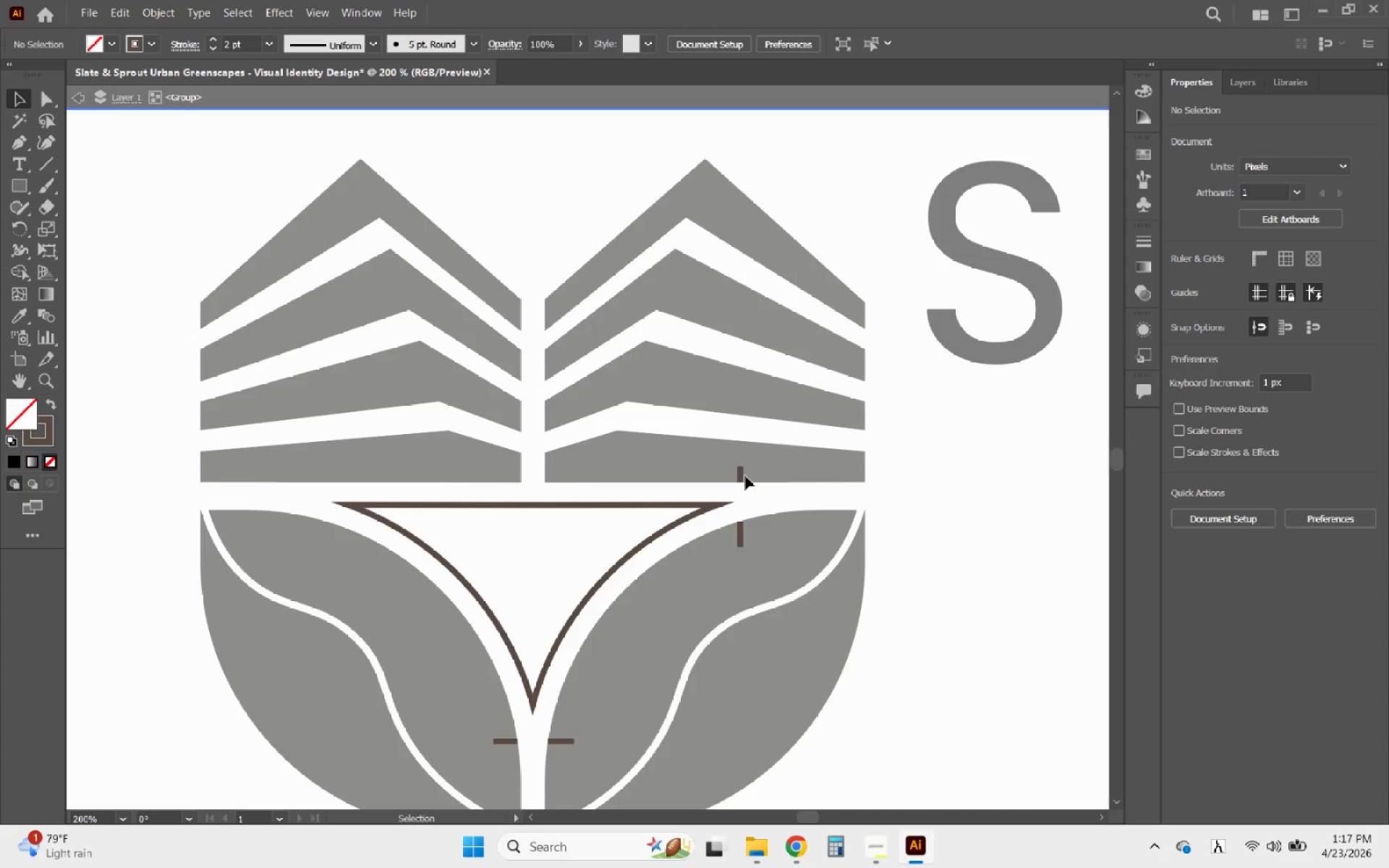 
left_click([743, 476])
 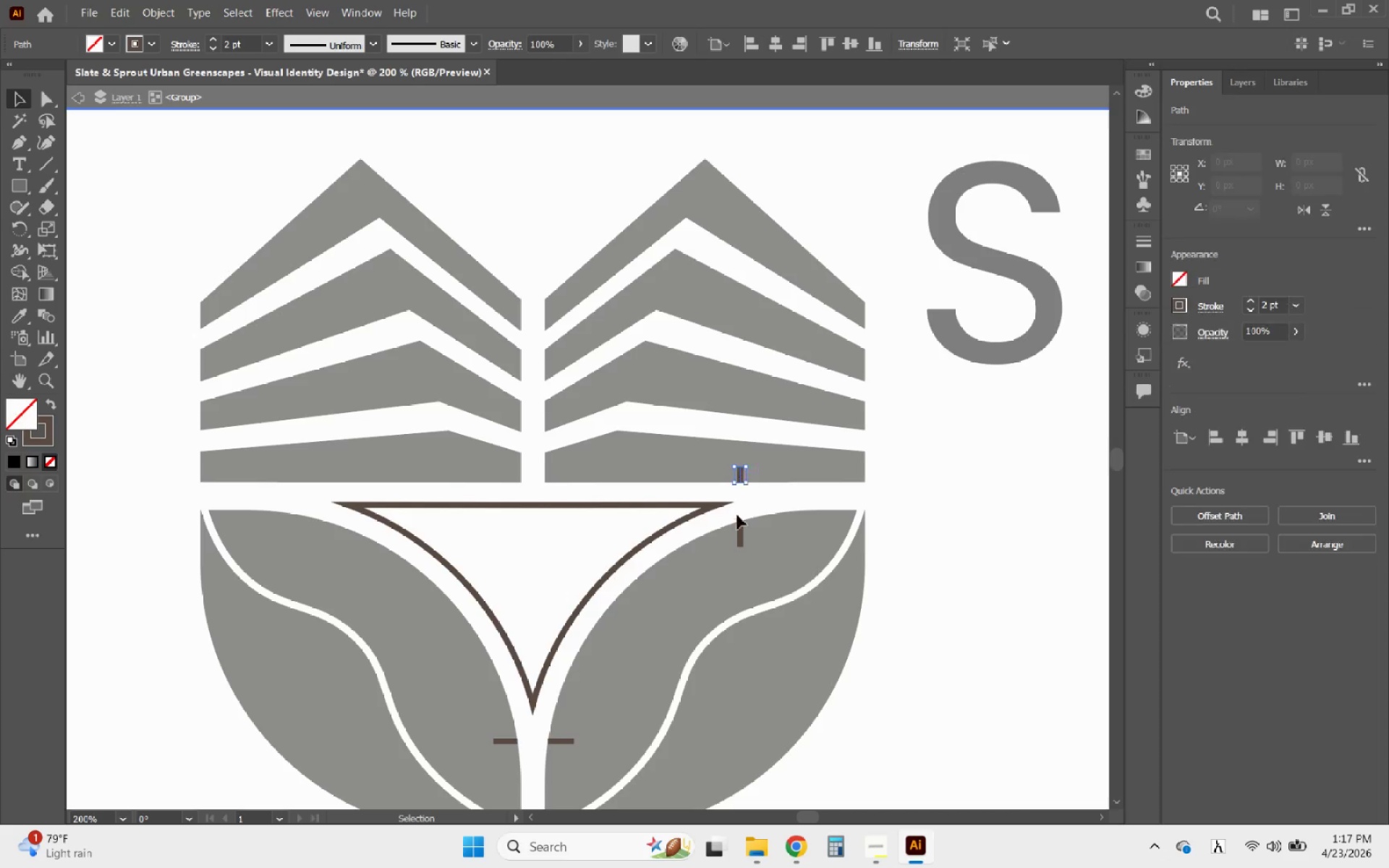 
key(Delete)
 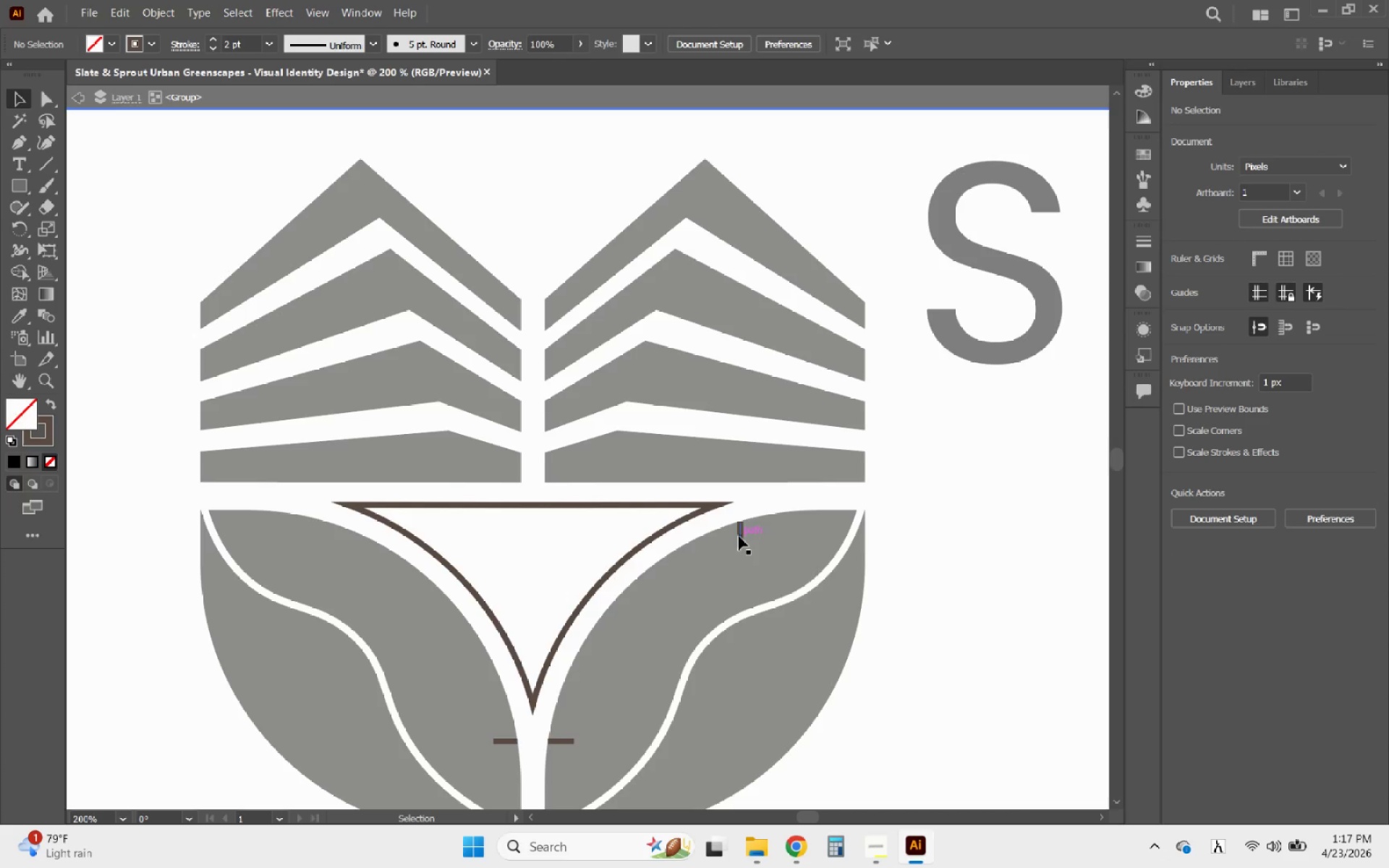 
left_click([739, 536])
 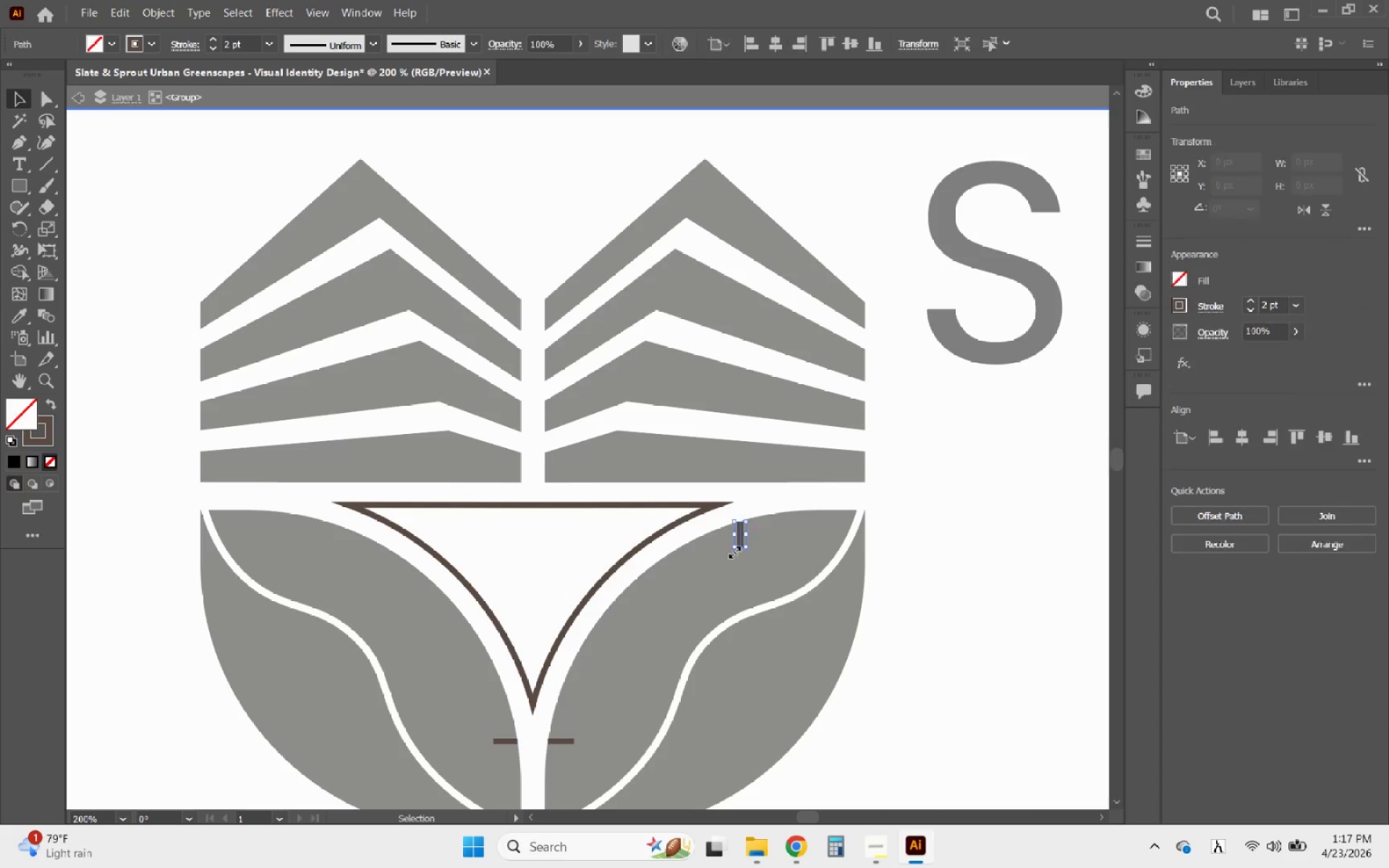 
key(Delete)
 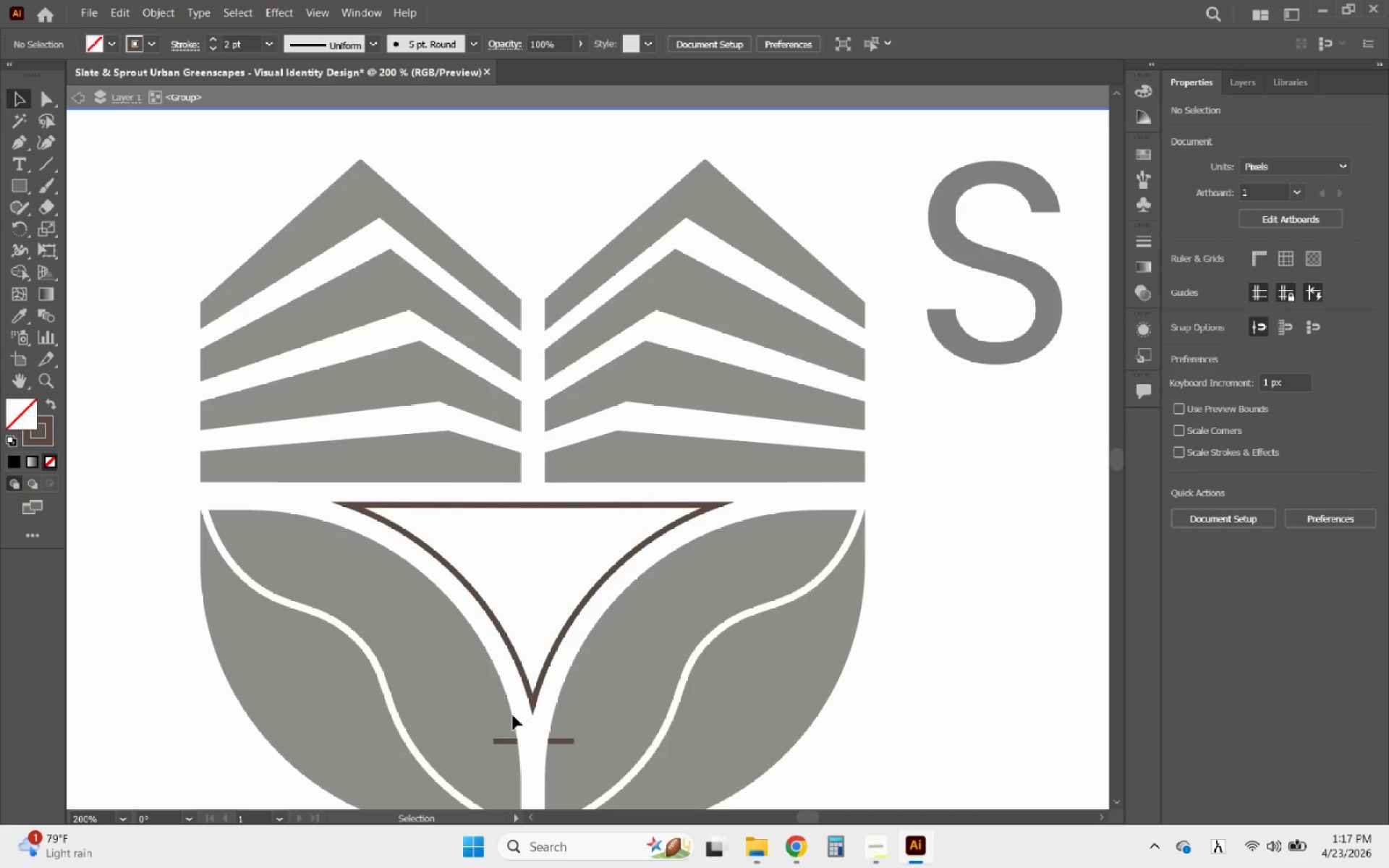 
left_click_drag(start_coordinate=[462, 715], to_coordinate=[590, 755])
 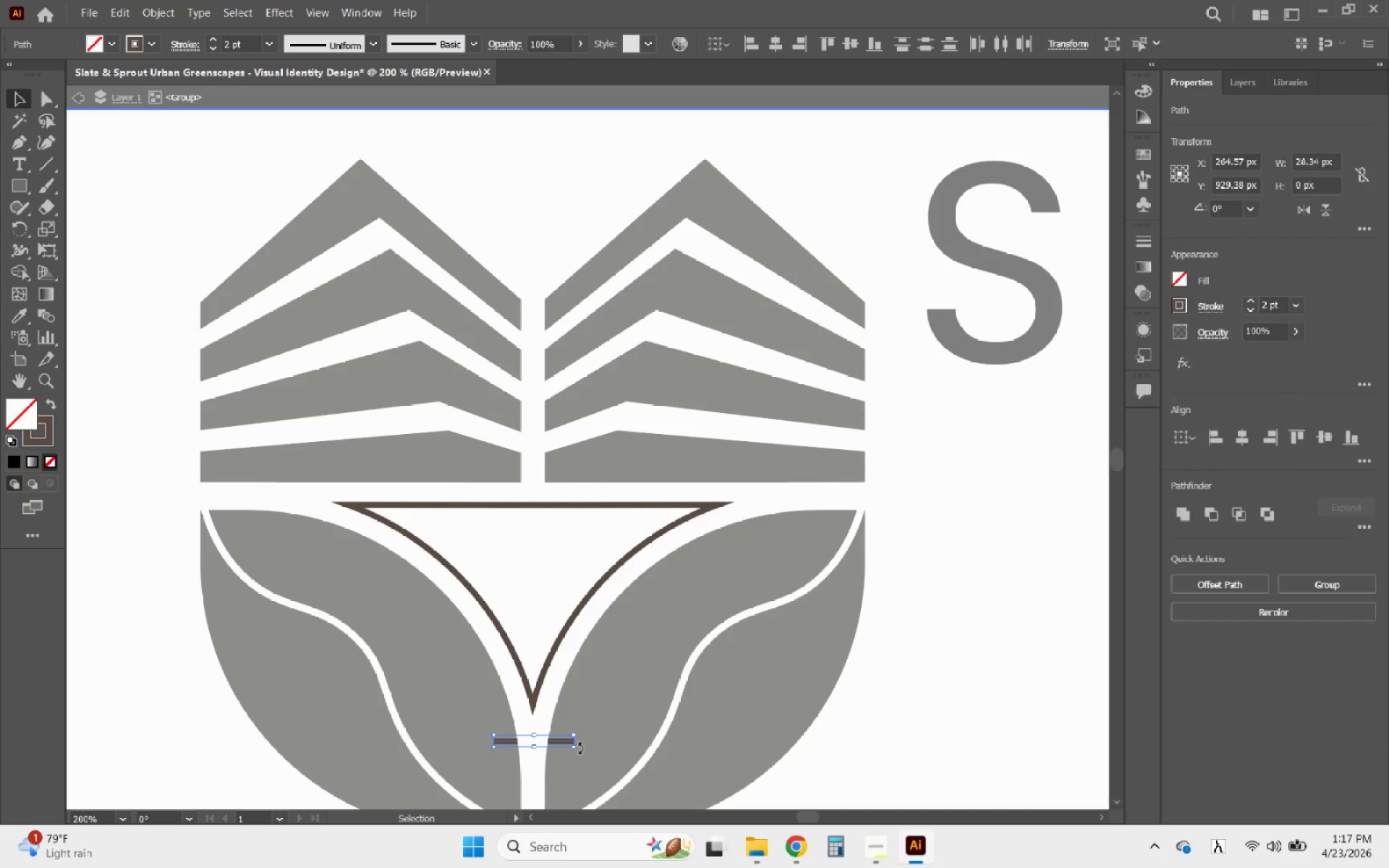 
key(Delete)
 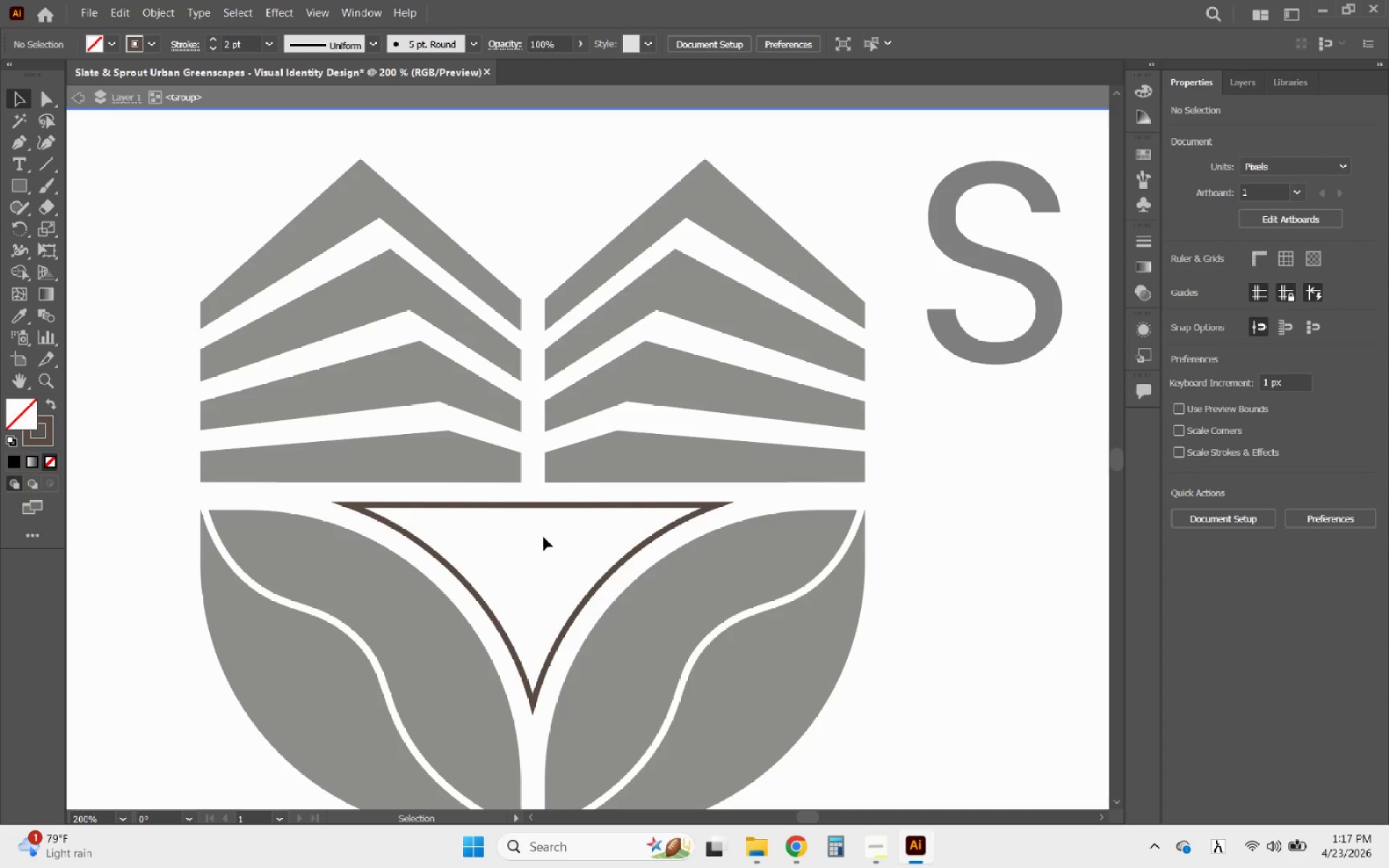 
double_click([544, 537])
 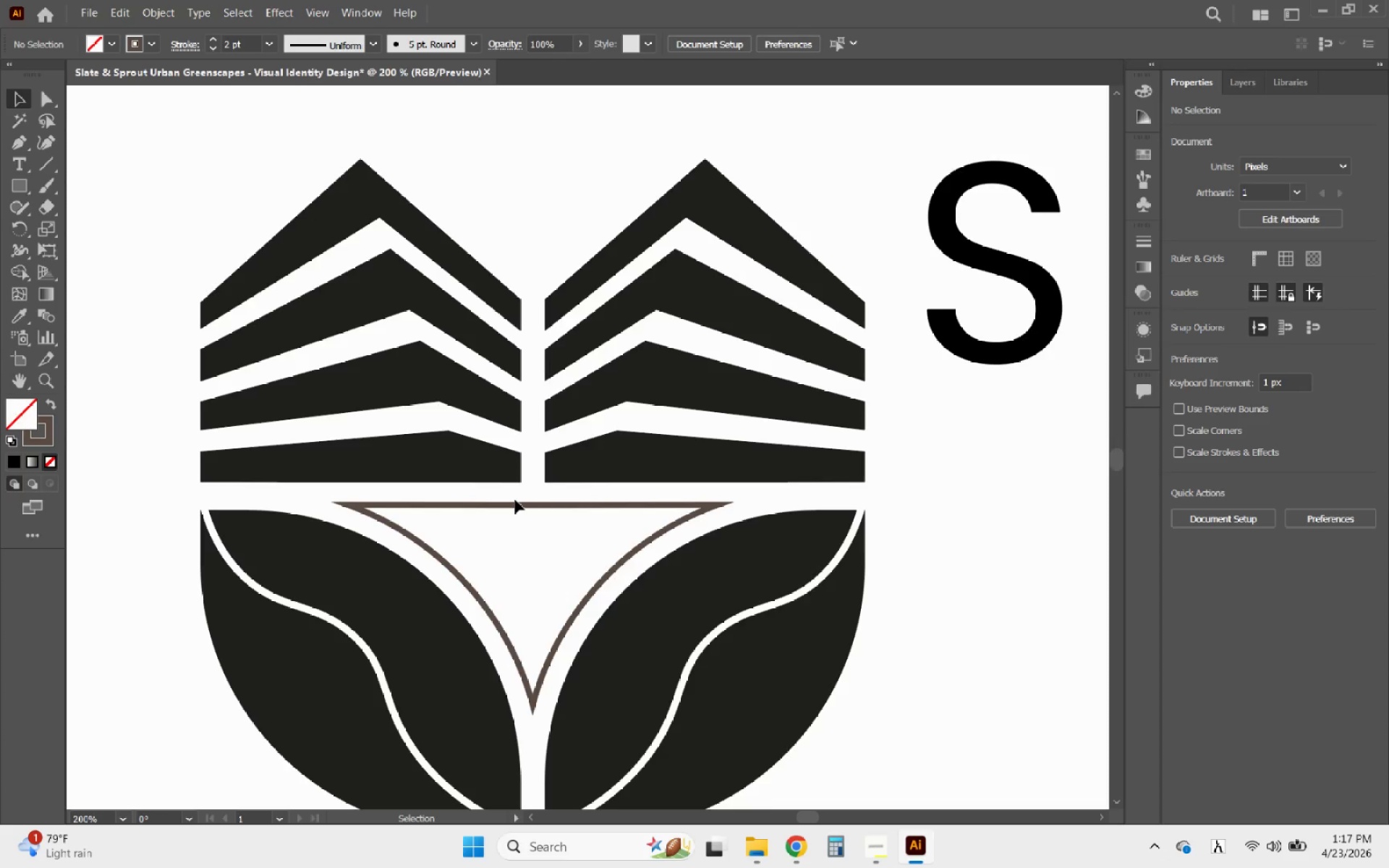 
left_click([504, 505])
 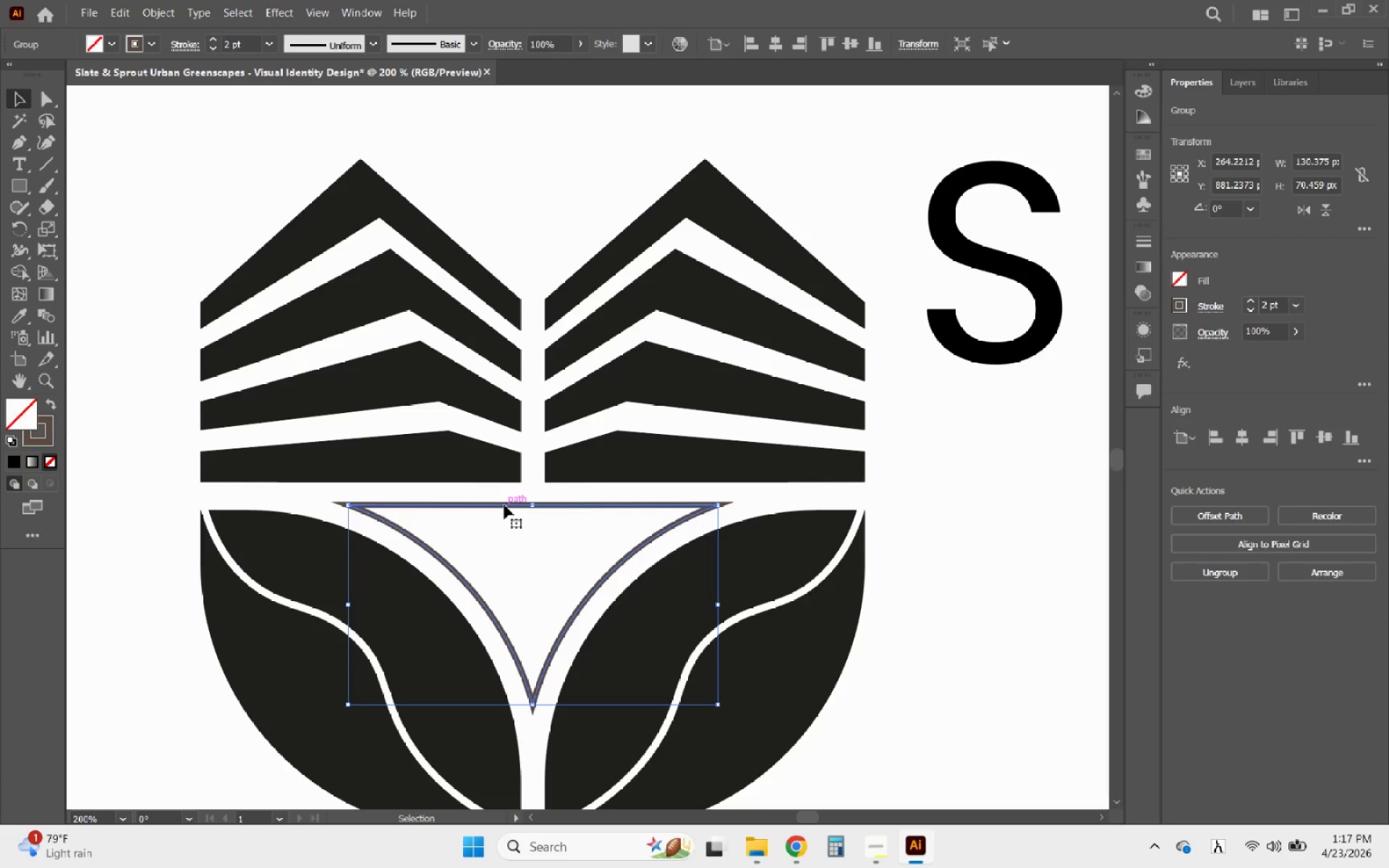 
right_click([504, 505])
 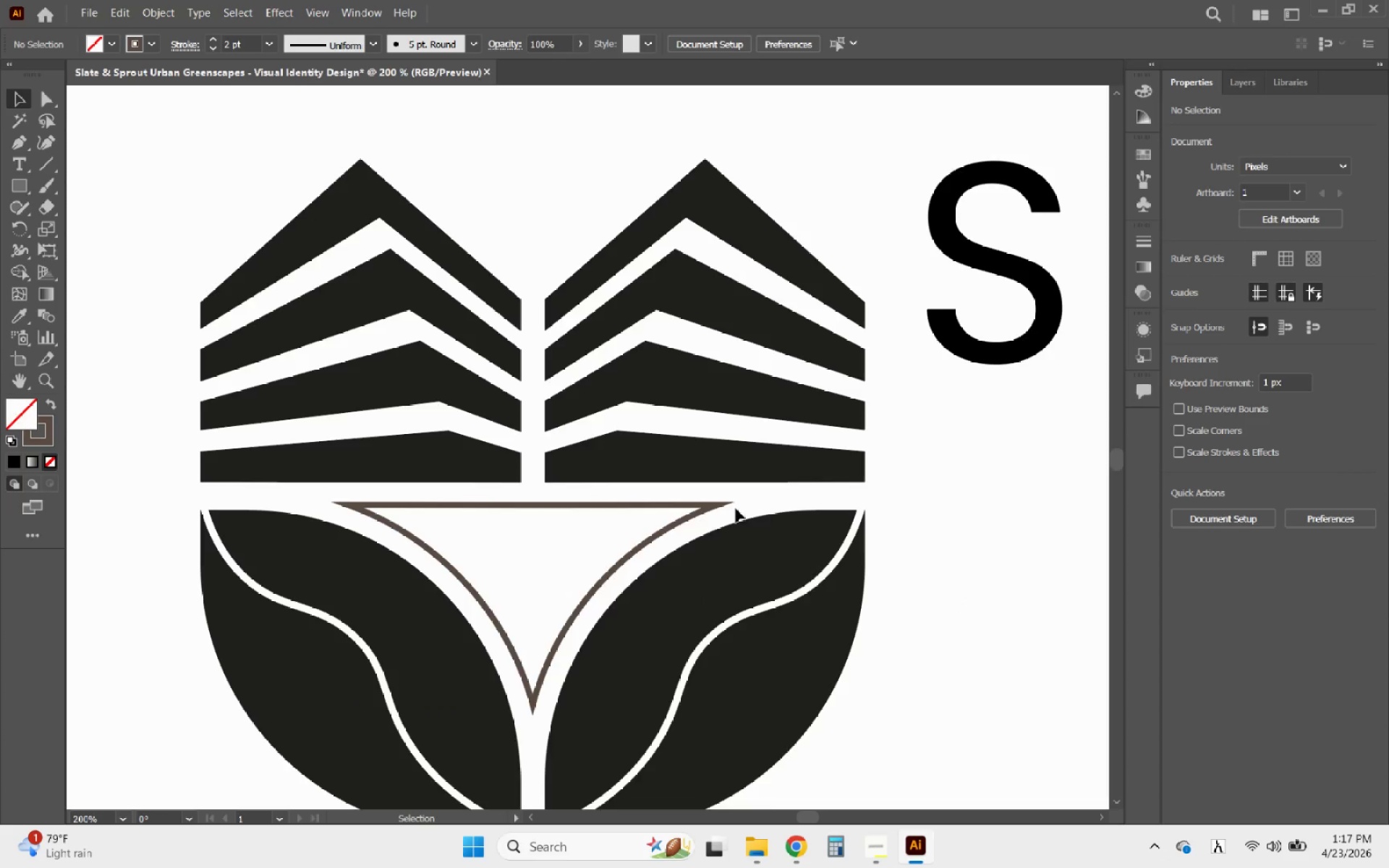 
left_click([680, 522])
 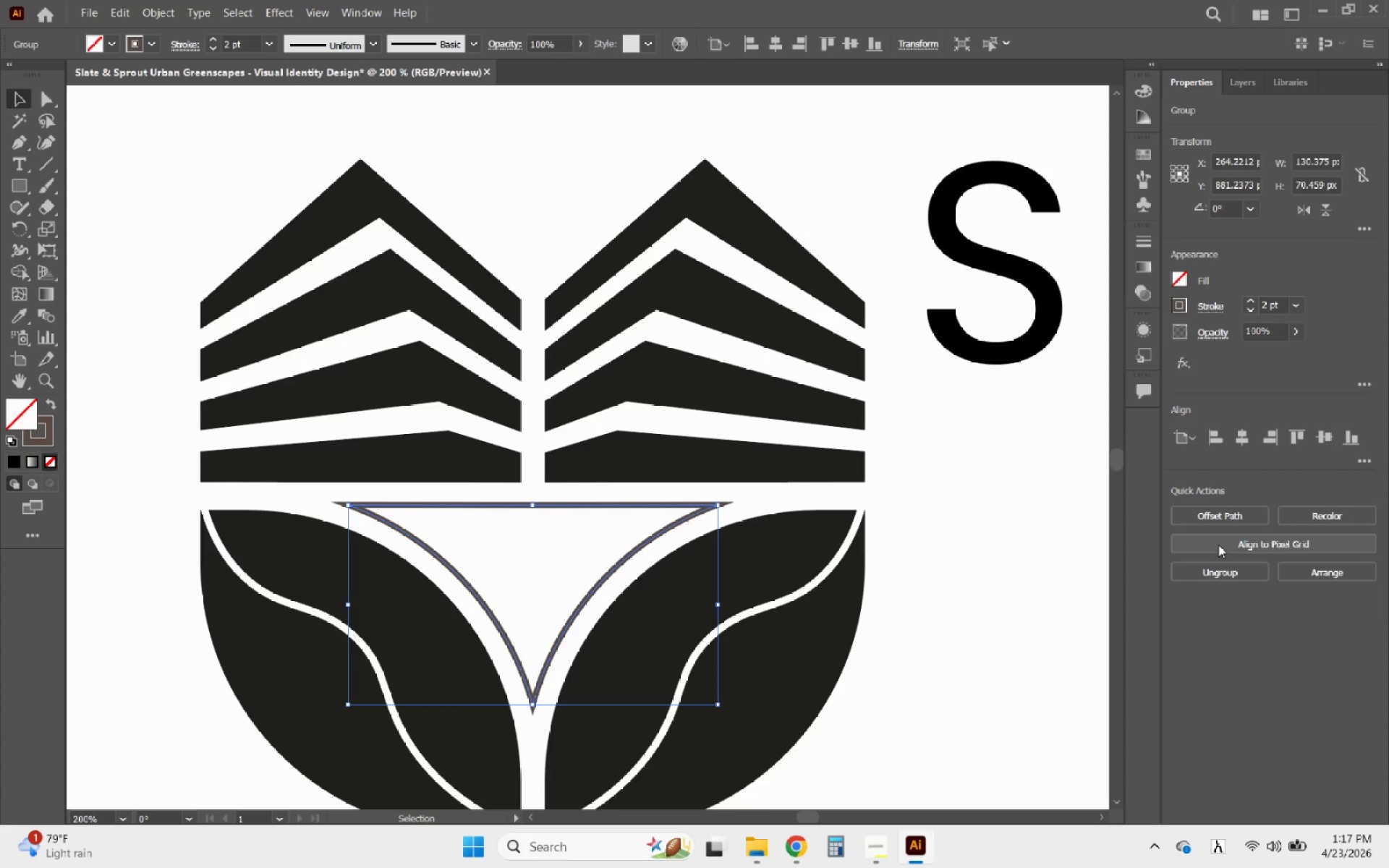 
left_click([1219, 581])
 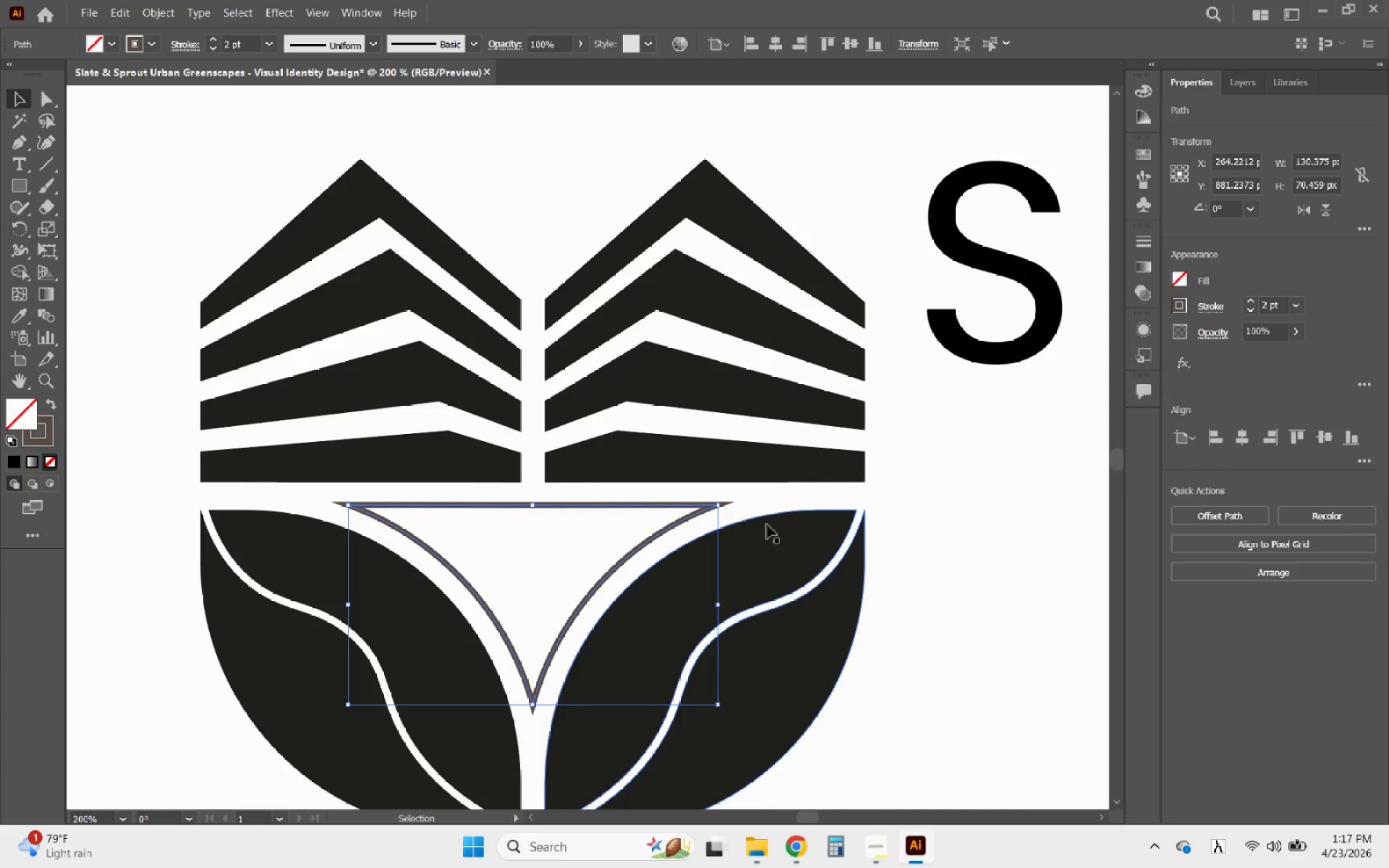 
hold_key(key=AltLeft, duration=0.34)
scroll: coordinate [752, 516], scroll_direction: down, amount: 1.0
 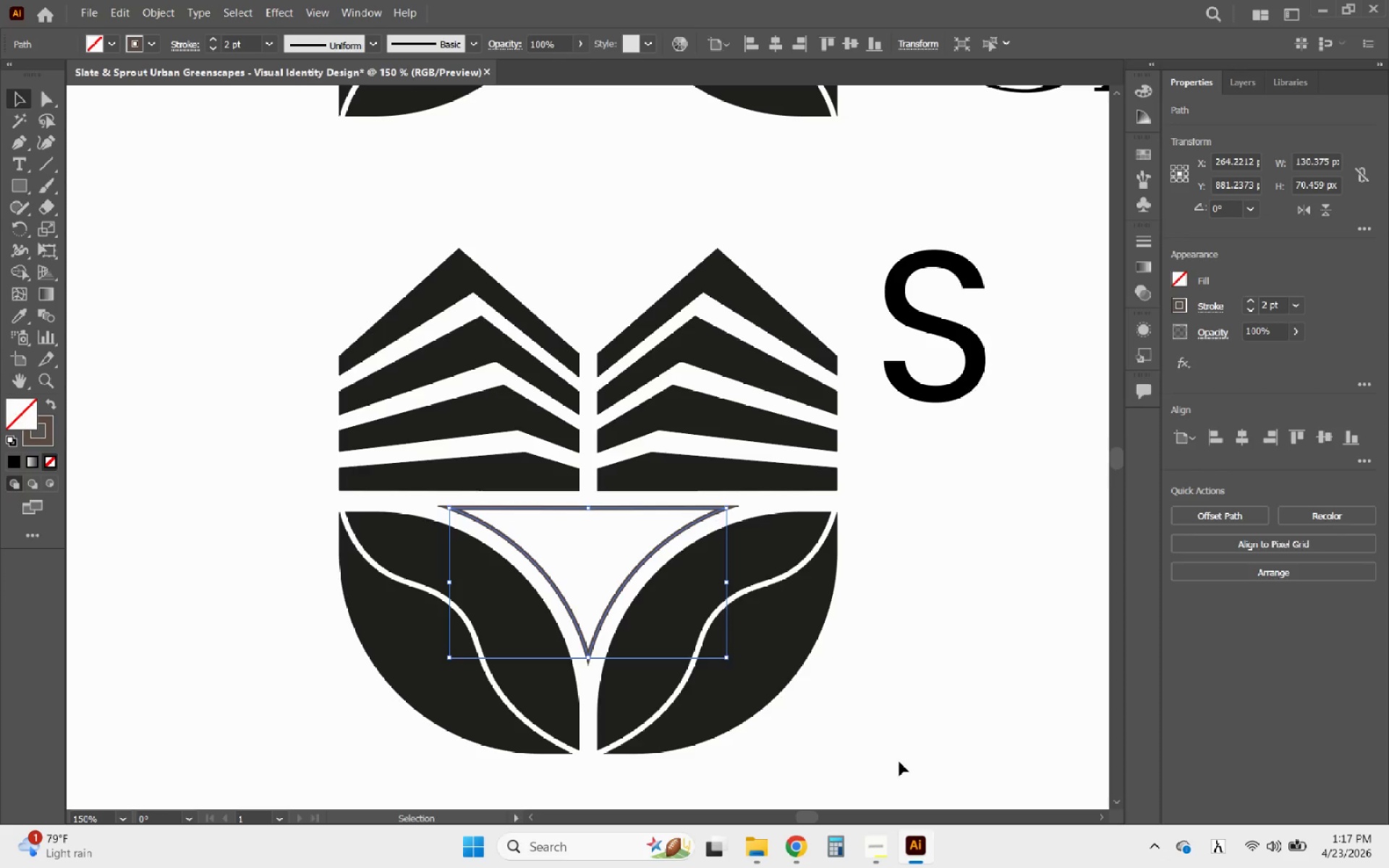 
left_click_drag(start_coordinate=[906, 768], to_coordinate=[281, 475])
 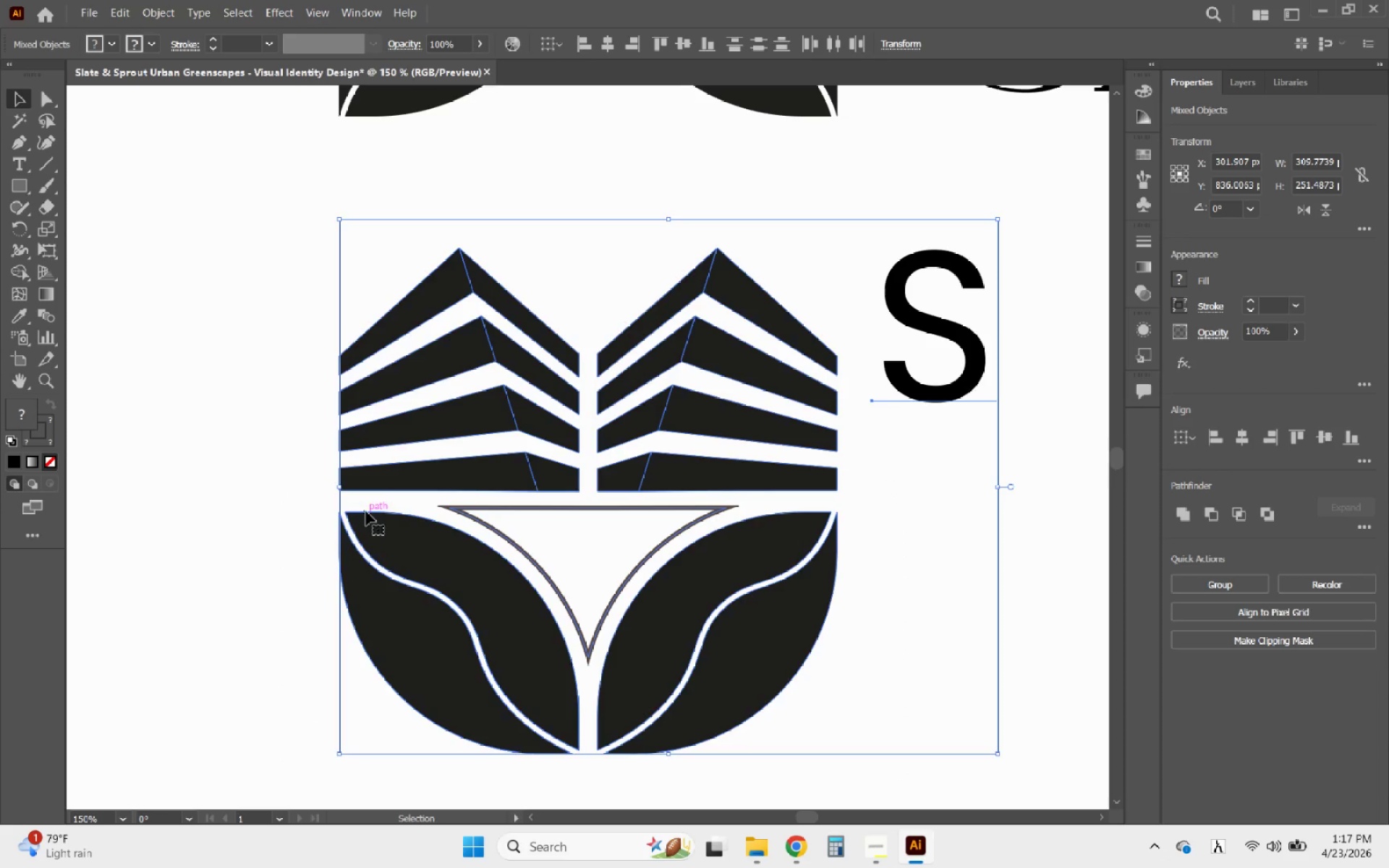 
hold_key(key=ShiftLeft, duration=4.61)
left_click([386, 485])
 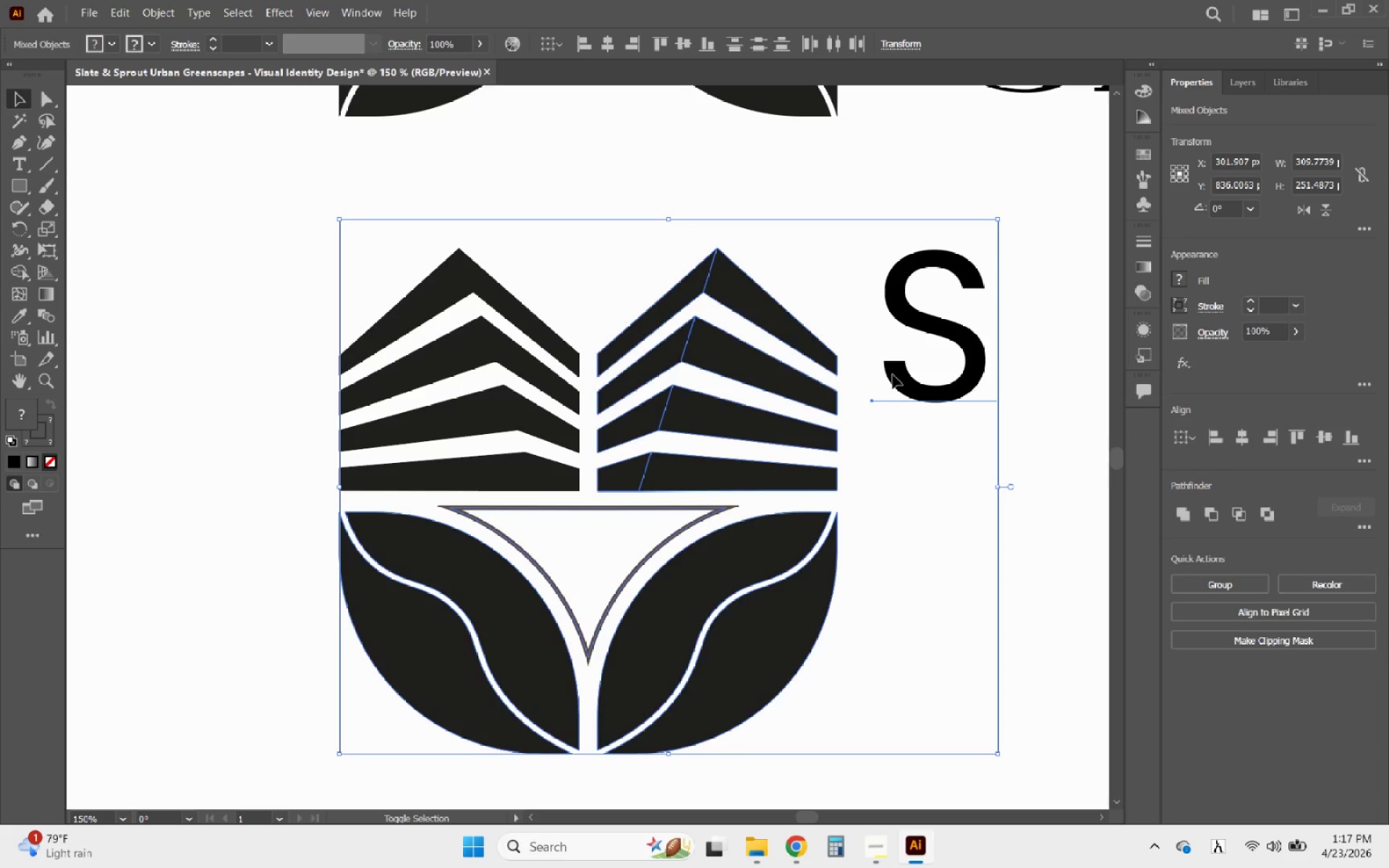 
left_click([893, 373])
 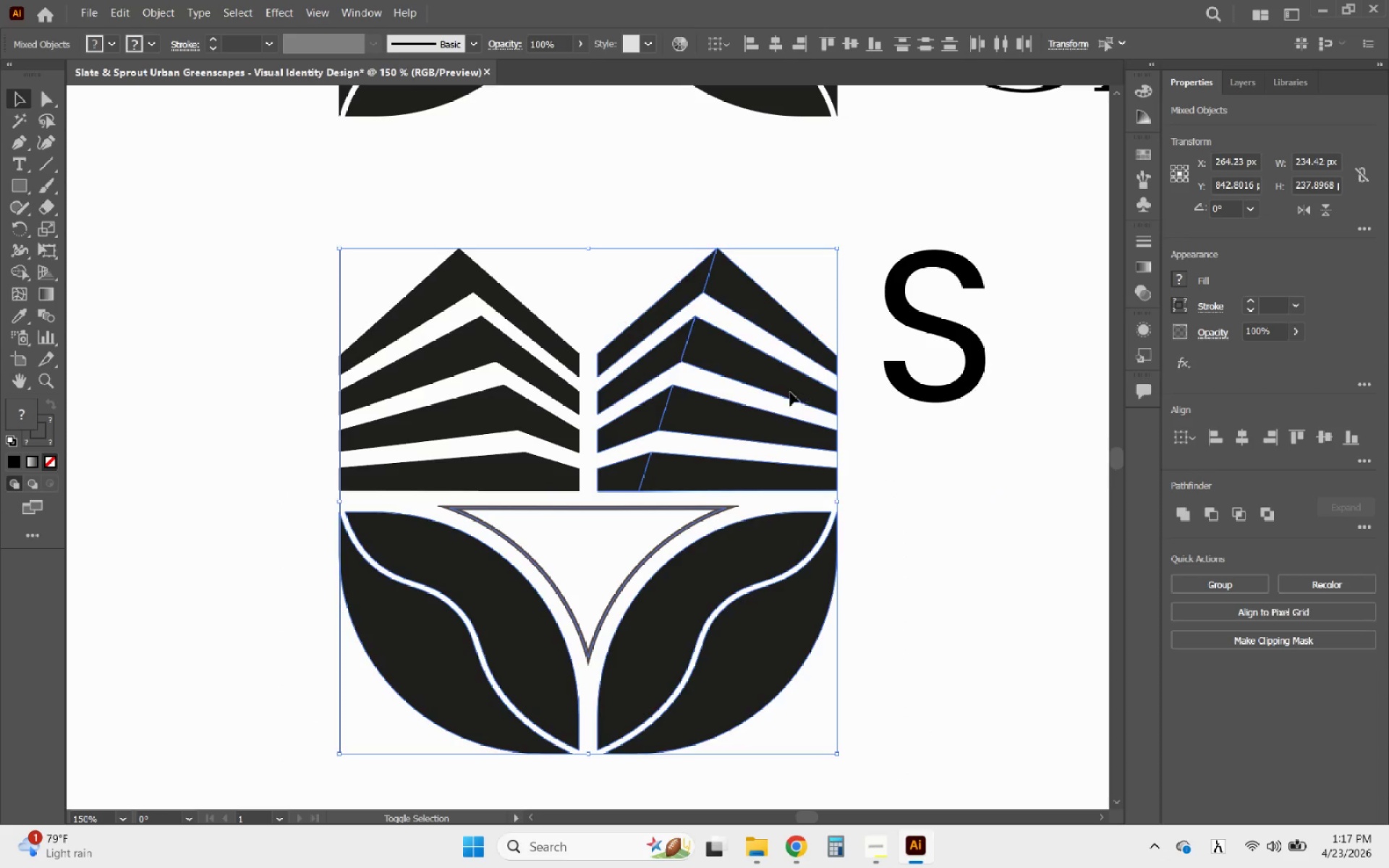 
left_click([789, 392])
 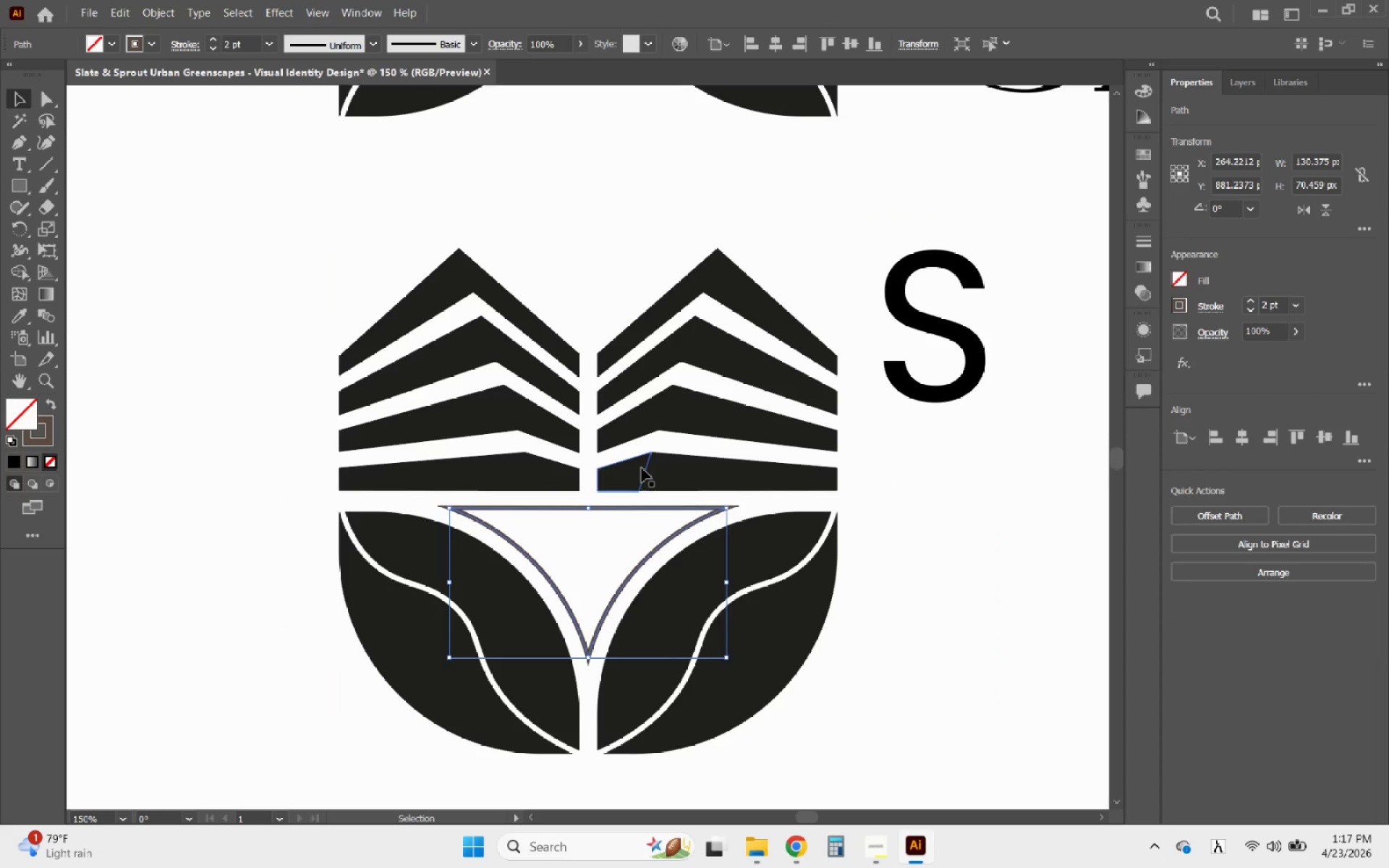 
hold_key(key=AltLeft, duration=0.83)
scroll: coordinate [475, 535], scroll_direction: up, amount: 4.0
 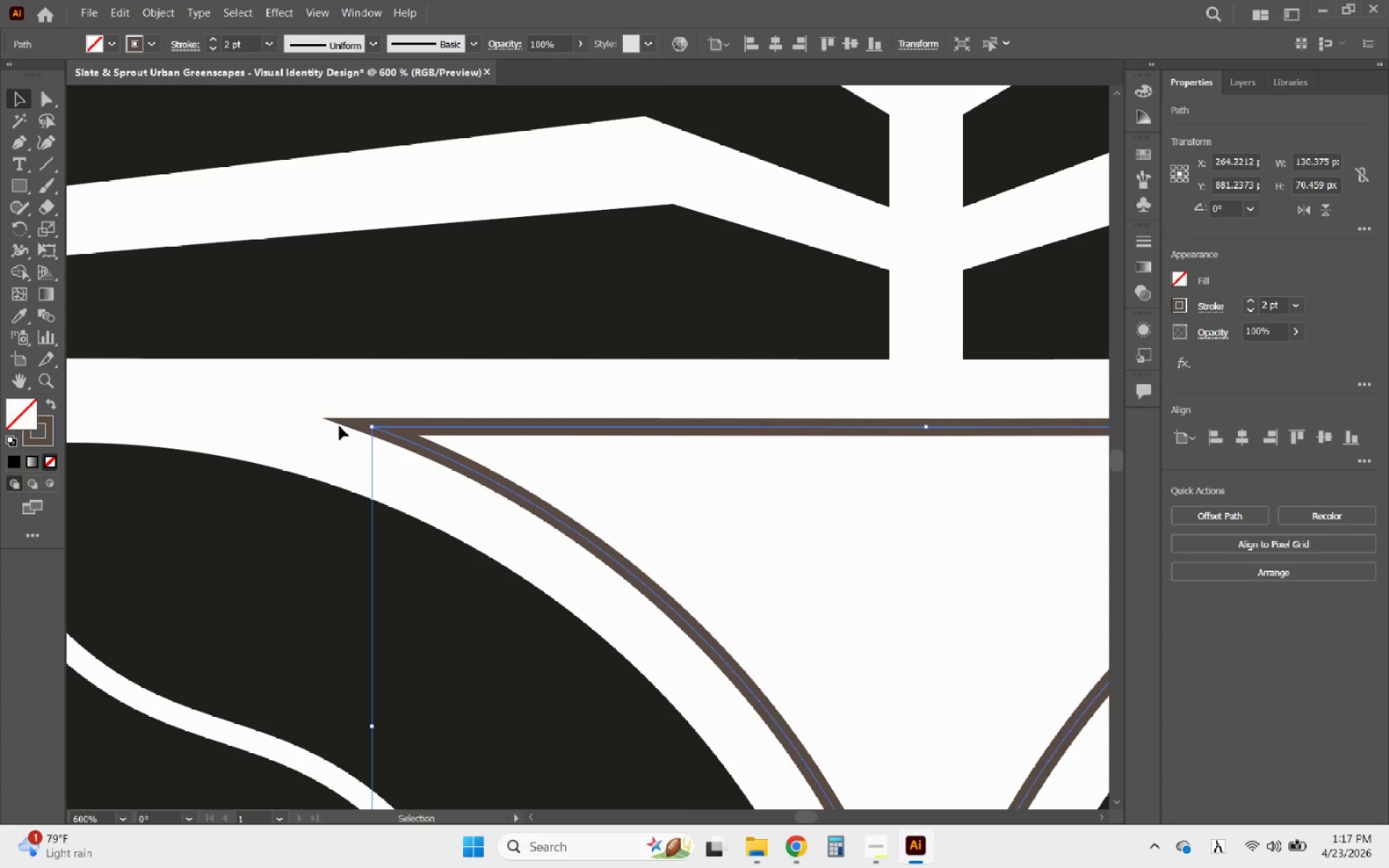 
key(ArrowDown)
 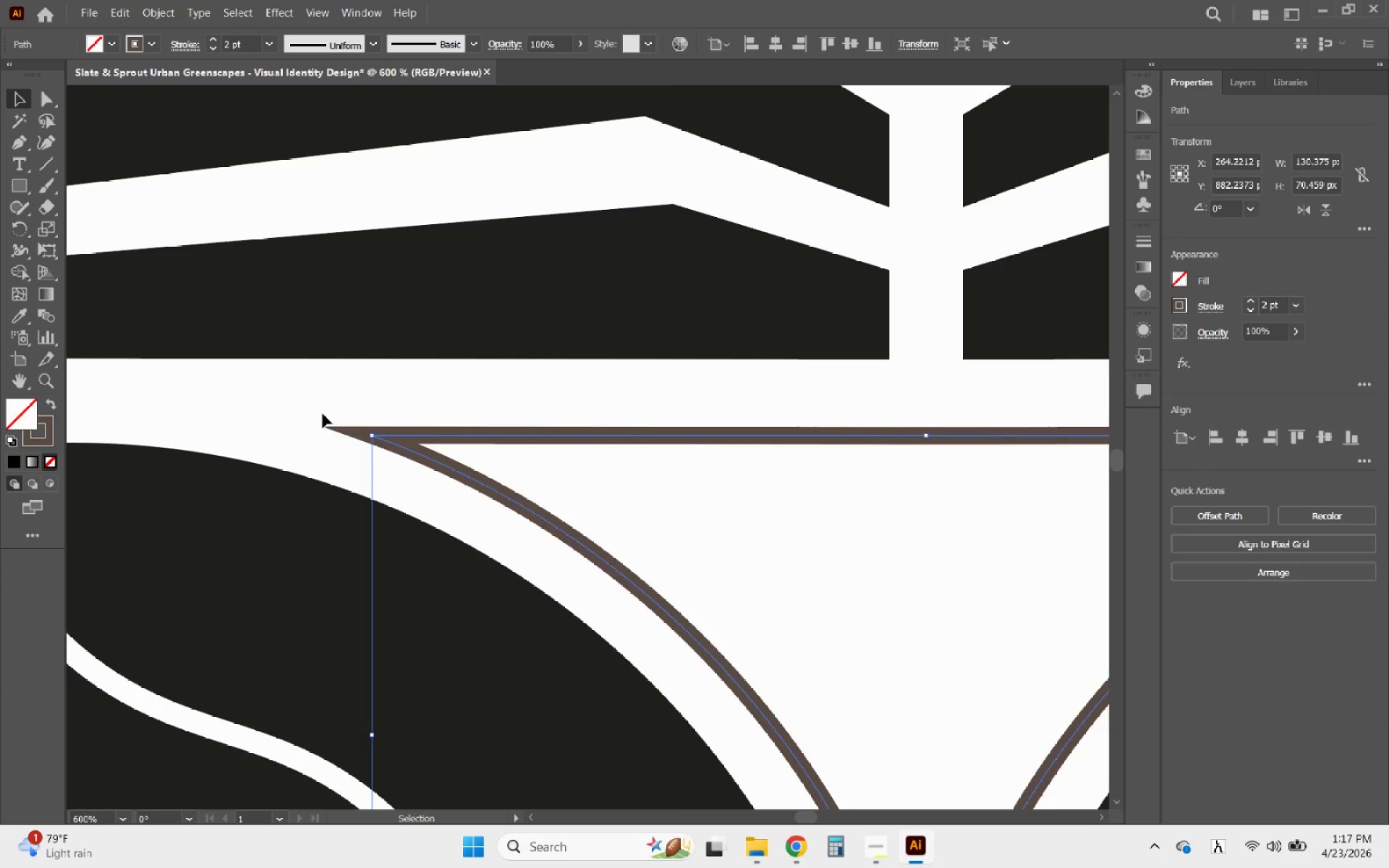 
key(ArrowDown)
 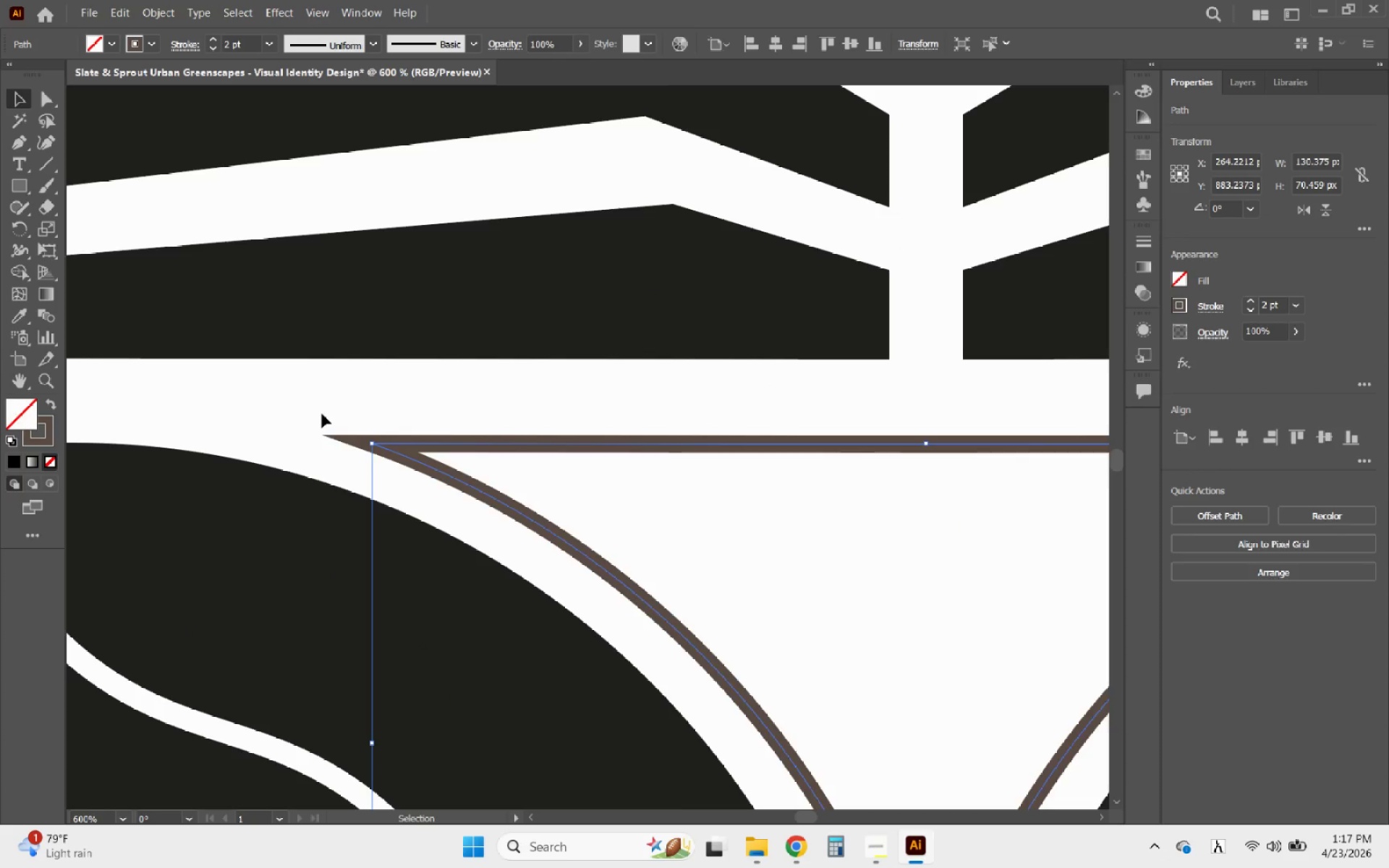 
key(ArrowUp)
 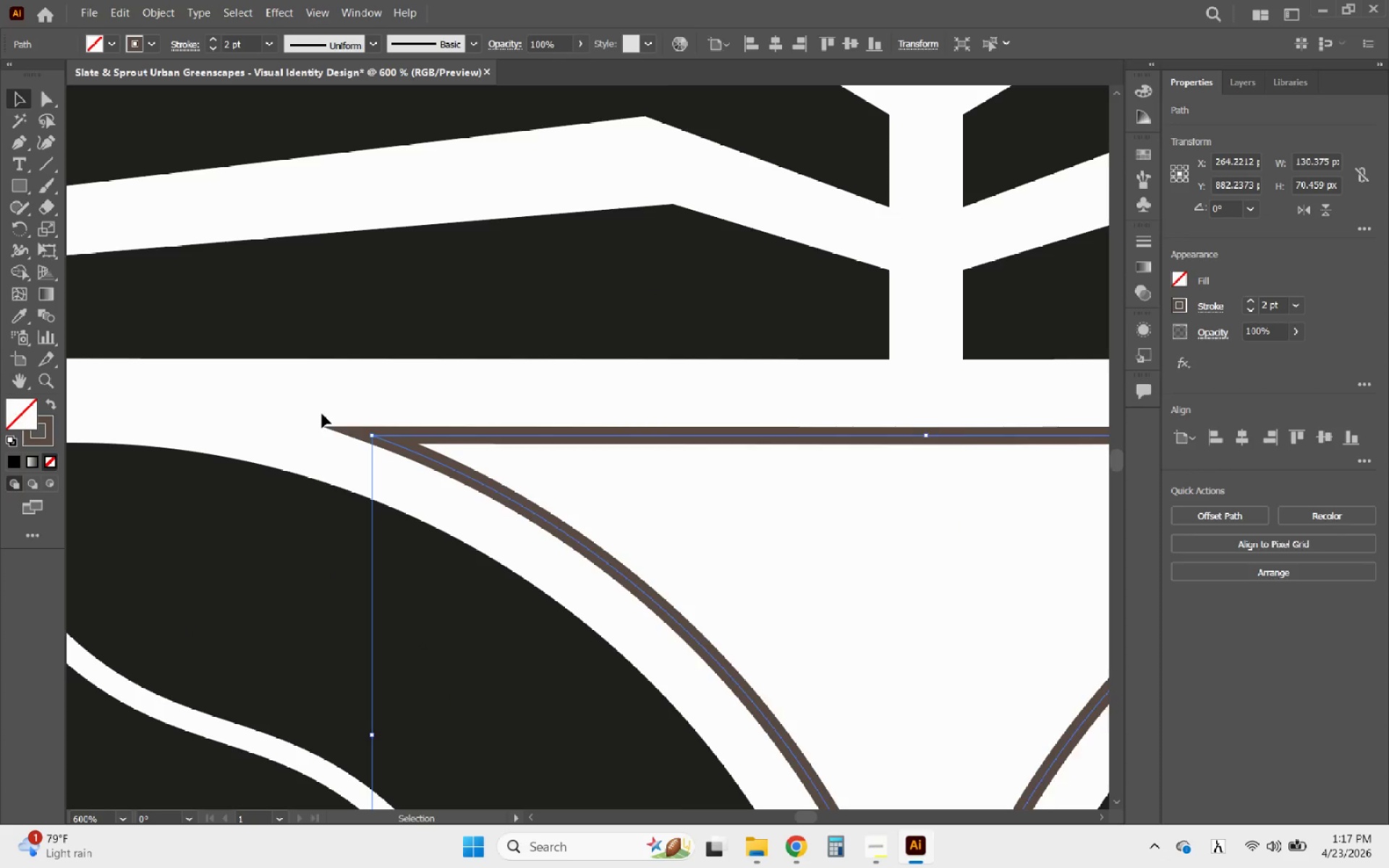 
key(ArrowUp)
 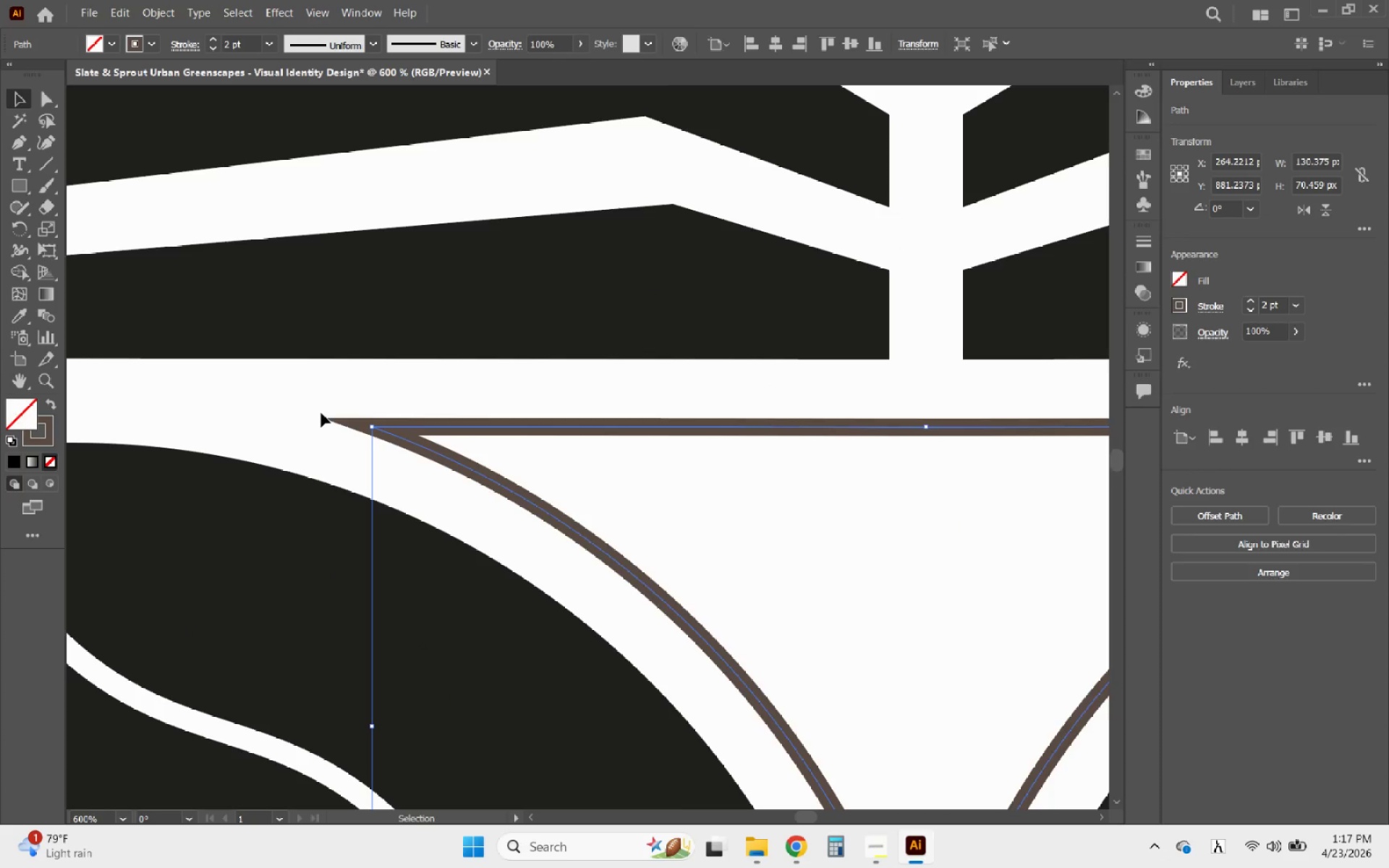 
left_click([320, 413])
 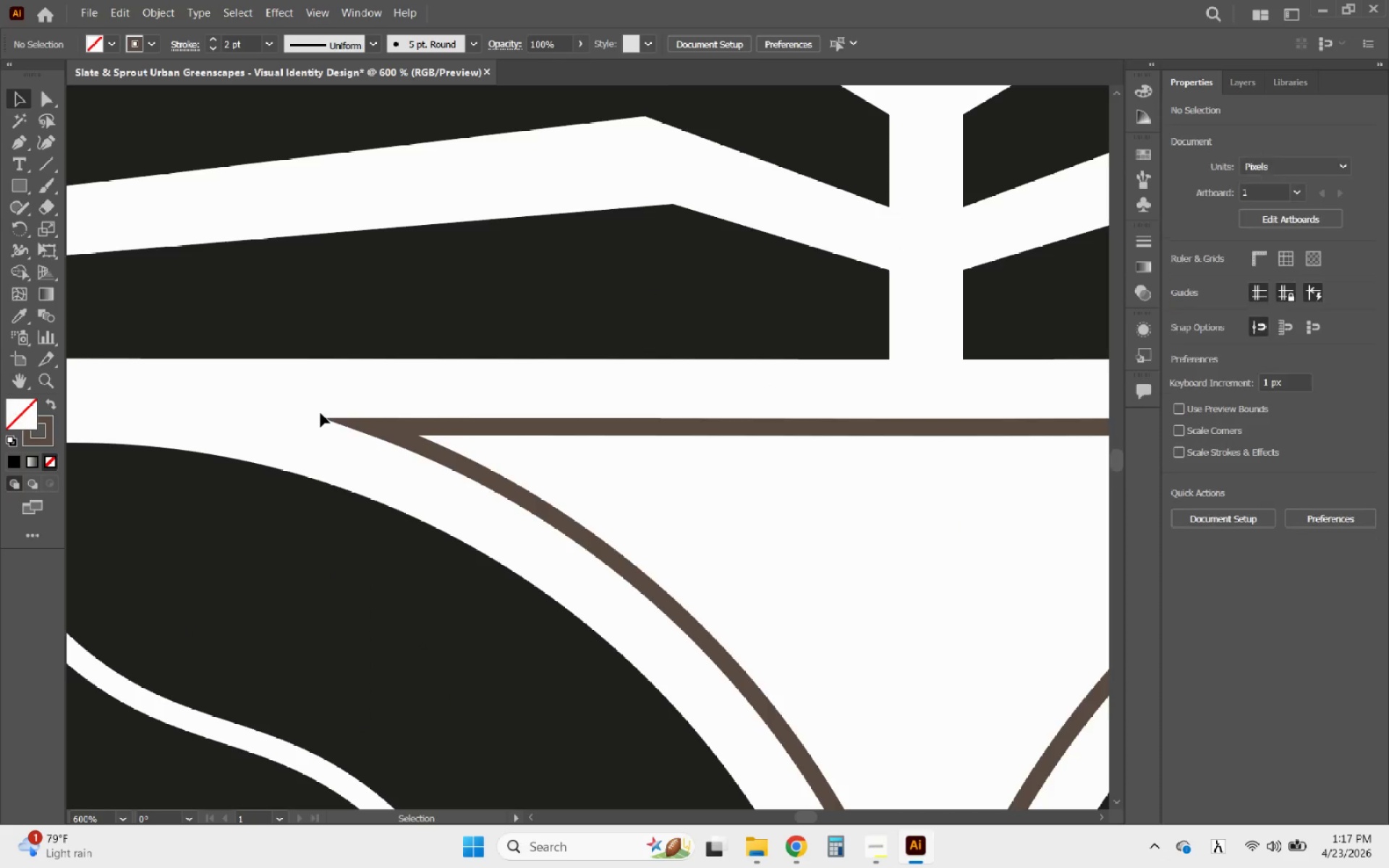 
hold_key(key=AltLeft, duration=1.2)
scroll: coordinate [224, 414], scroll_direction: down, amount: 5.0
 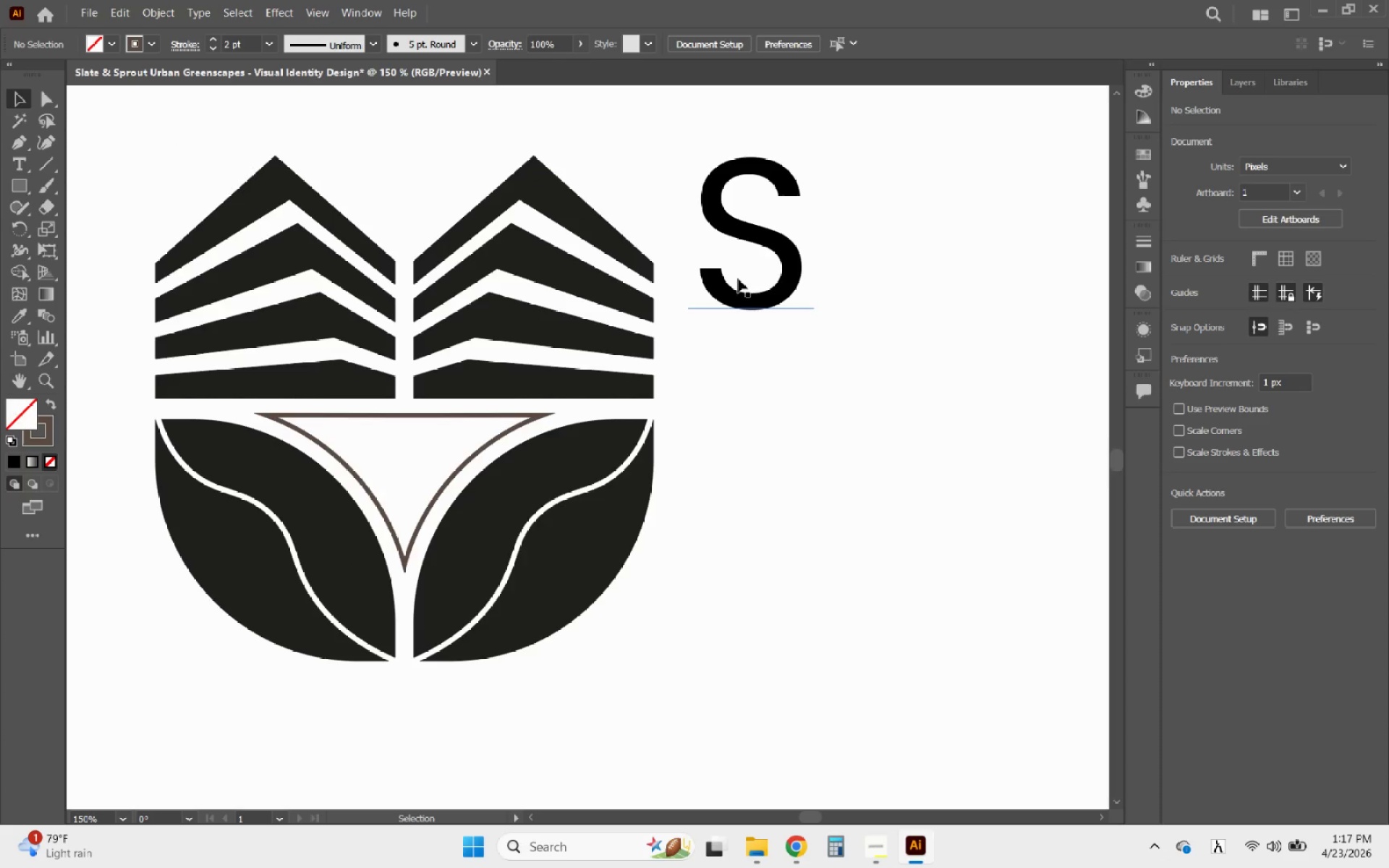 
left_click([744, 244])
 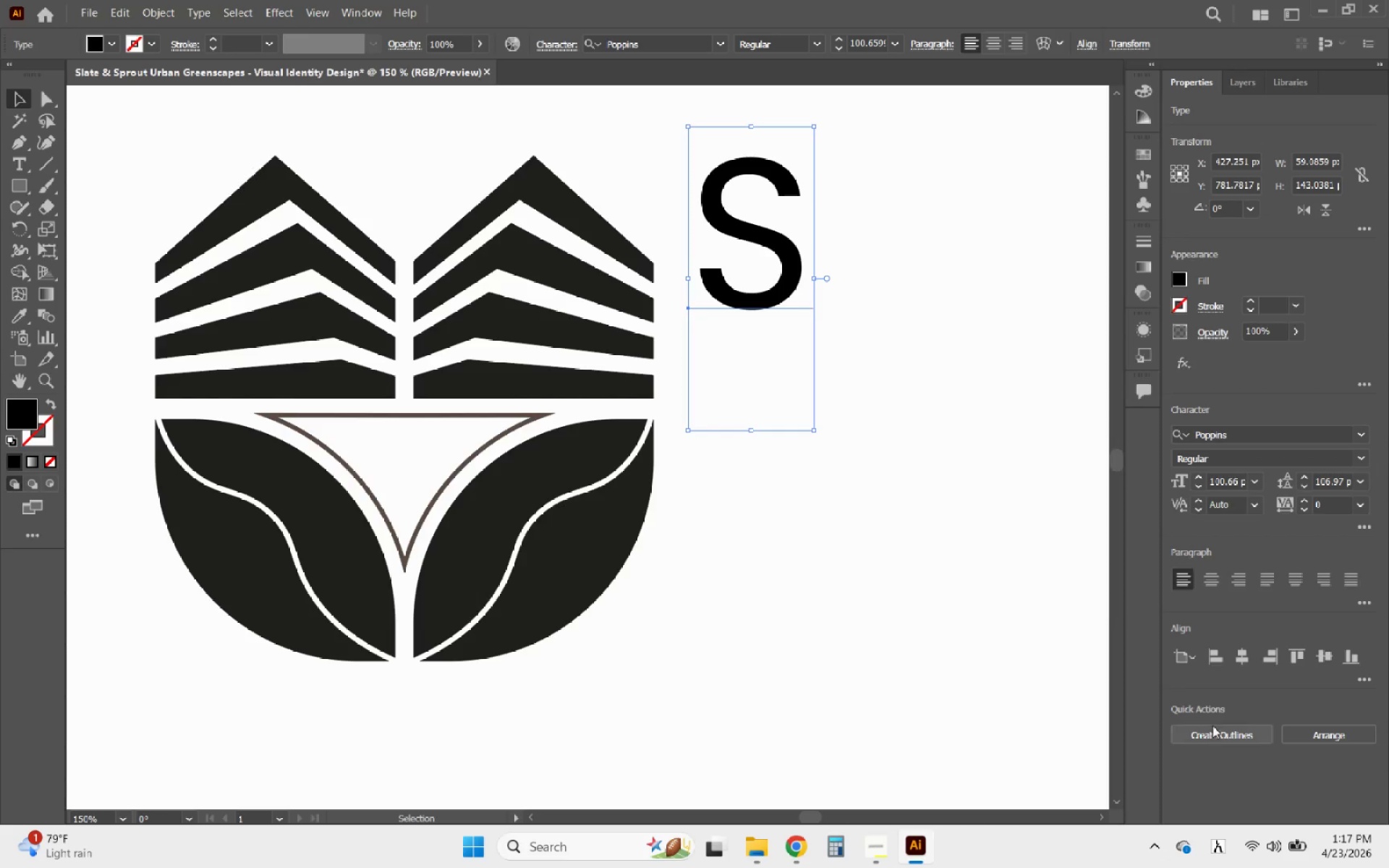 
left_click([1239, 729])
 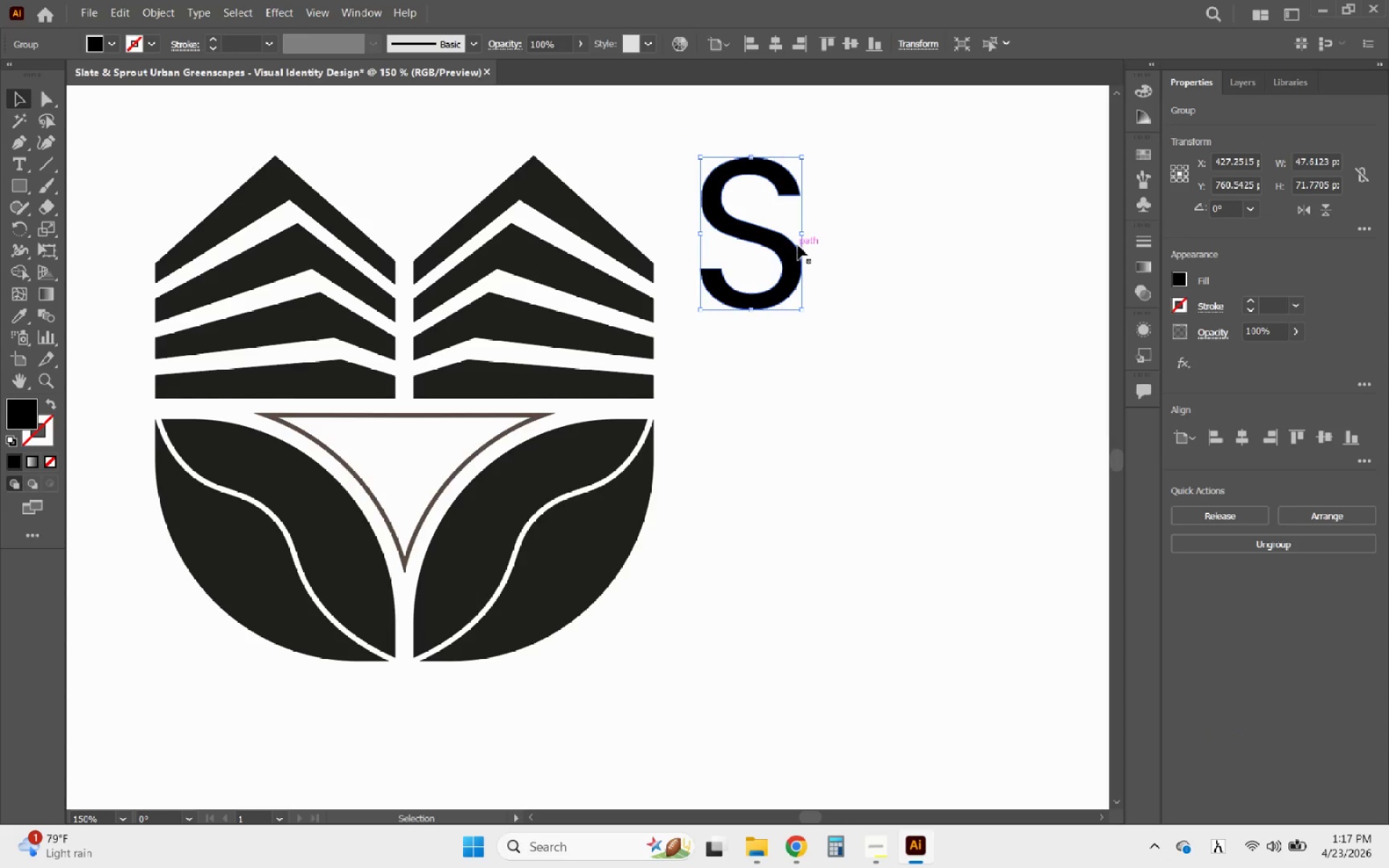 
left_click_drag(start_coordinate=[789, 244], to_coordinate=[435, 480])
 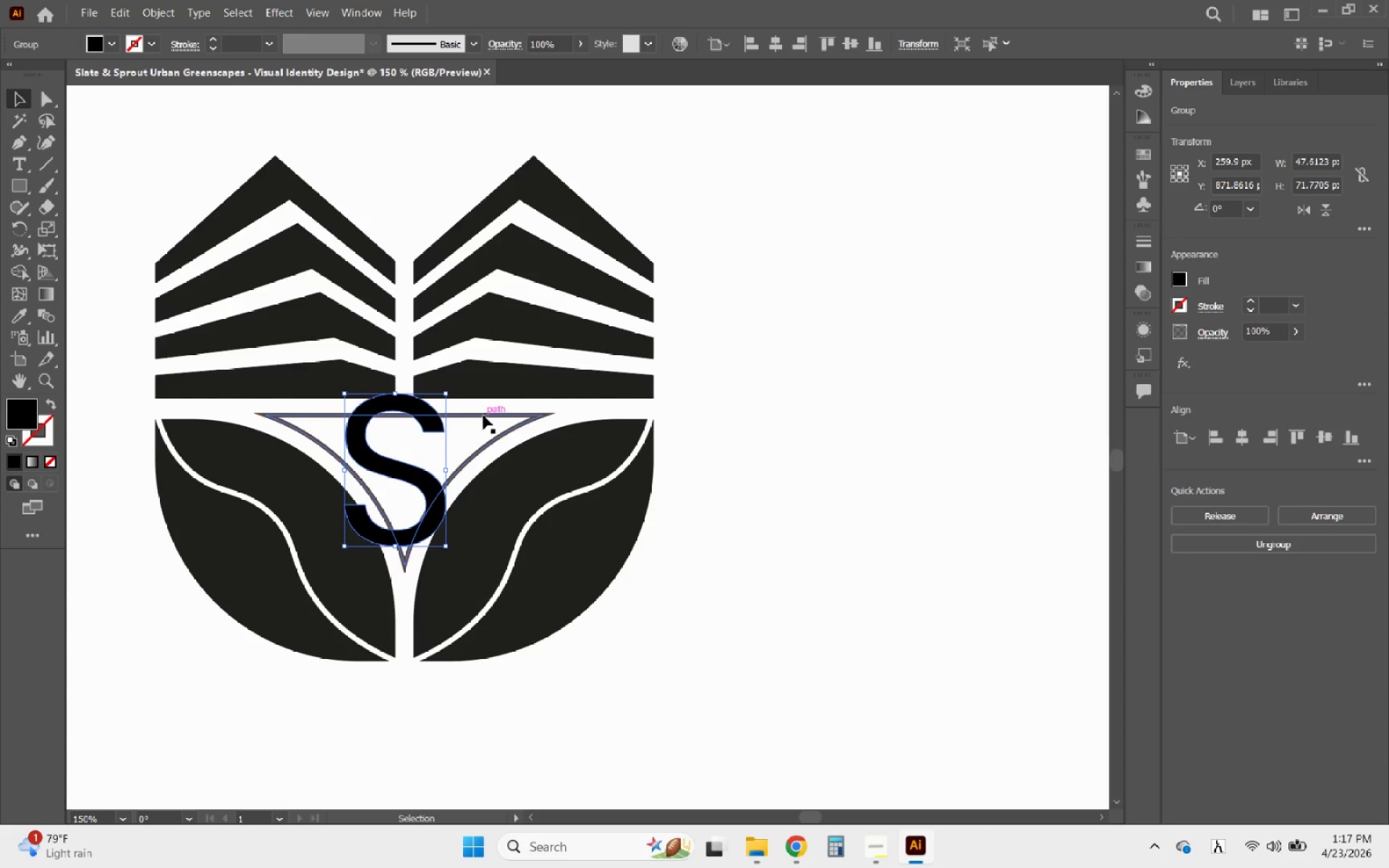 
left_click([483, 415])
 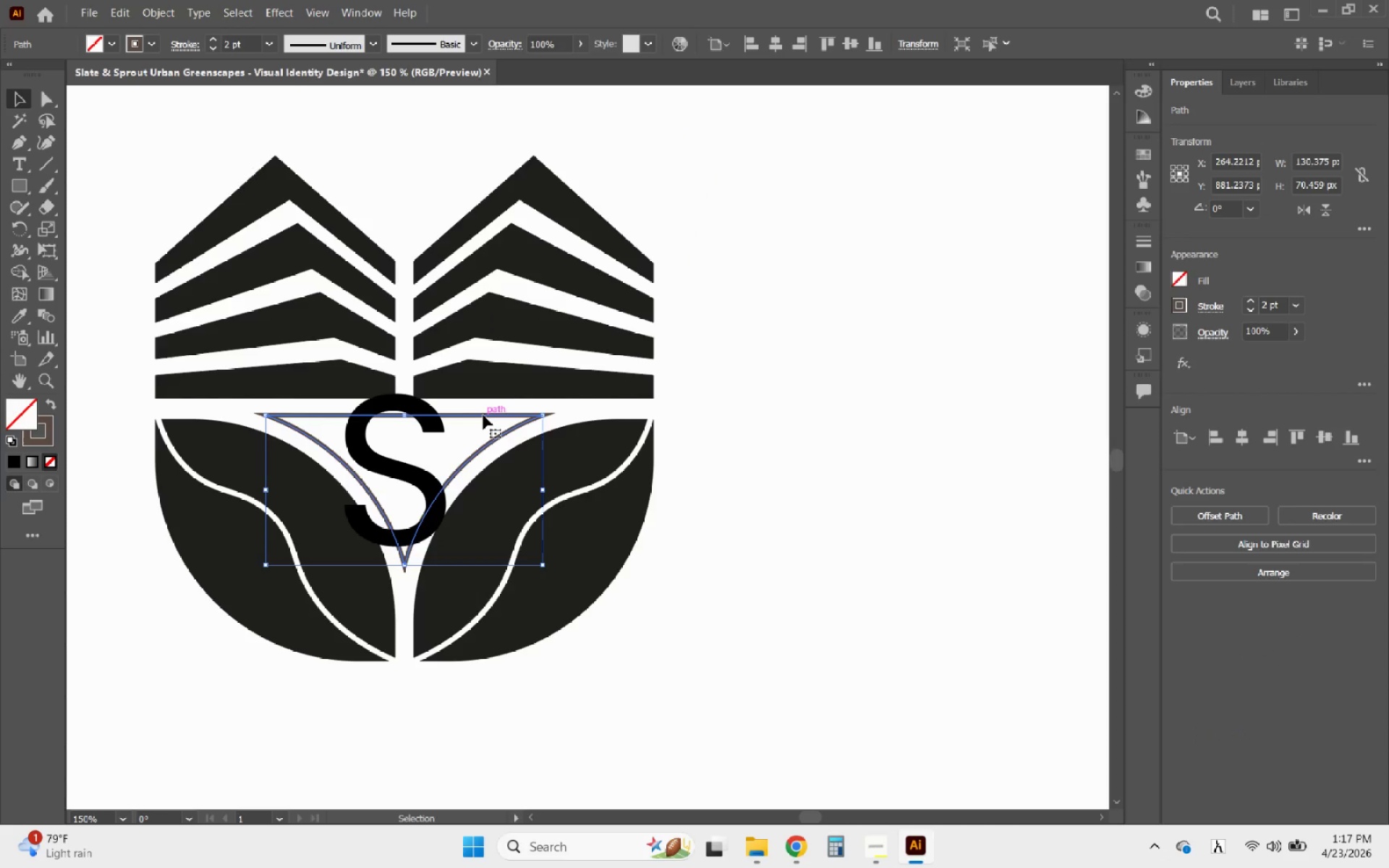 
right_click([483, 415])
 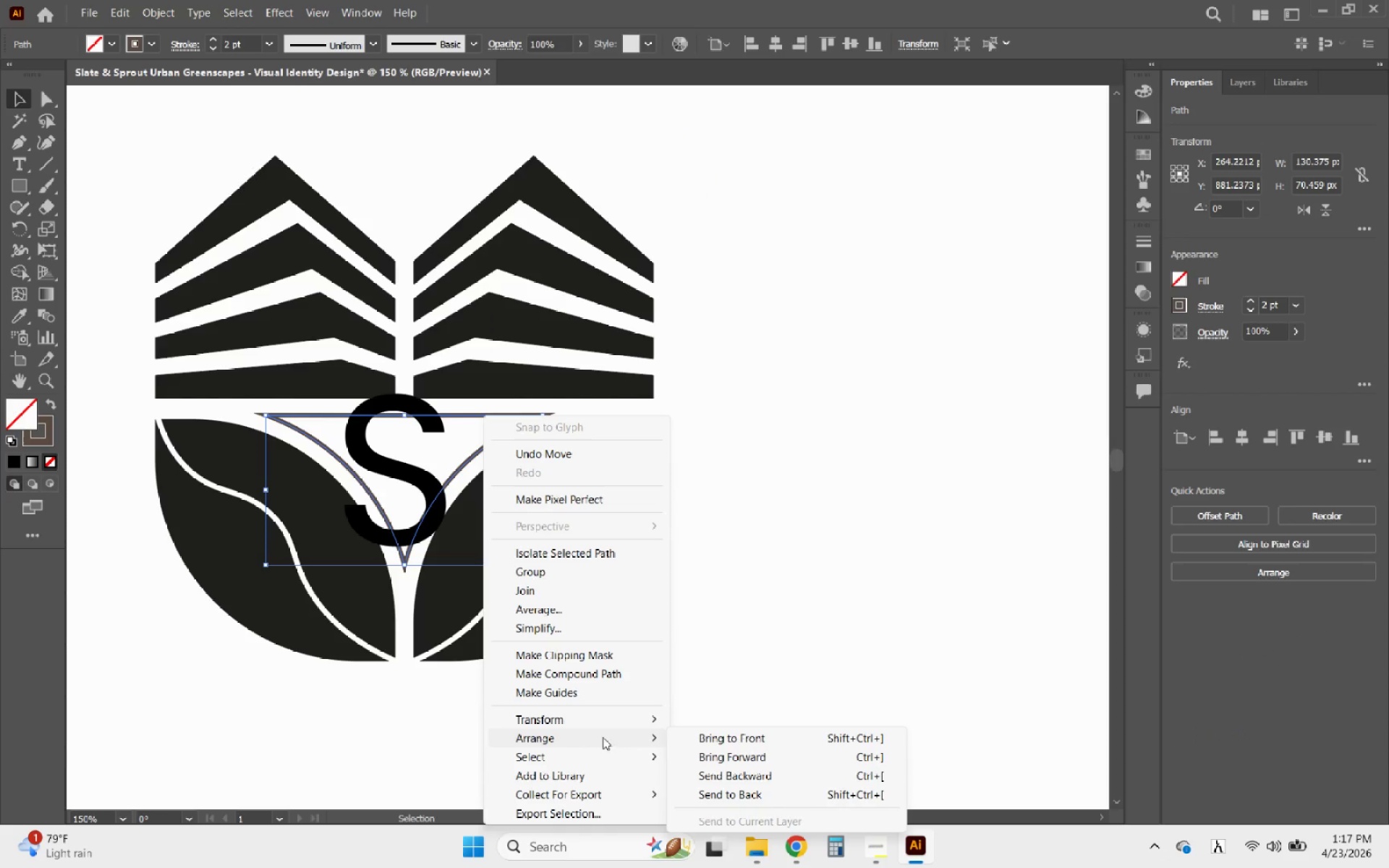 
left_click_drag(start_coordinate=[690, 739], to_coordinate=[696, 736])
 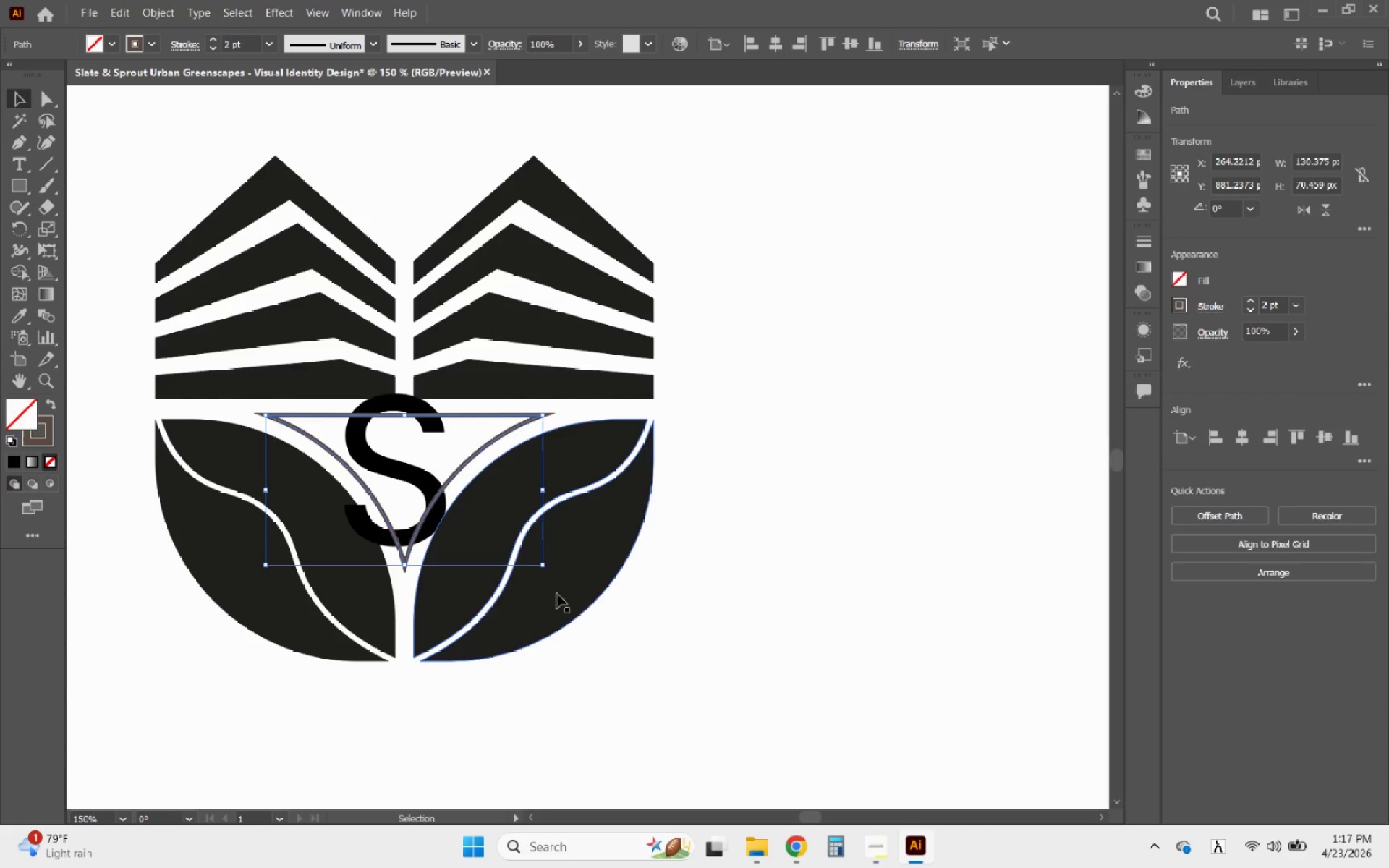 
key(Alt+AltLeft)
 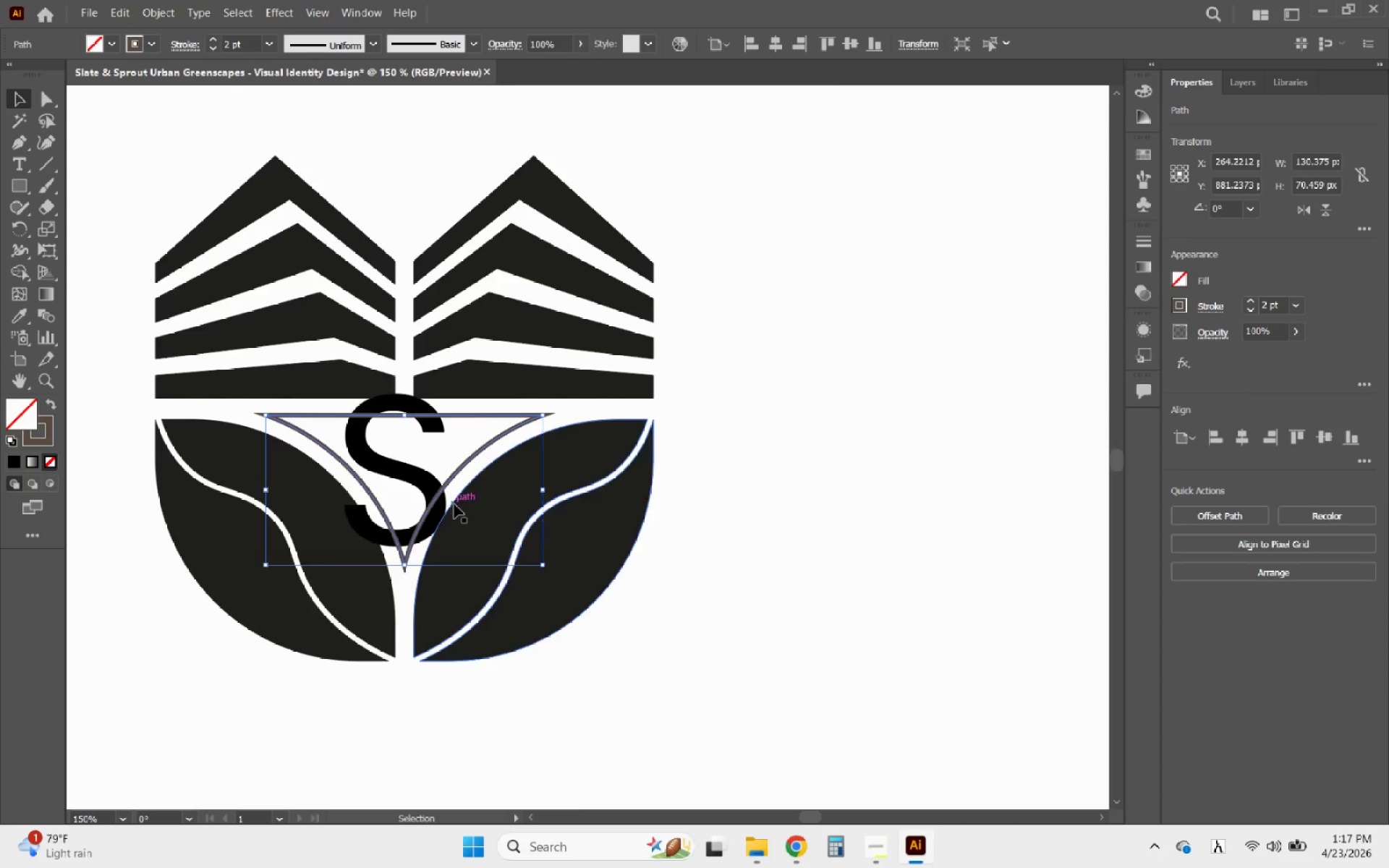 
scroll: coordinate [454, 504], scroll_direction: up, amount: 2.0
 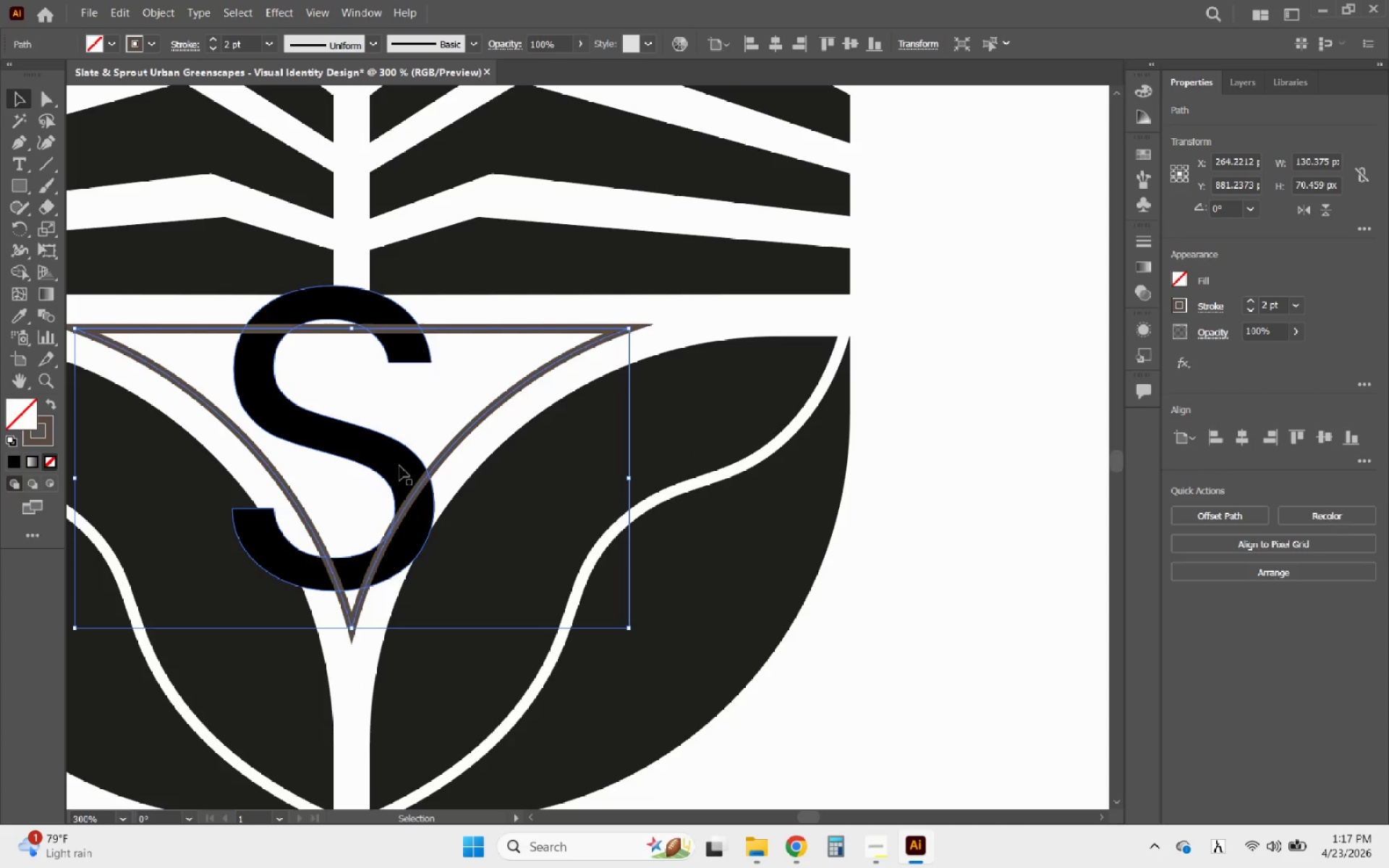 
hold_key(key=ShiftLeft, duration=0.42)
left_click([387, 457])
 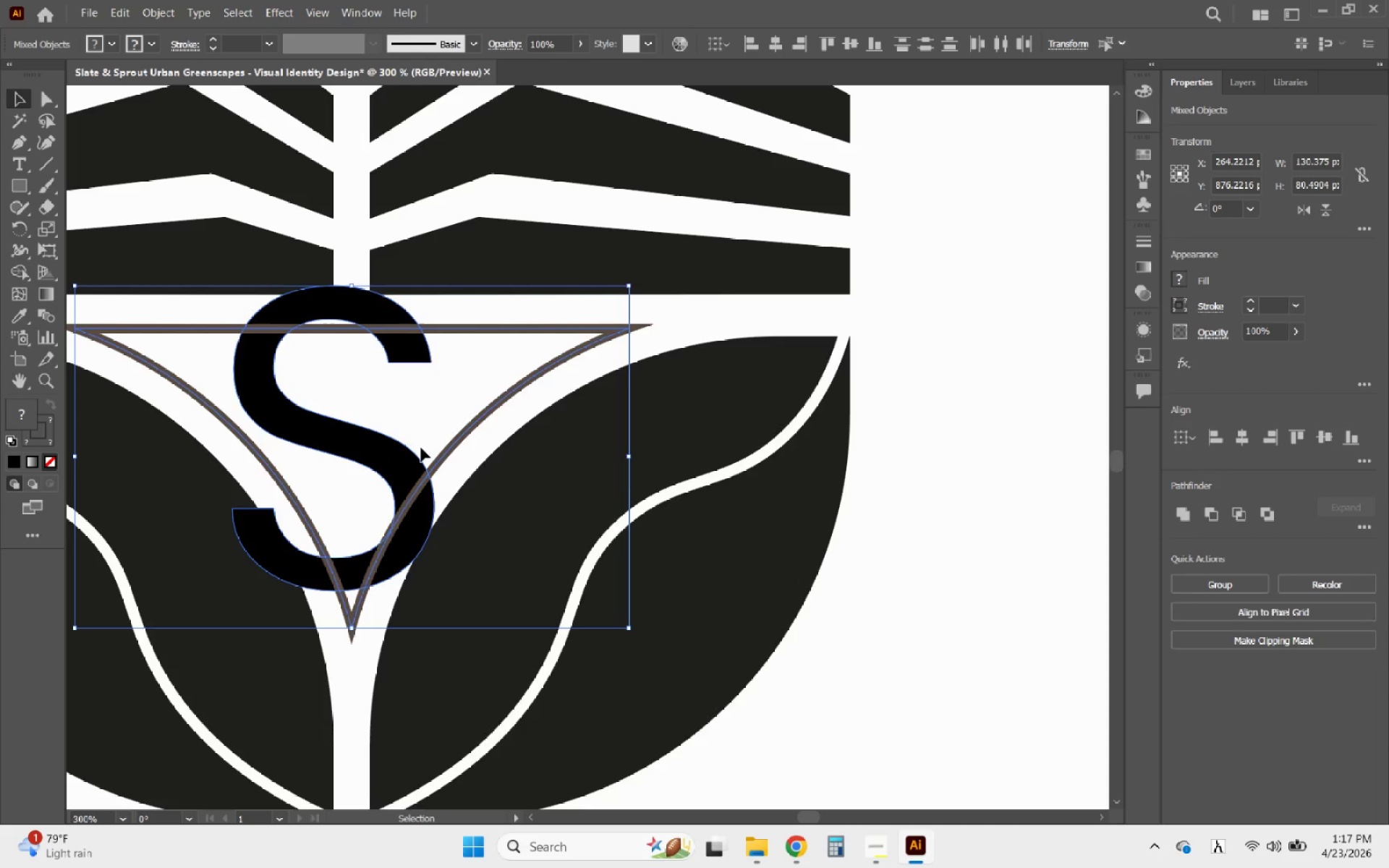 
hold_key(key=AltLeft, duration=0.34)
scroll: coordinate [577, 441], scroll_direction: down, amount: 3.0
 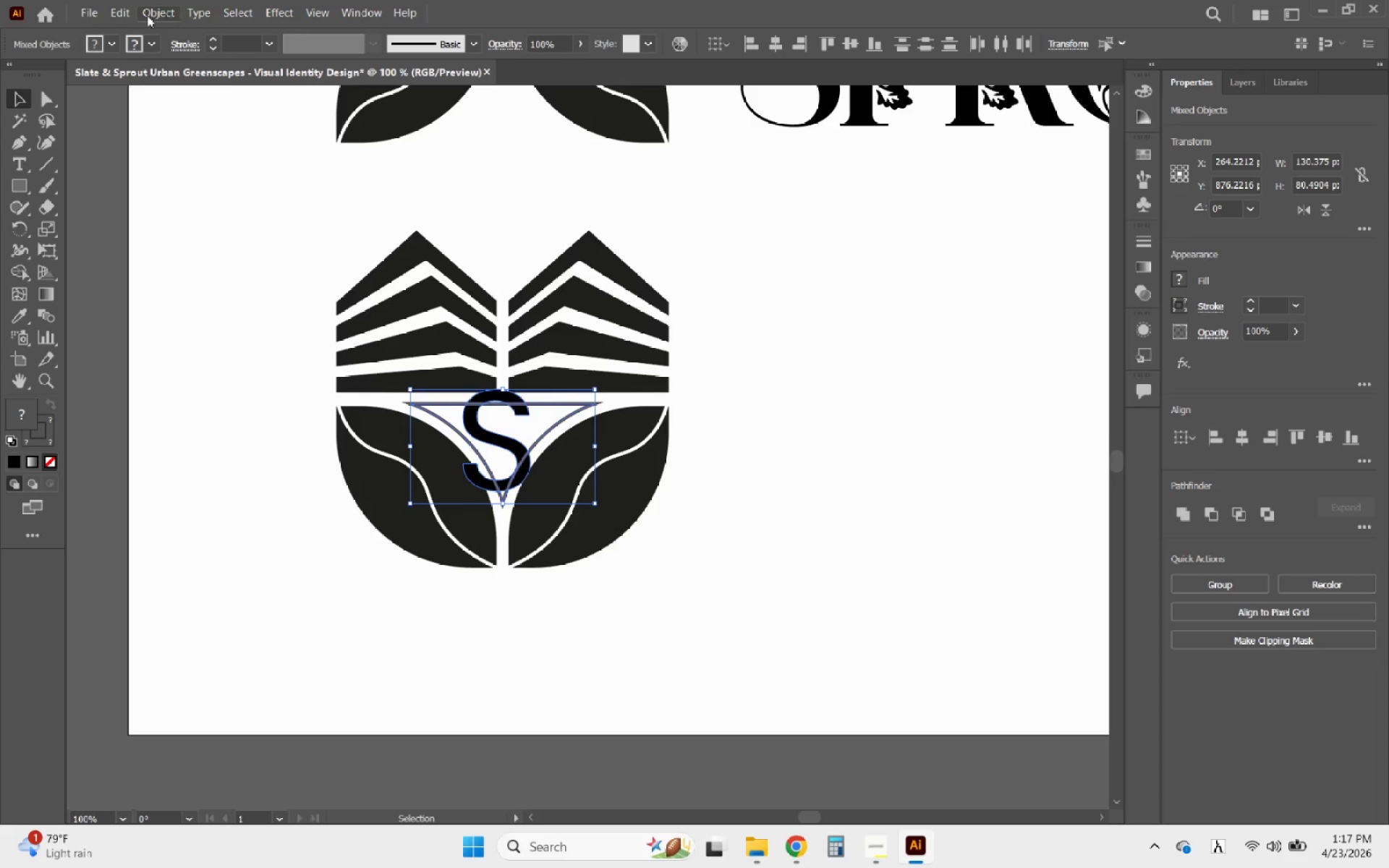 
left_click([140, 14])
 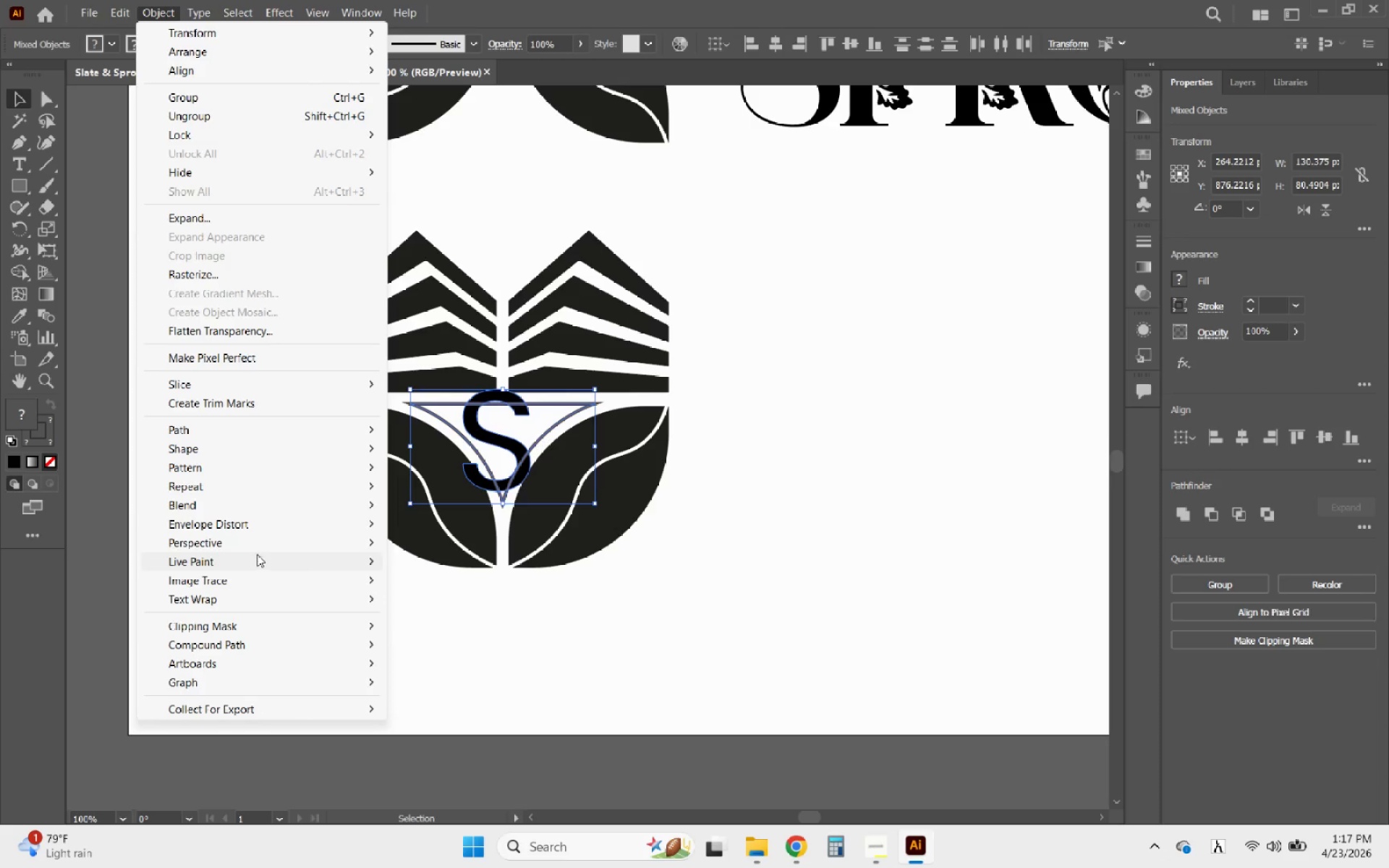 
left_click([268, 528])
 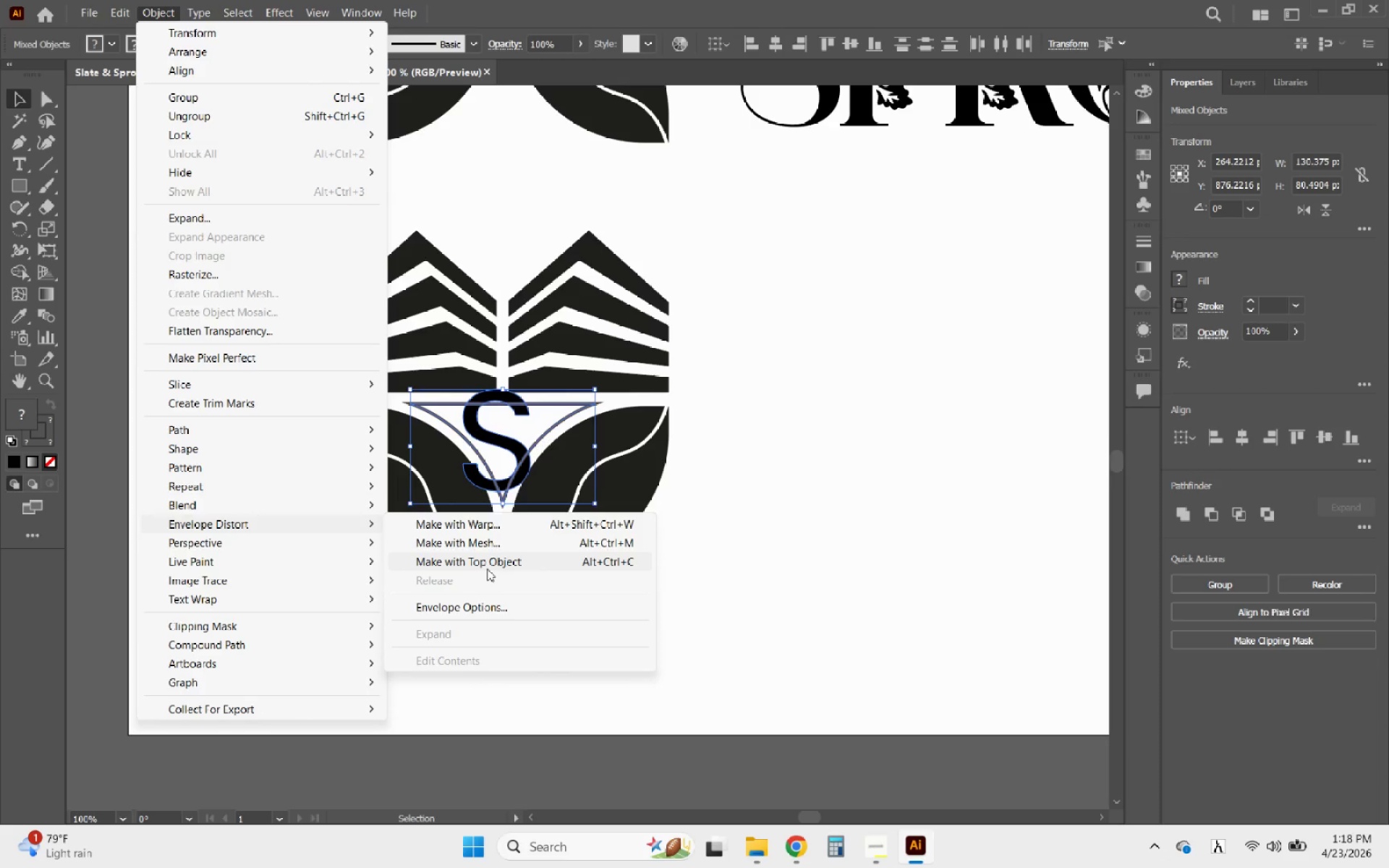 
left_click([488, 564])
 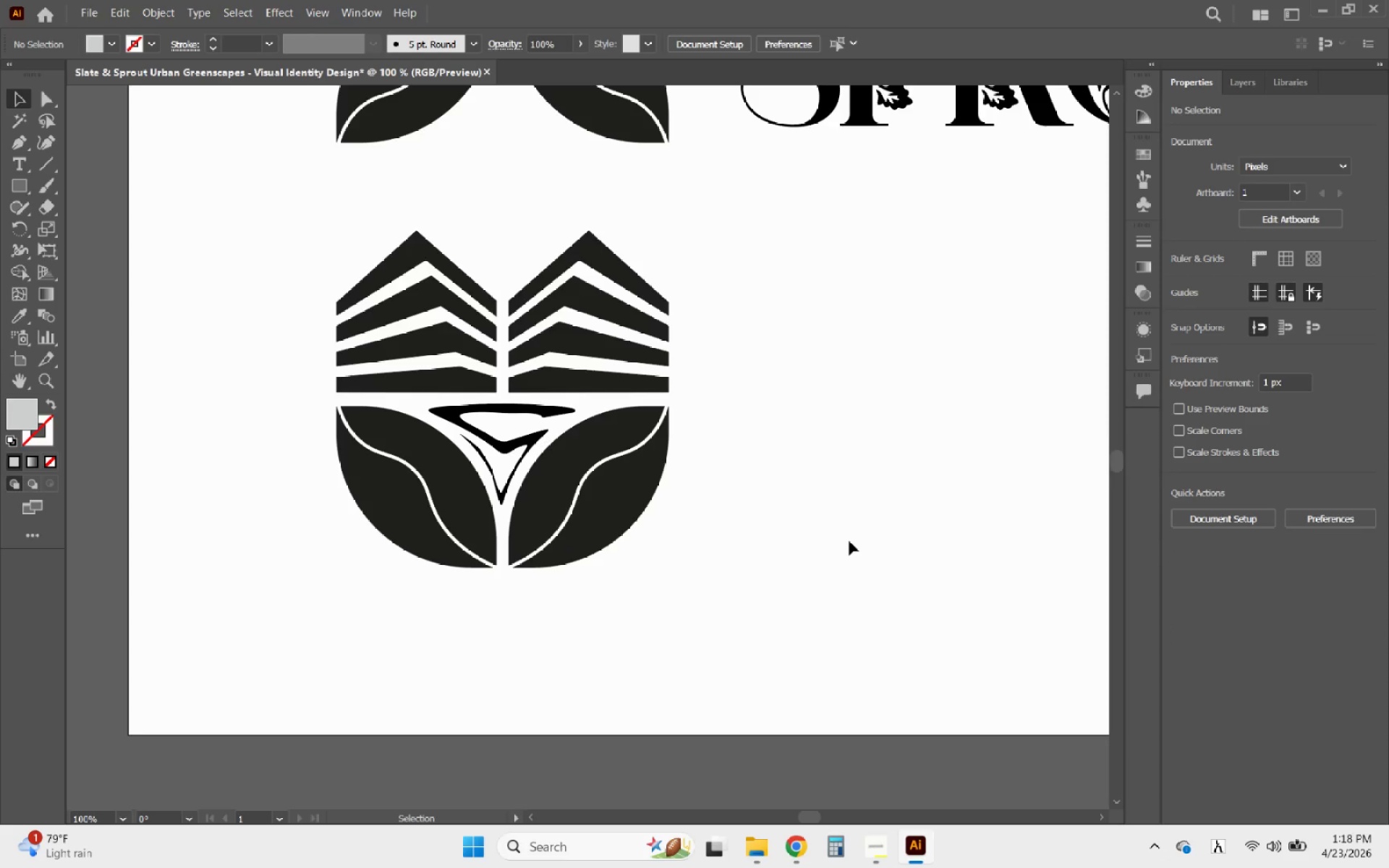 
hold_key(key=AltLeft, duration=2.39)
scroll: coordinate [461, 498], scroll_direction: up, amount: 4.0
 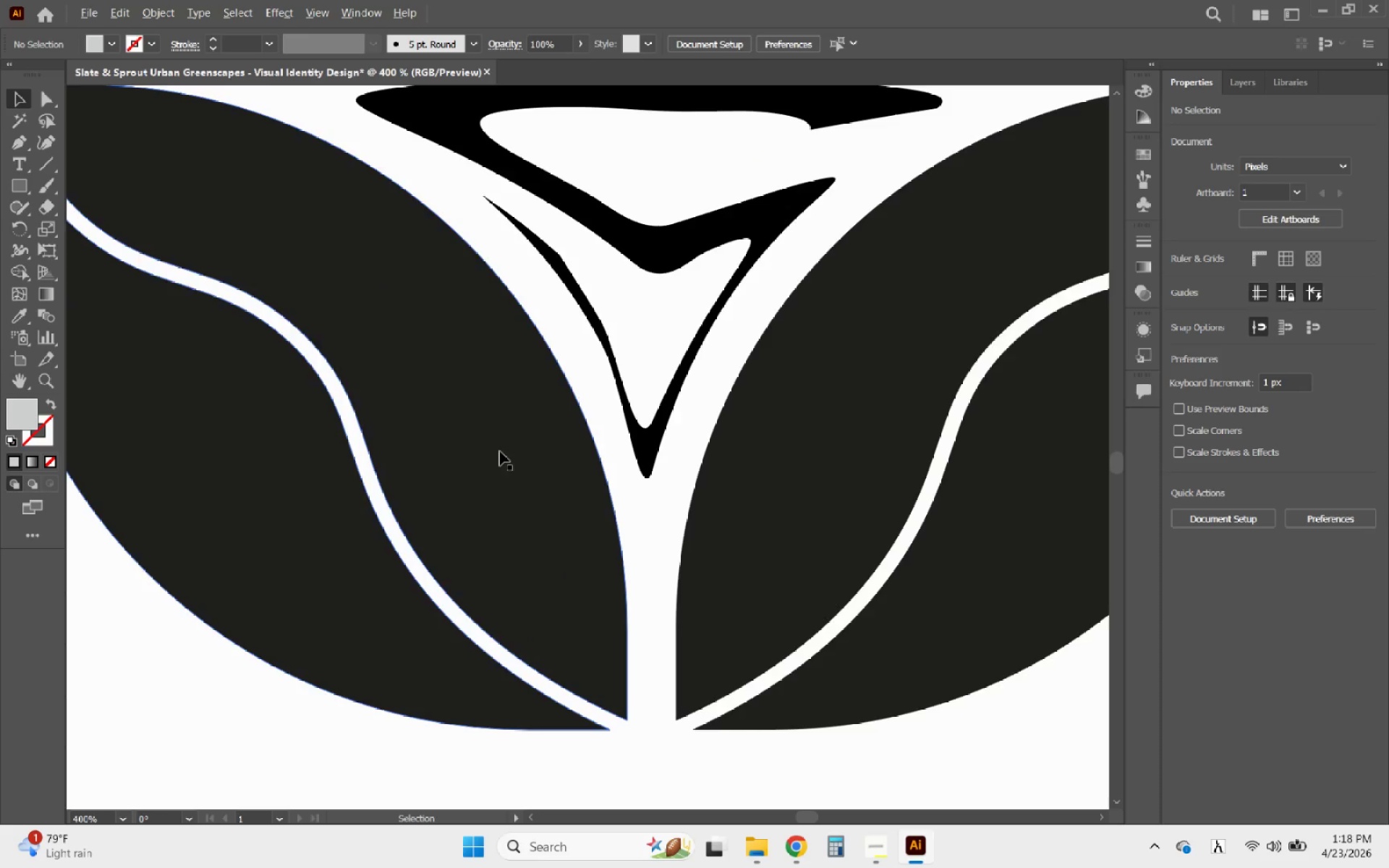 
scroll: coordinate [509, 574], scroll_direction: down, amount: 3.0
 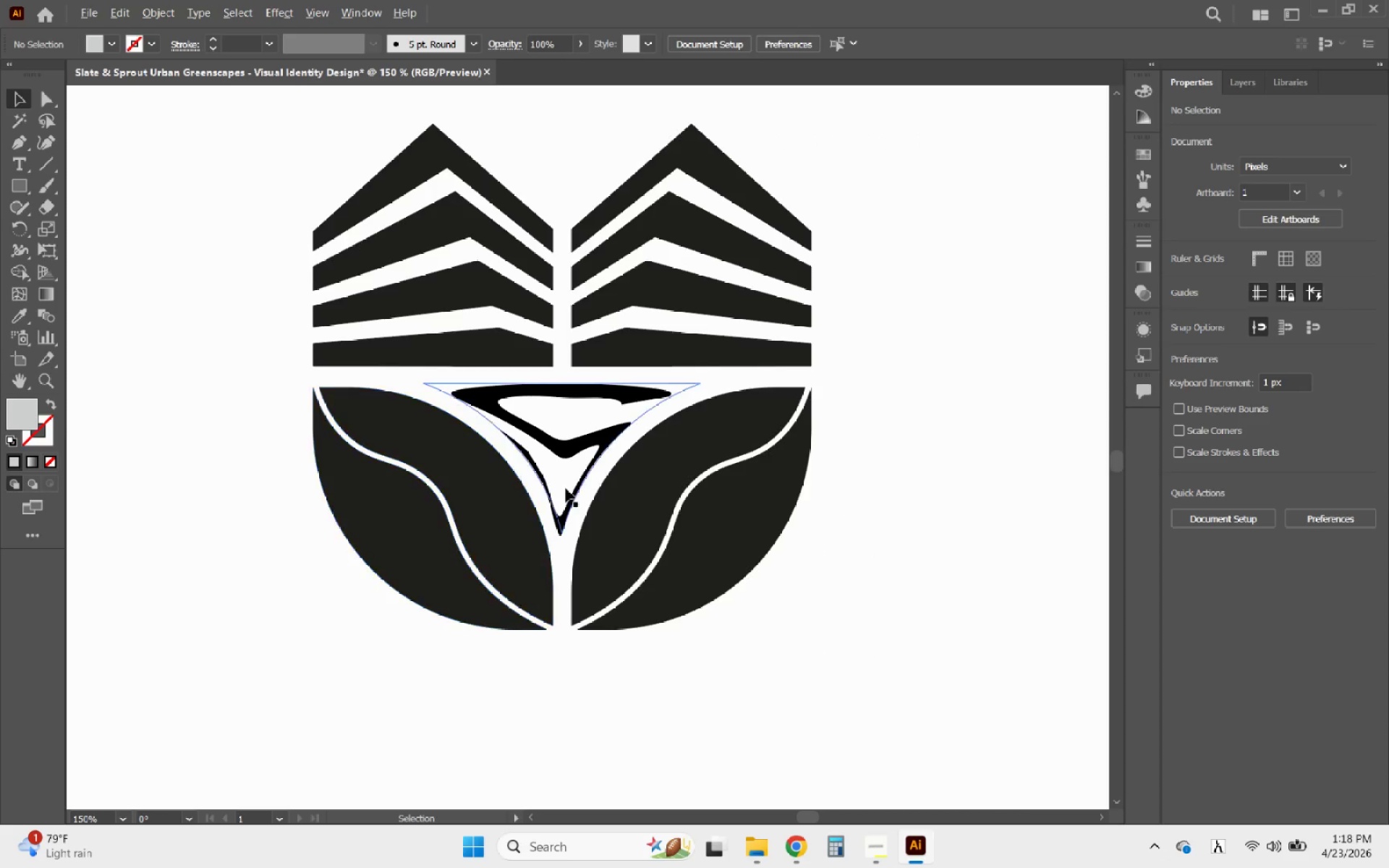 
scroll: coordinate [565, 438], scroll_direction: up, amount: 3.0
 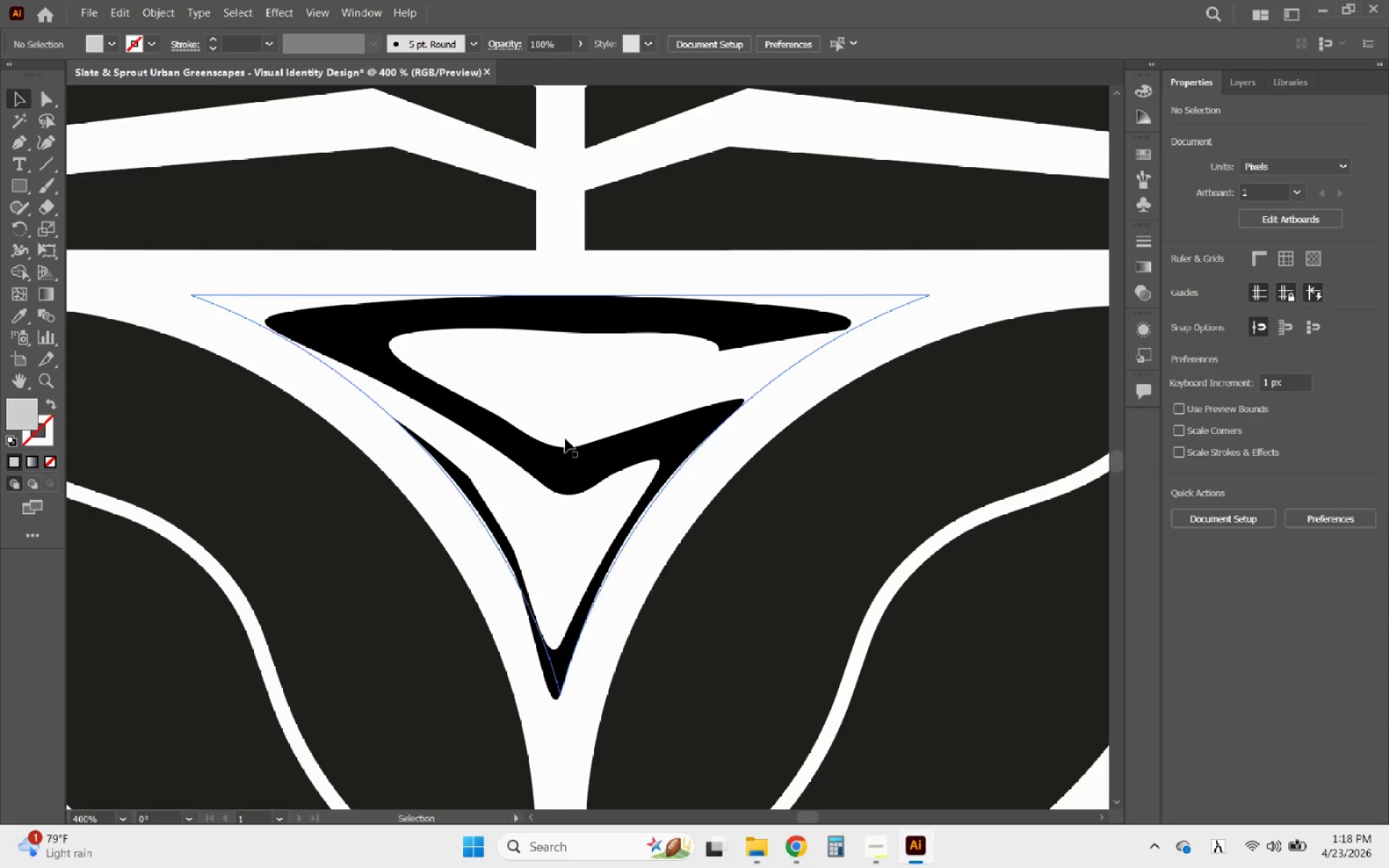 
key(Control+Z)
 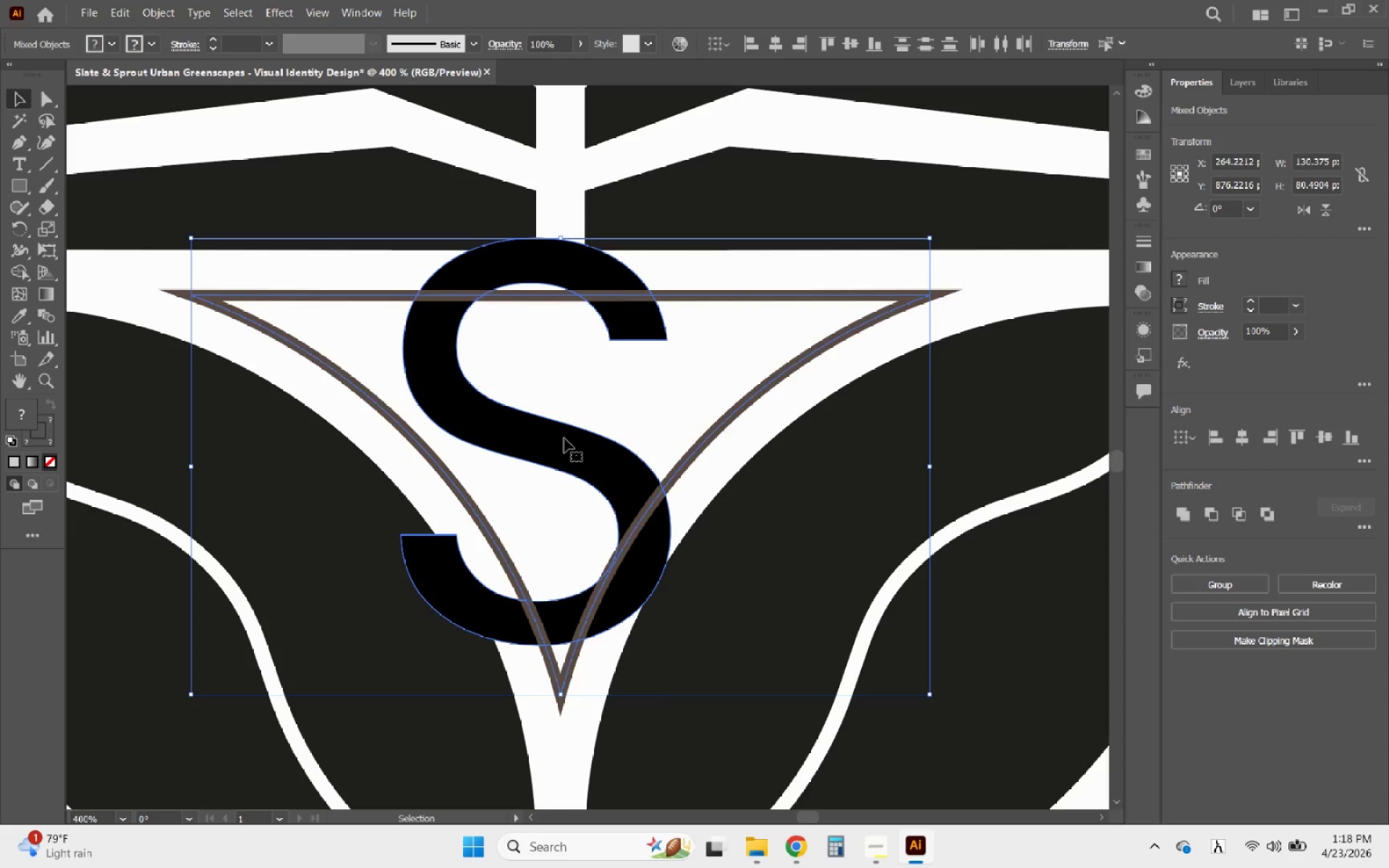 
hold_key(key=AltLeft, duration=1.55)
scroll: coordinate [686, 461], scroll_direction: down, amount: 5.0
 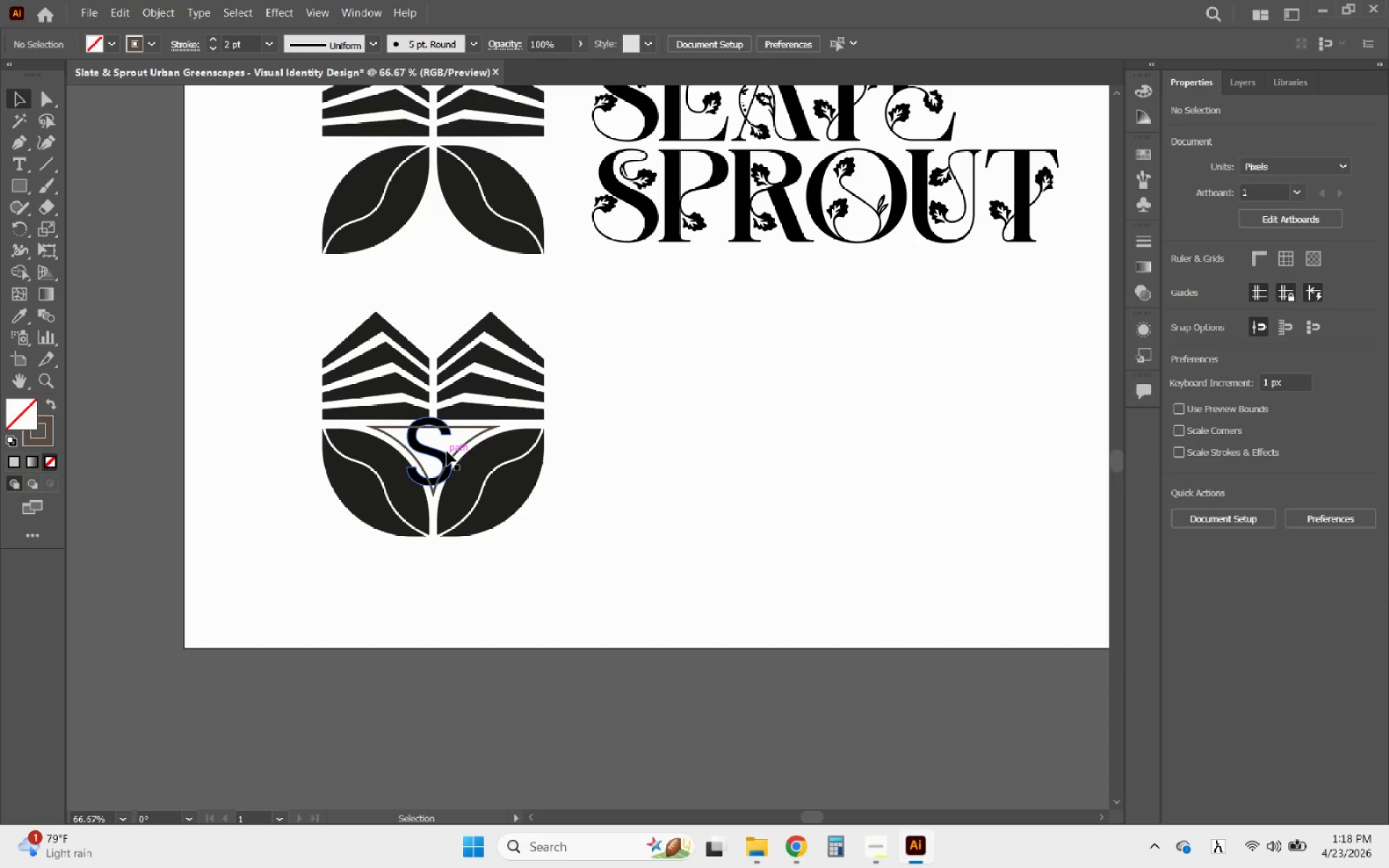 
key(Control+Z)
 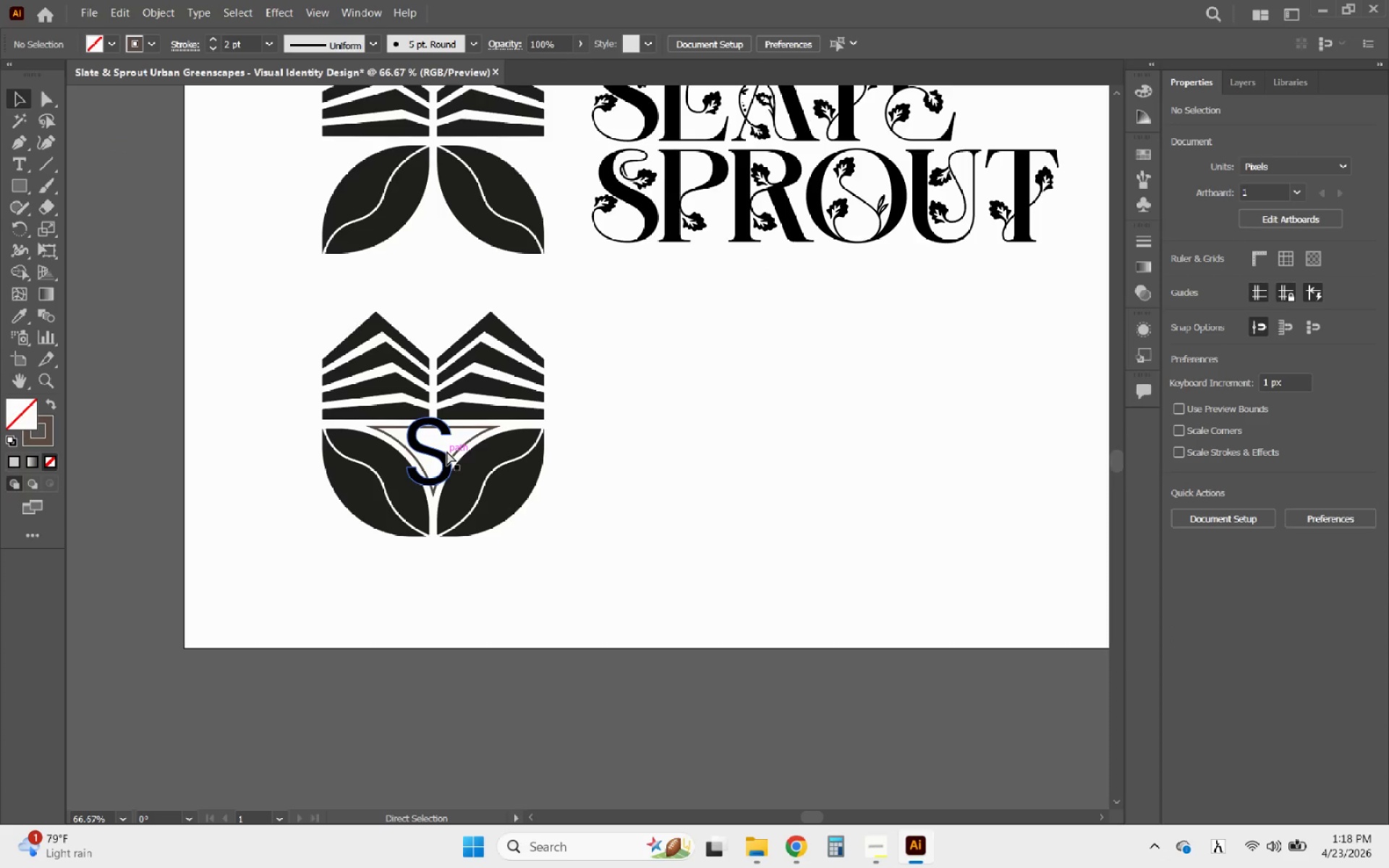 
key(Control+Z)
 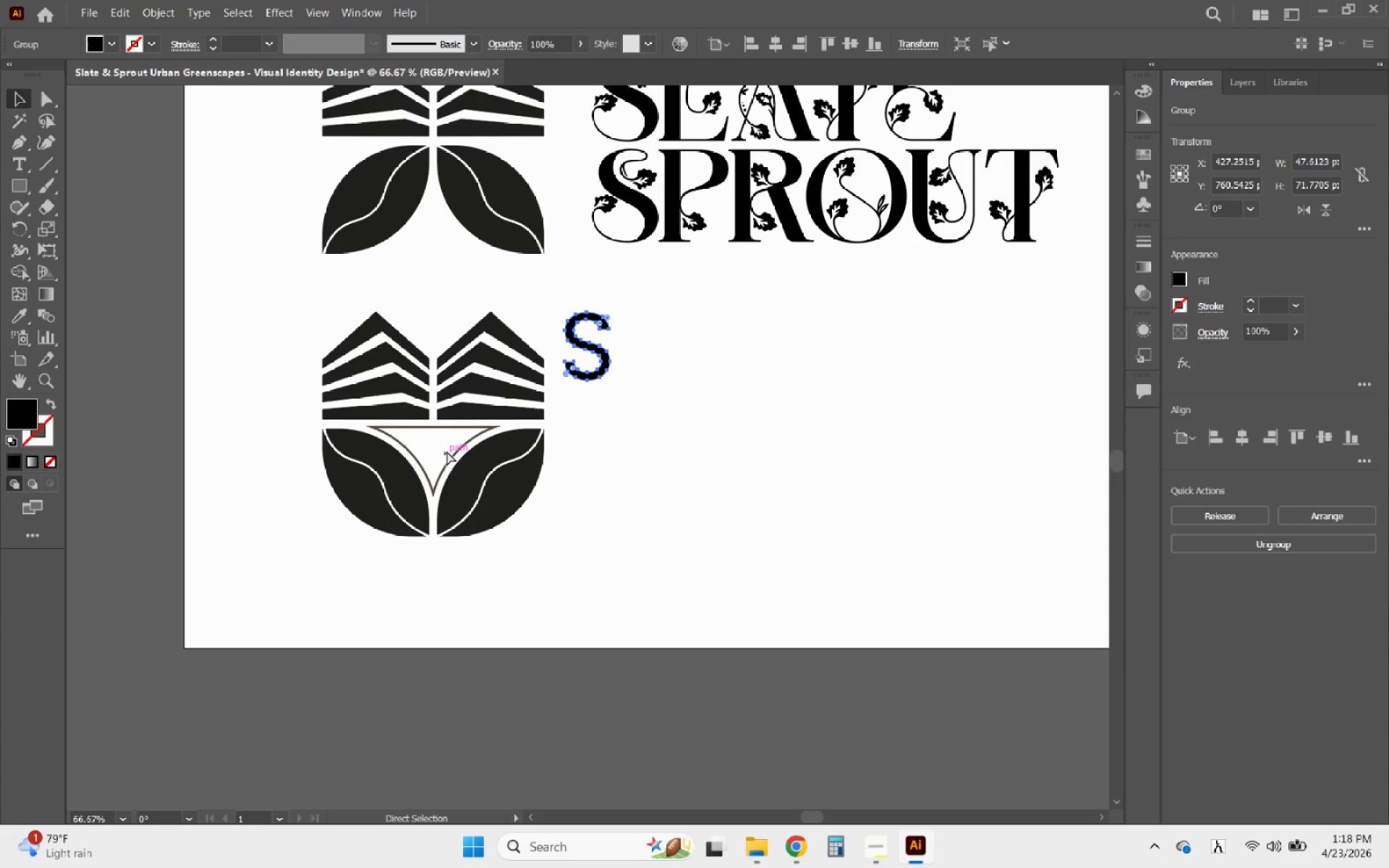 
key(Control+Z)
 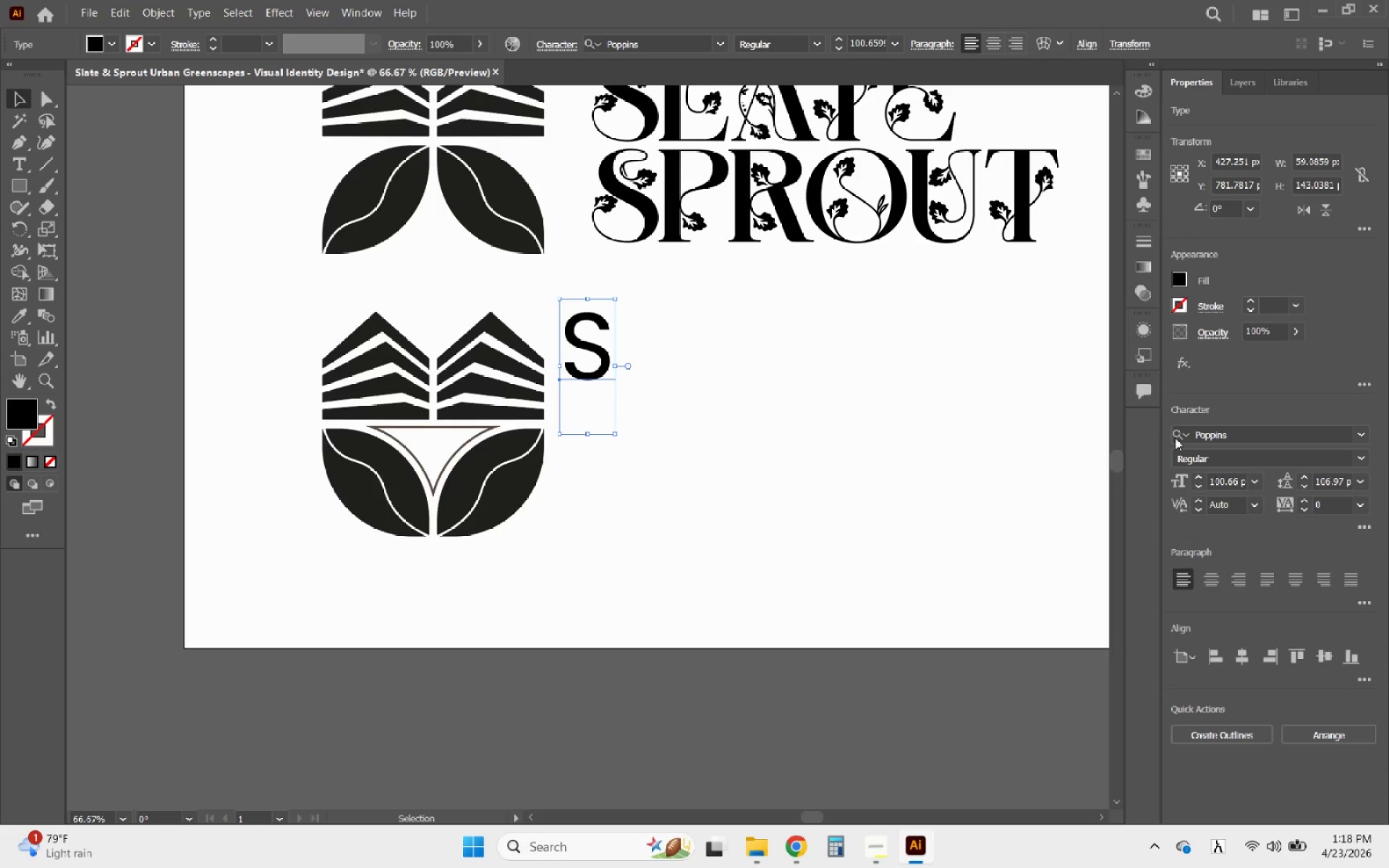 
mouse_move([1351, 456])
 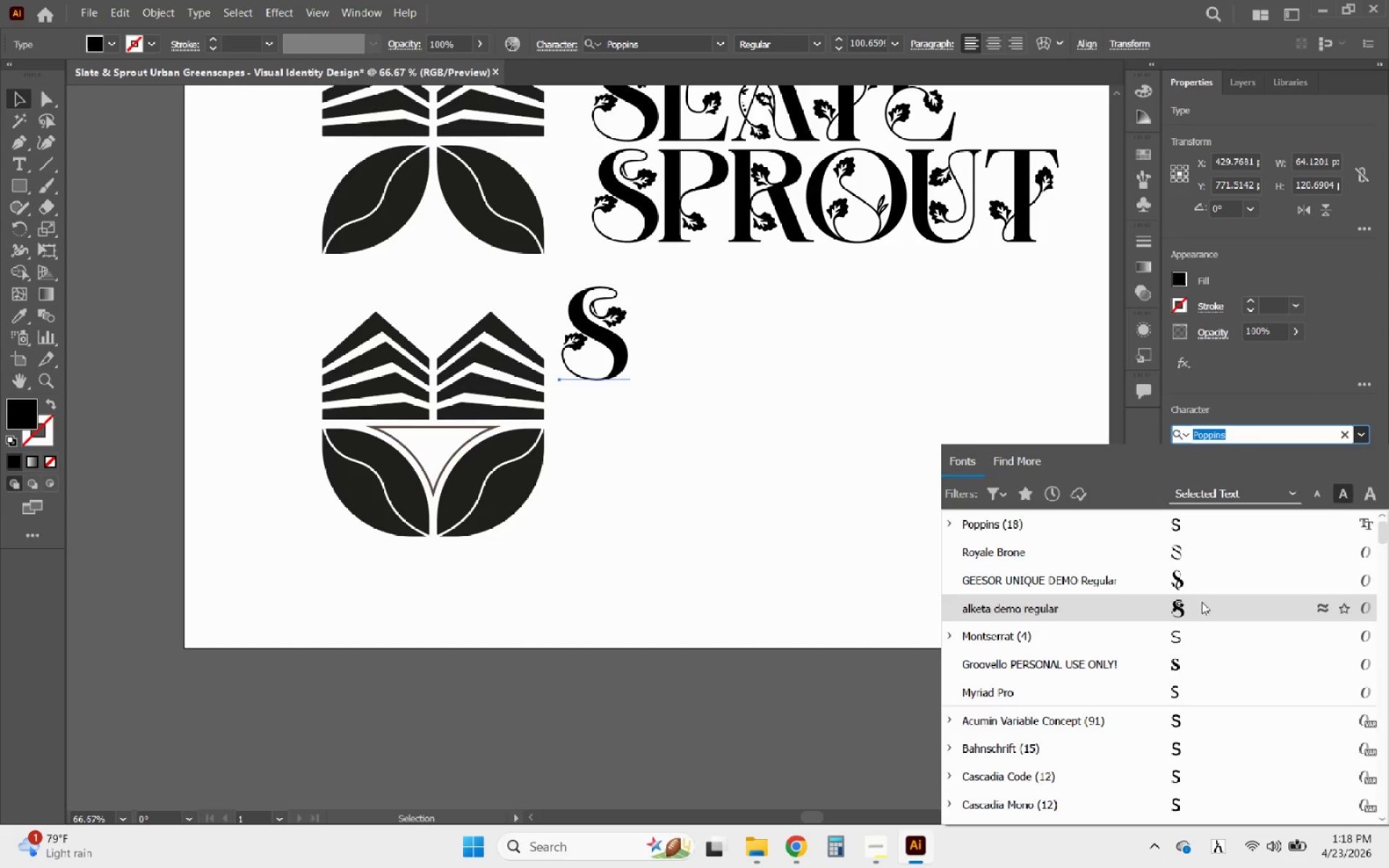 
left_click([1202, 602])
 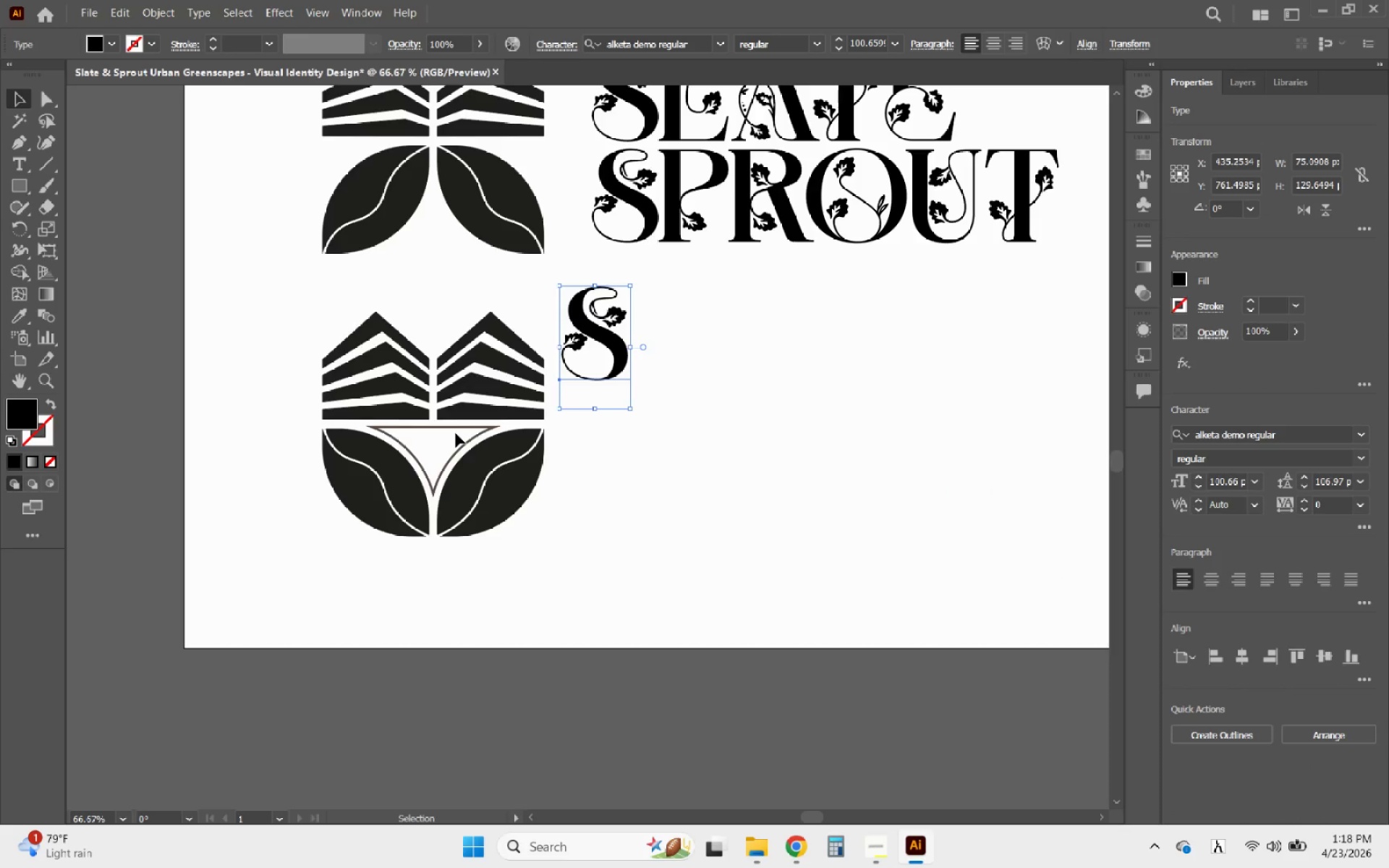 
left_click([478, 427])
 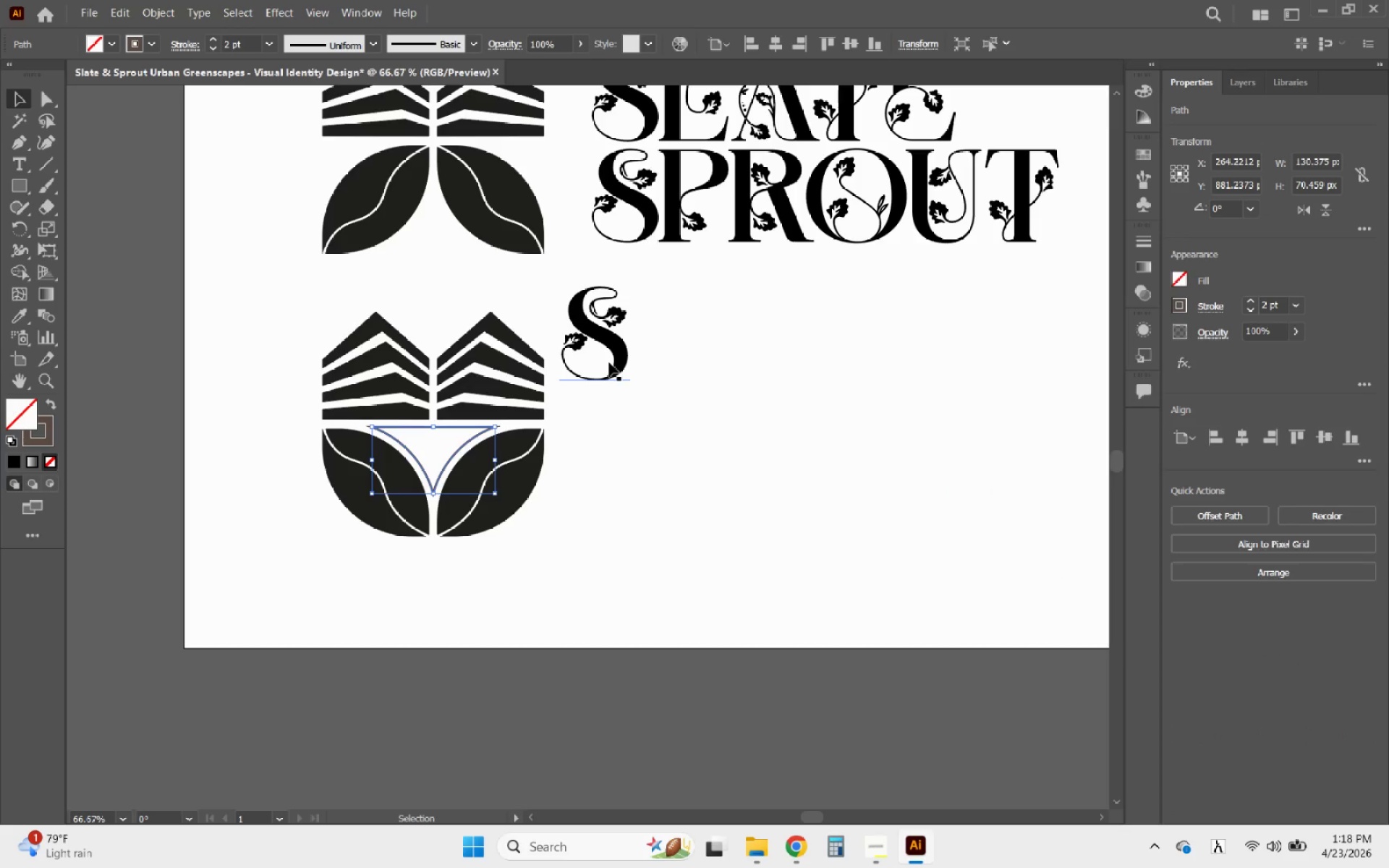 
left_click([610, 362])
 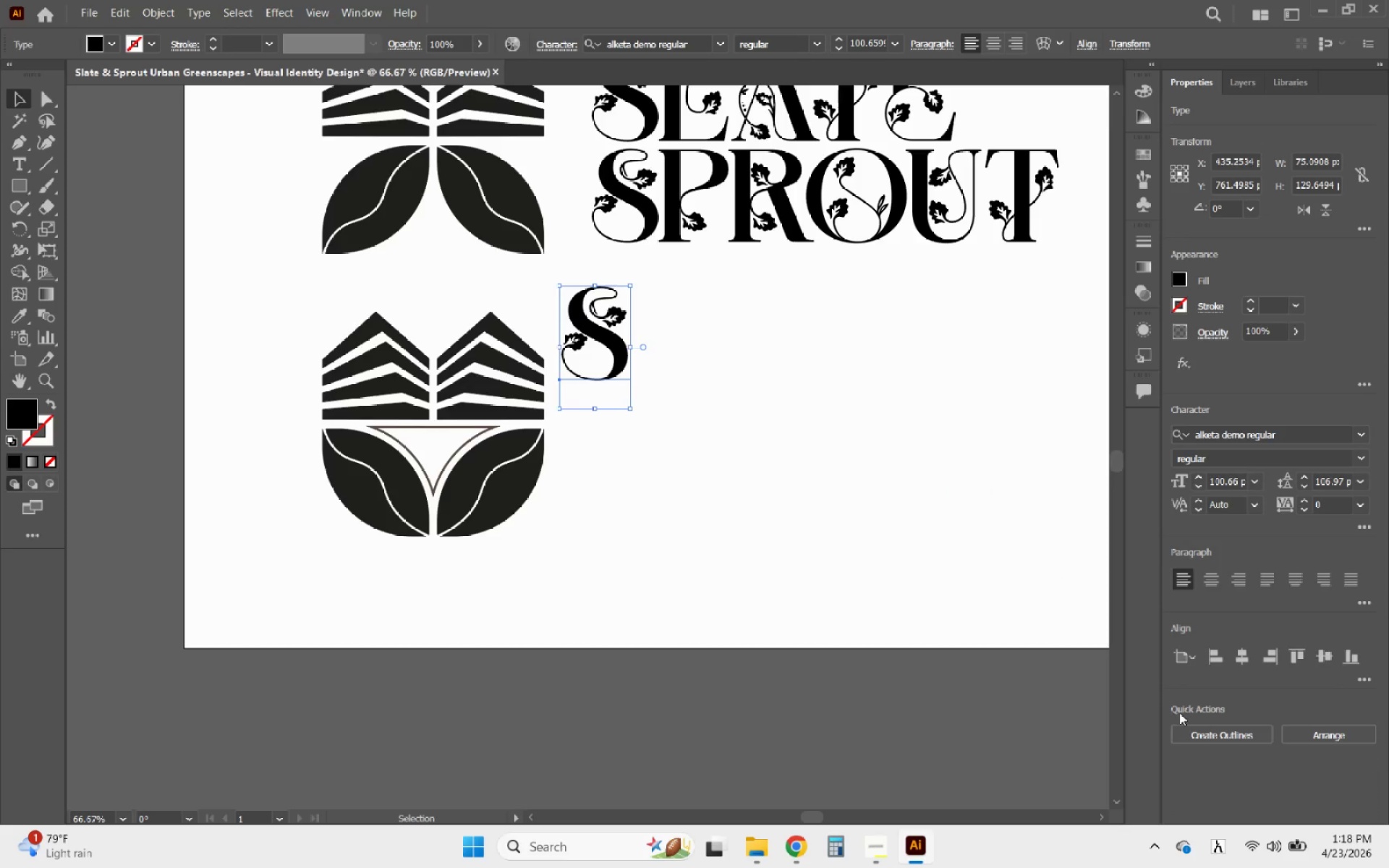 
left_click([1223, 741])
 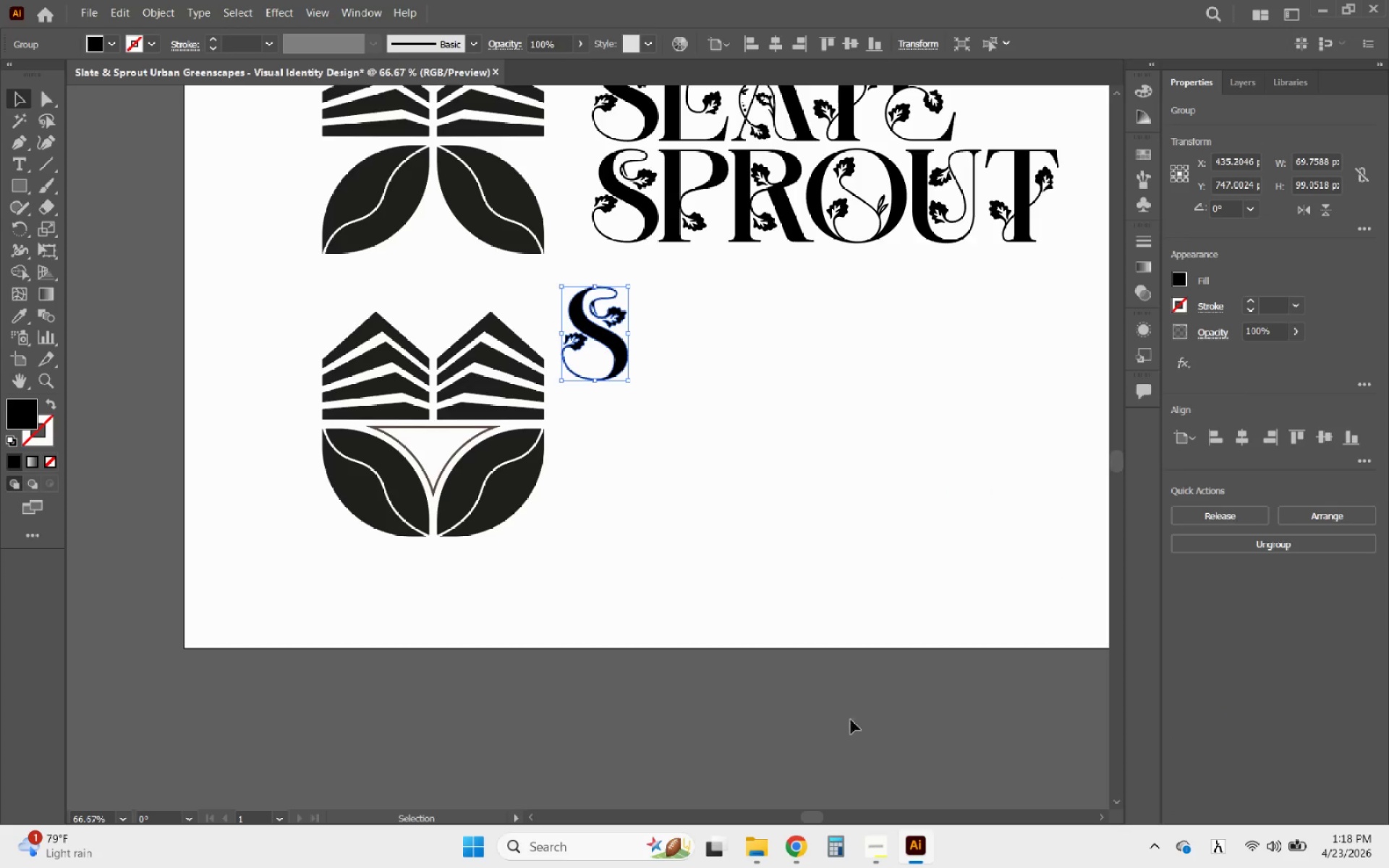 
hold_key(key=AltLeft, duration=0.72)
scroll: coordinate [445, 500], scroll_direction: up, amount: 2.0
 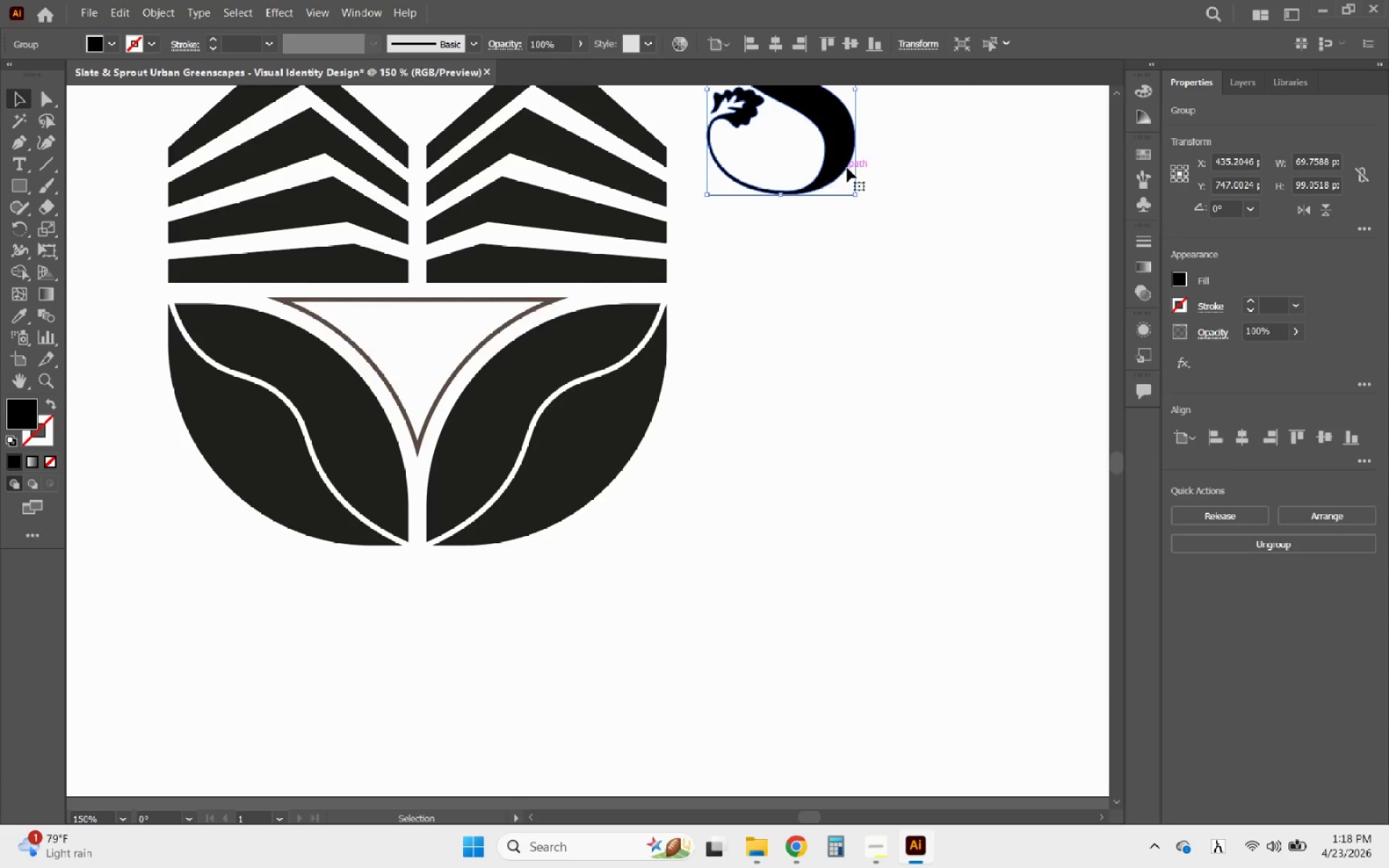 
left_click_drag(start_coordinate=[830, 165], to_coordinate=[462, 427])
 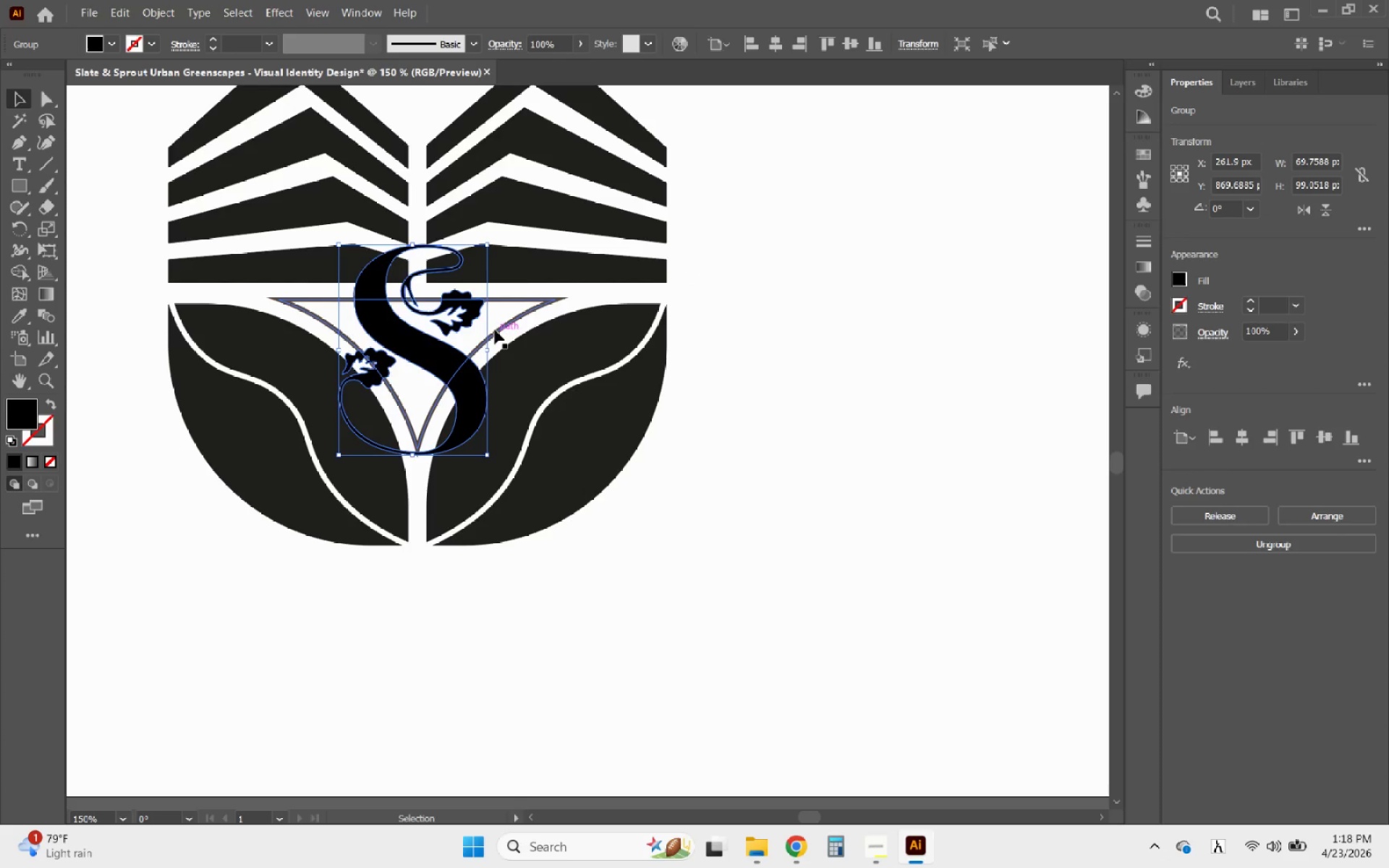 
left_click([495, 330])
 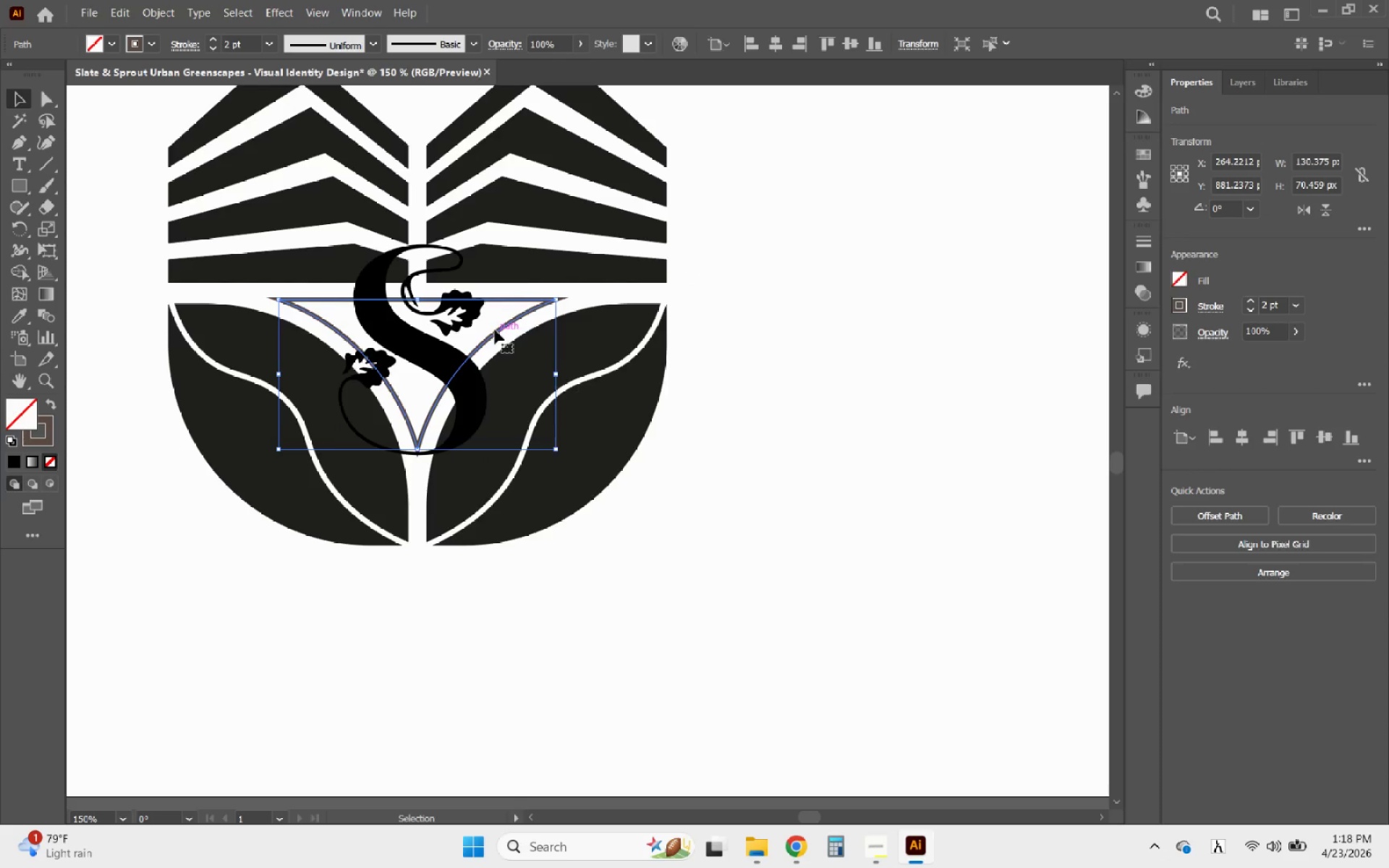 
right_click([495, 330])
 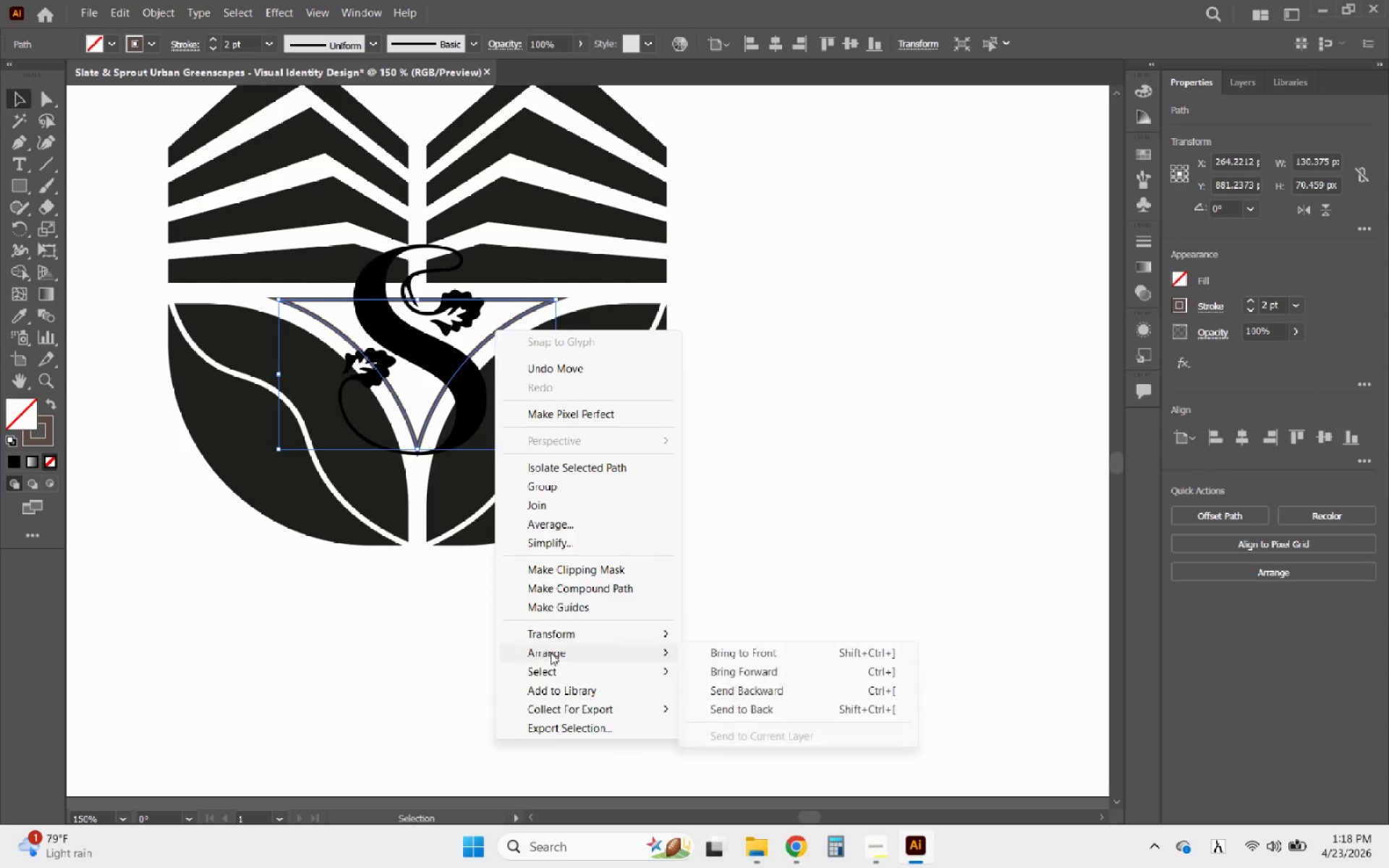 
left_click([734, 652])
 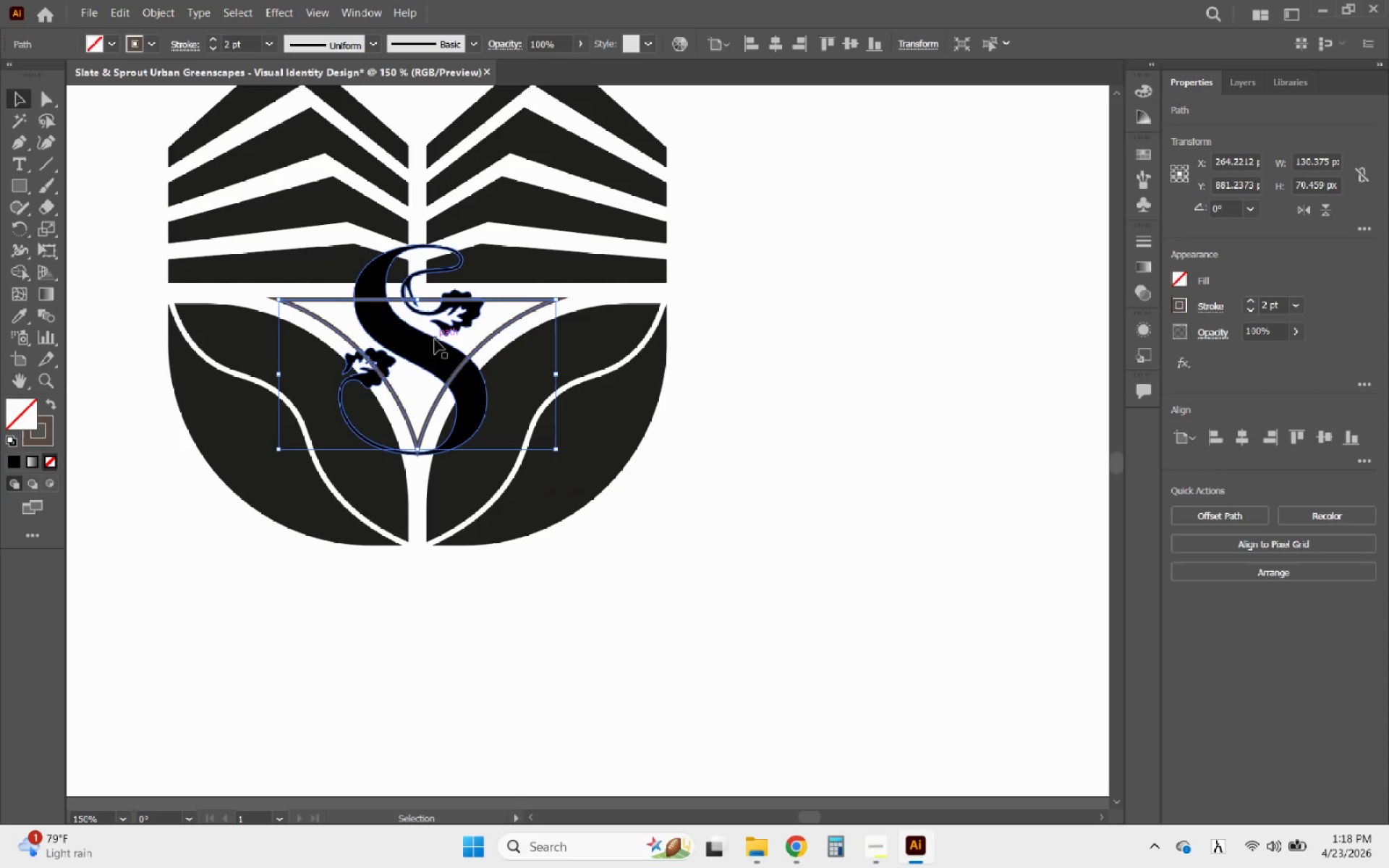 
key(Shift+ShiftLeft)
 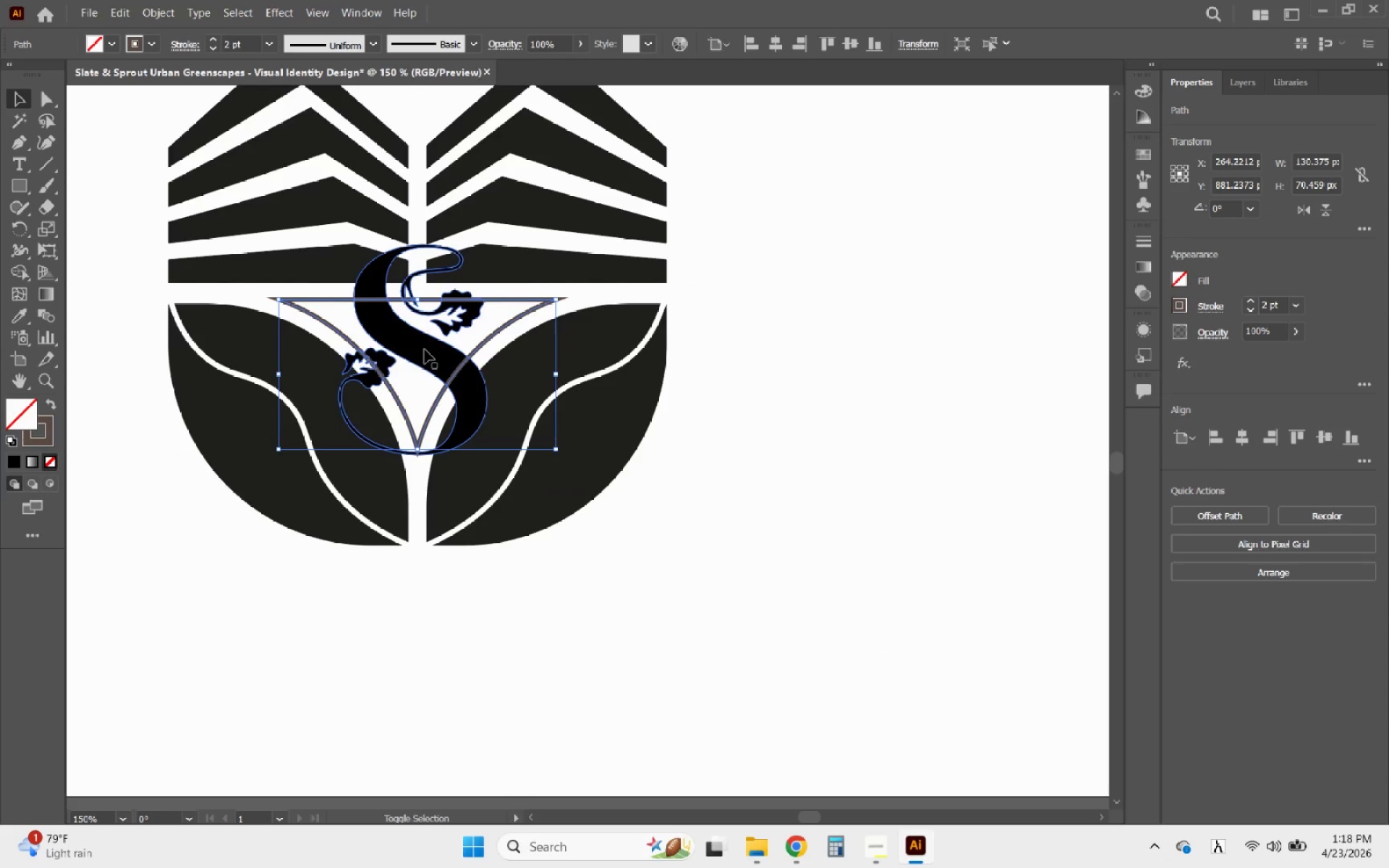 
left_click([425, 349])
 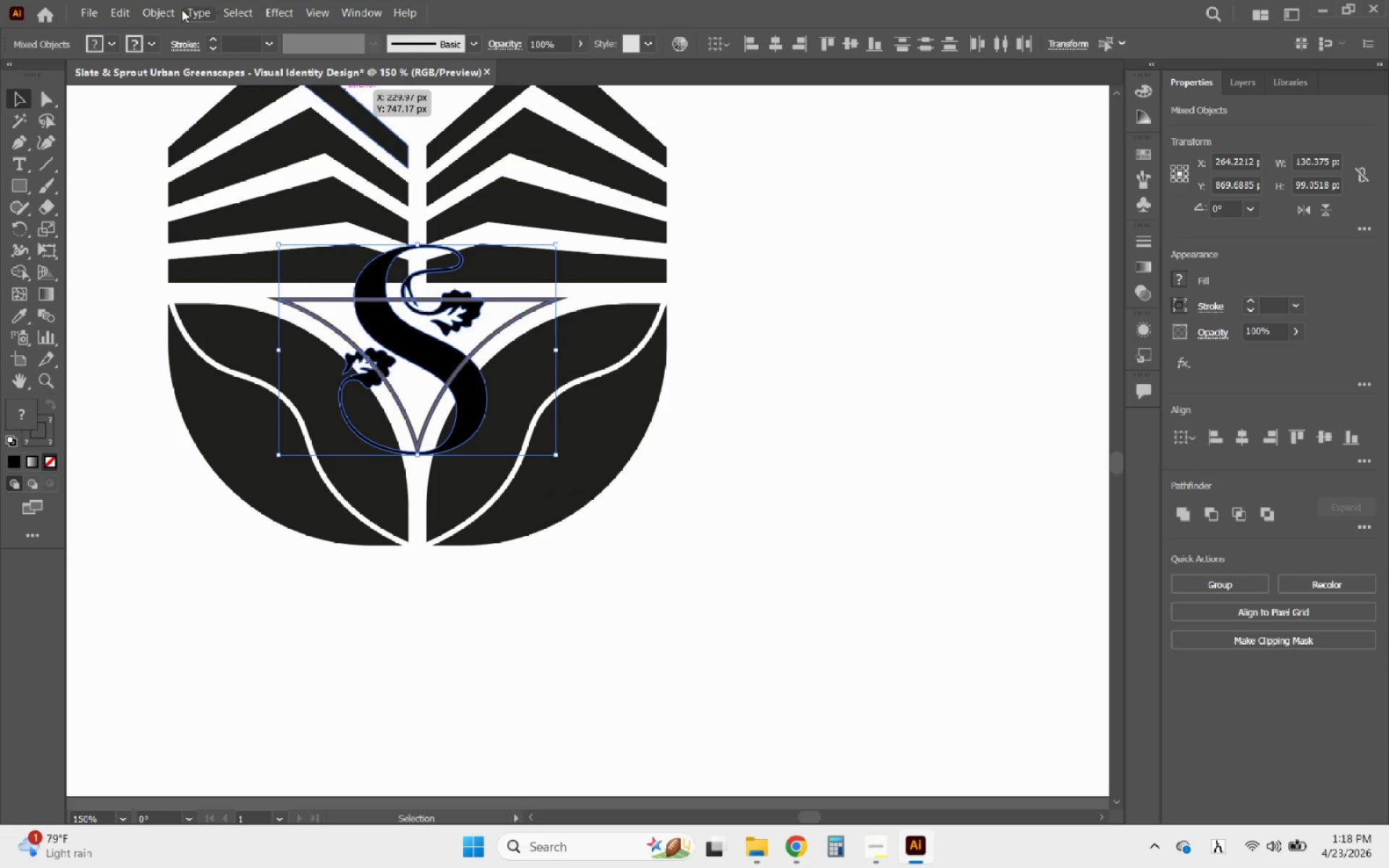 
left_click([154, 9])
 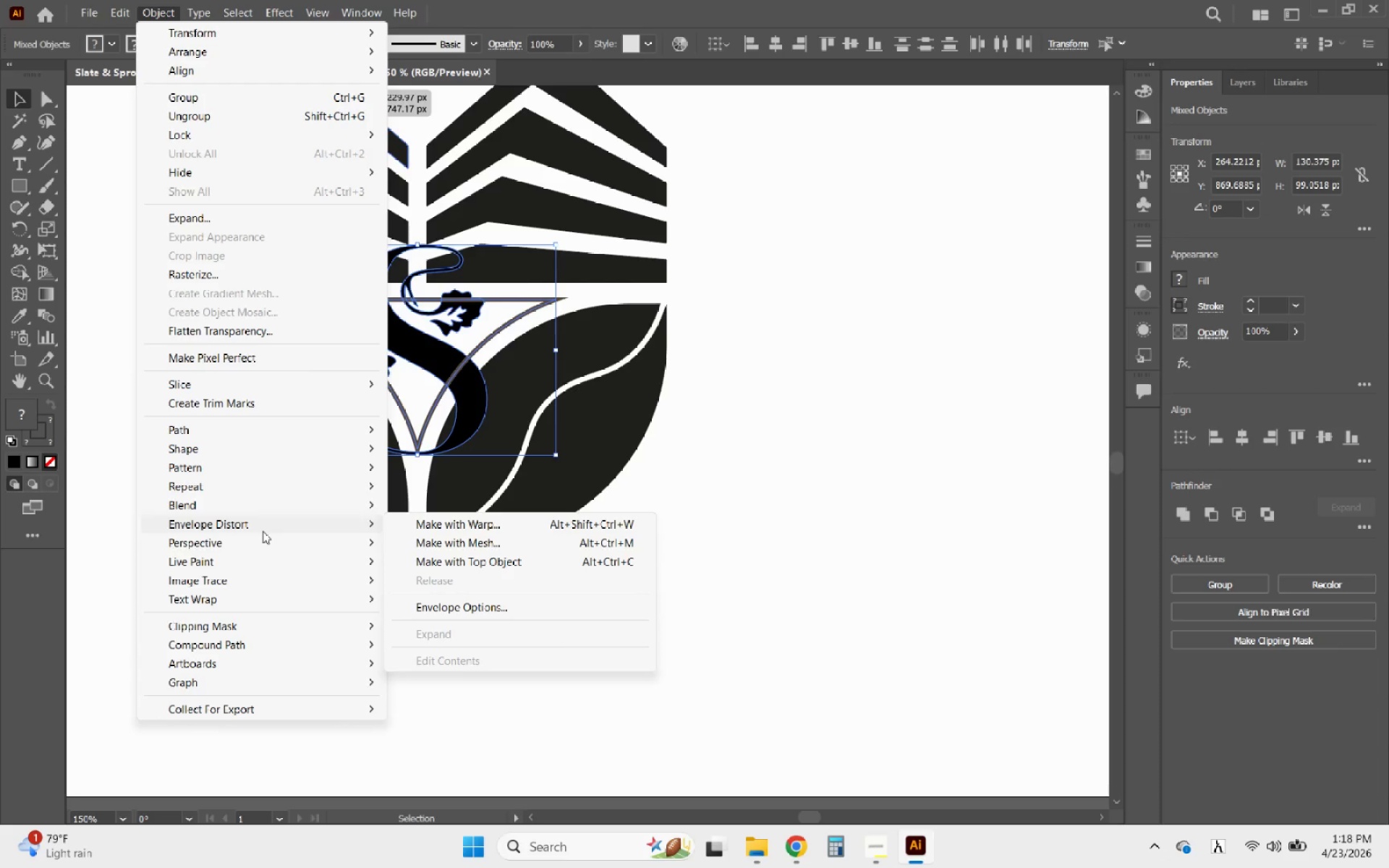 
left_click([430, 559])
 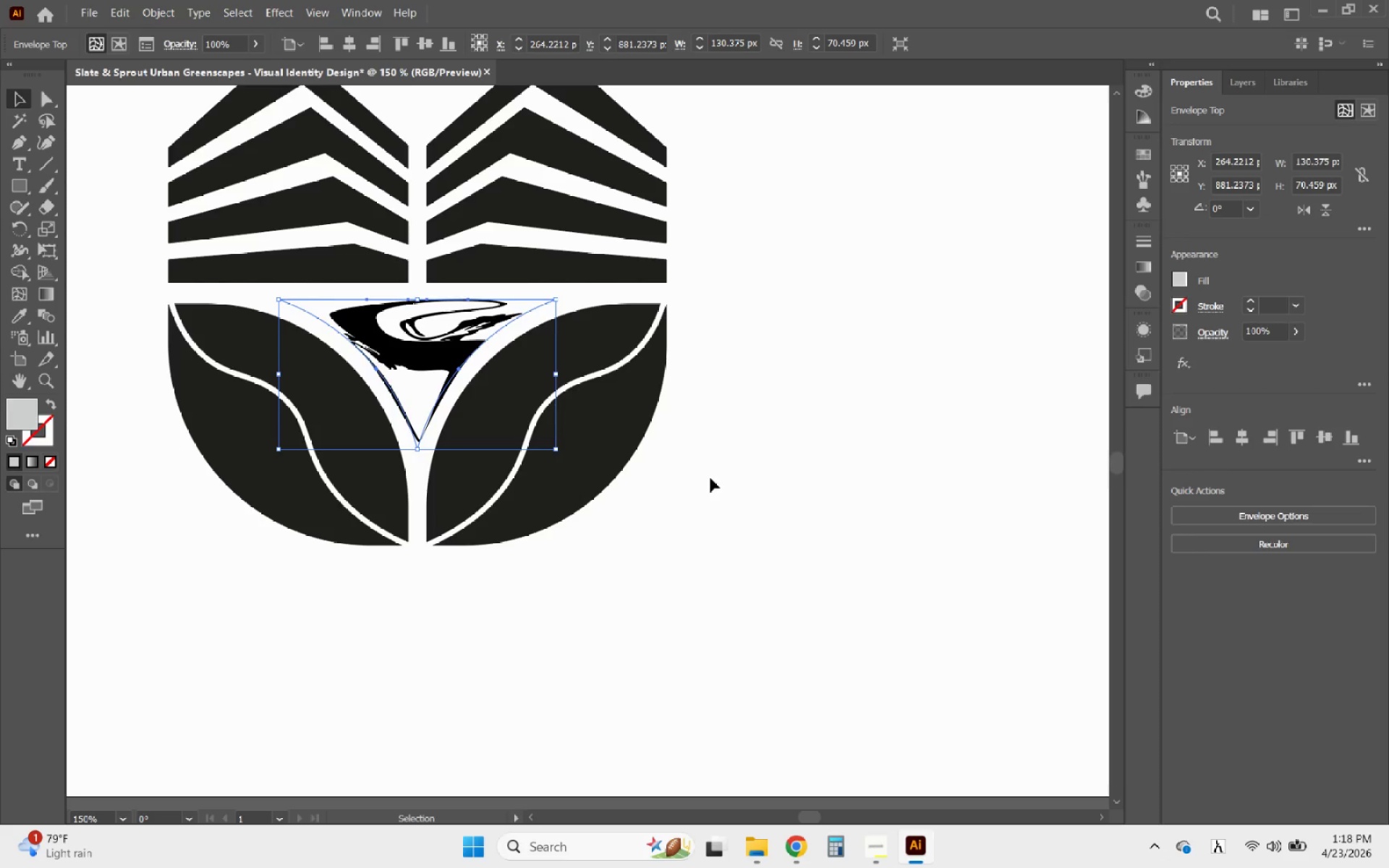 
left_click([430, 361])
 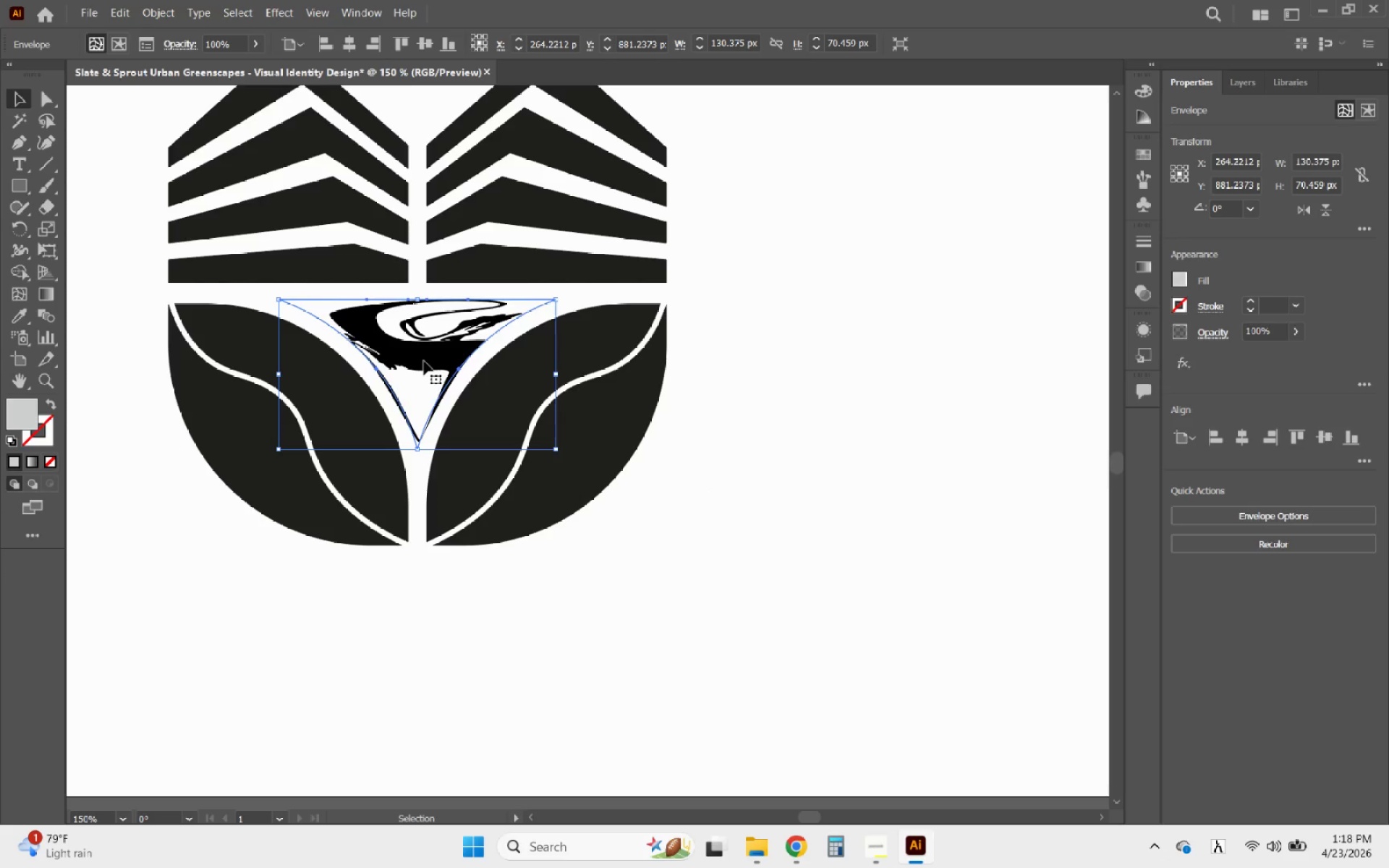 
key(Delete)
 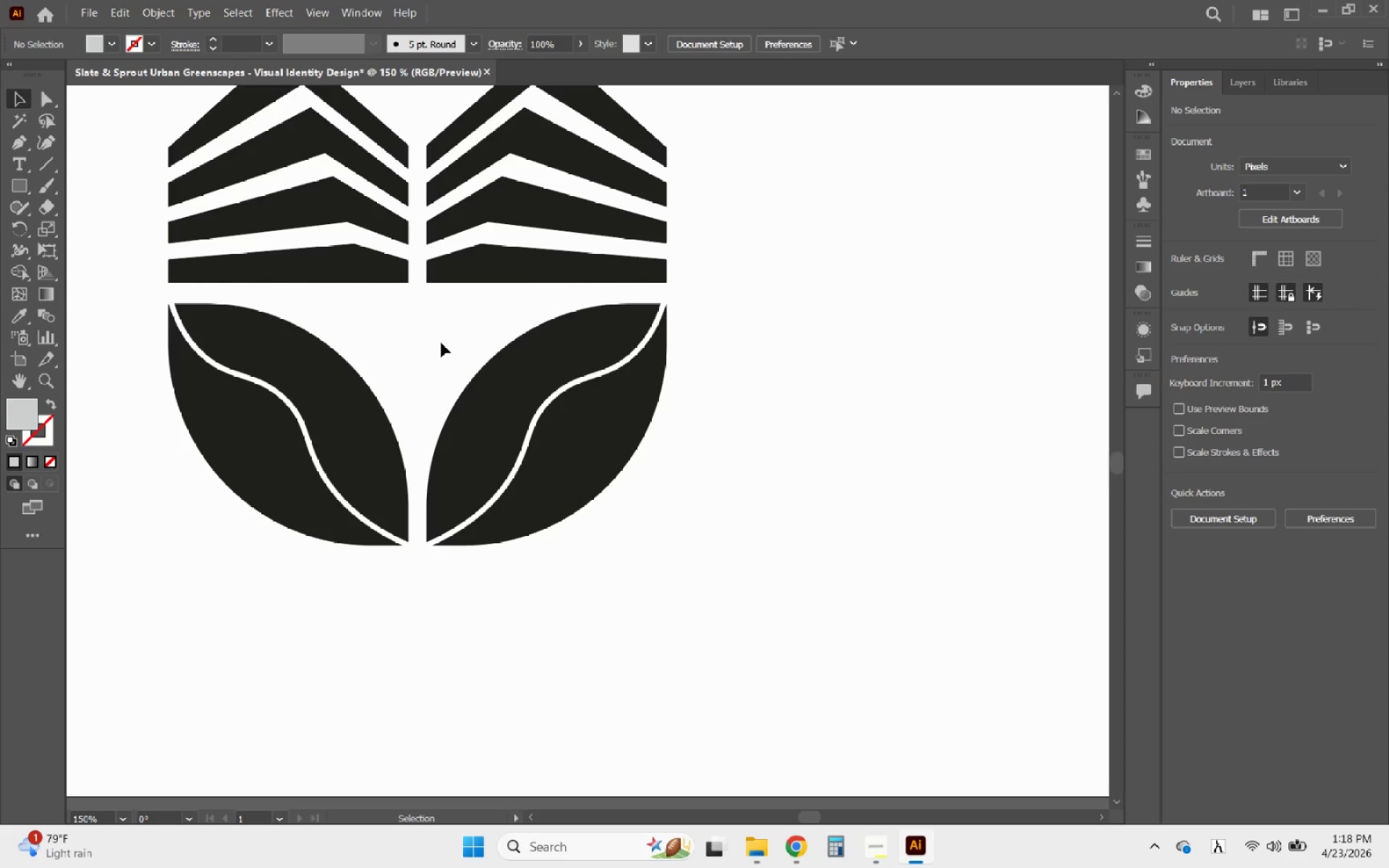 
left_click([441, 343])
 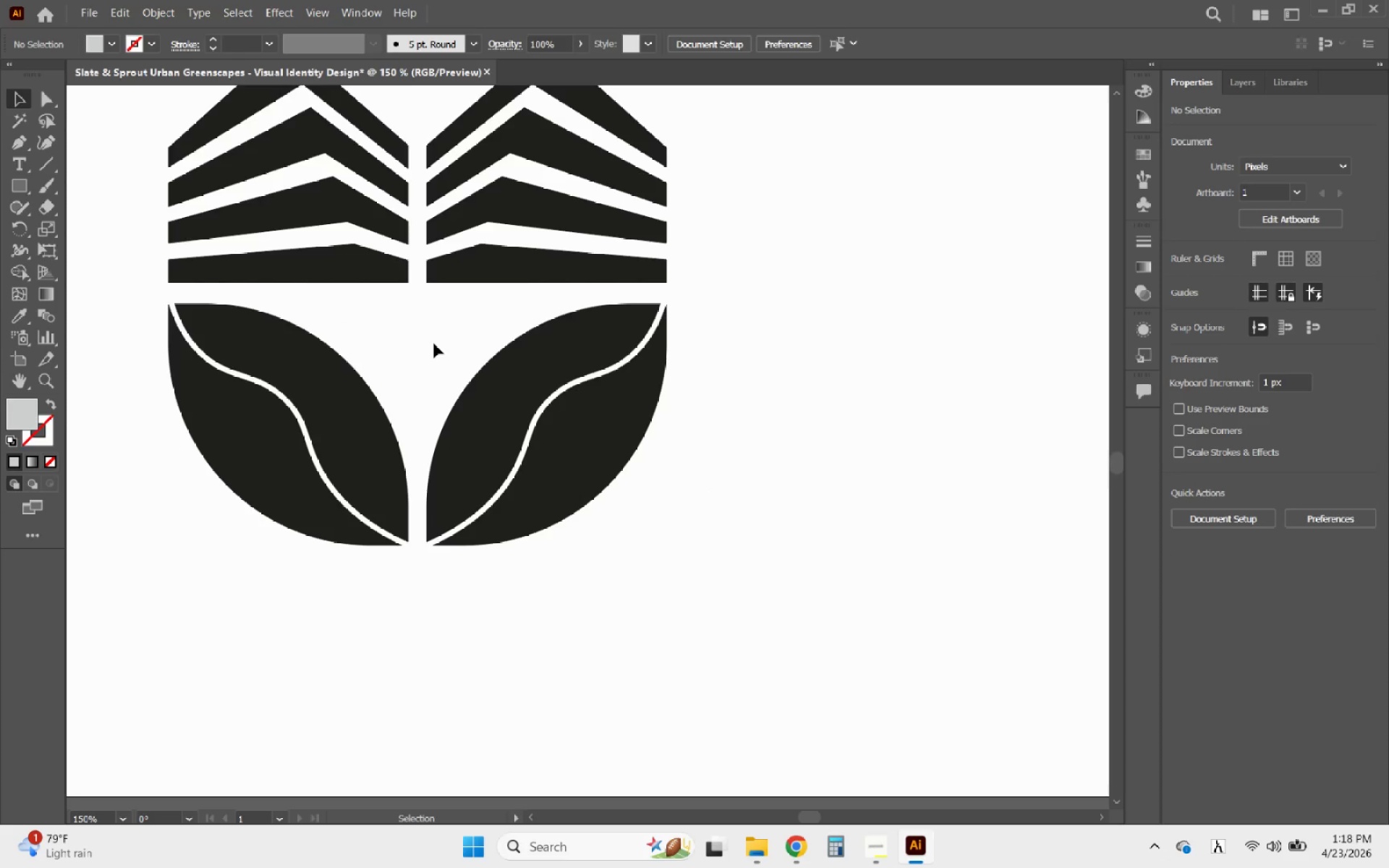 
hold_key(key=AltLeft, duration=3.25)
scroll: coordinate [638, 550], scroll_direction: down, amount: 6.0
 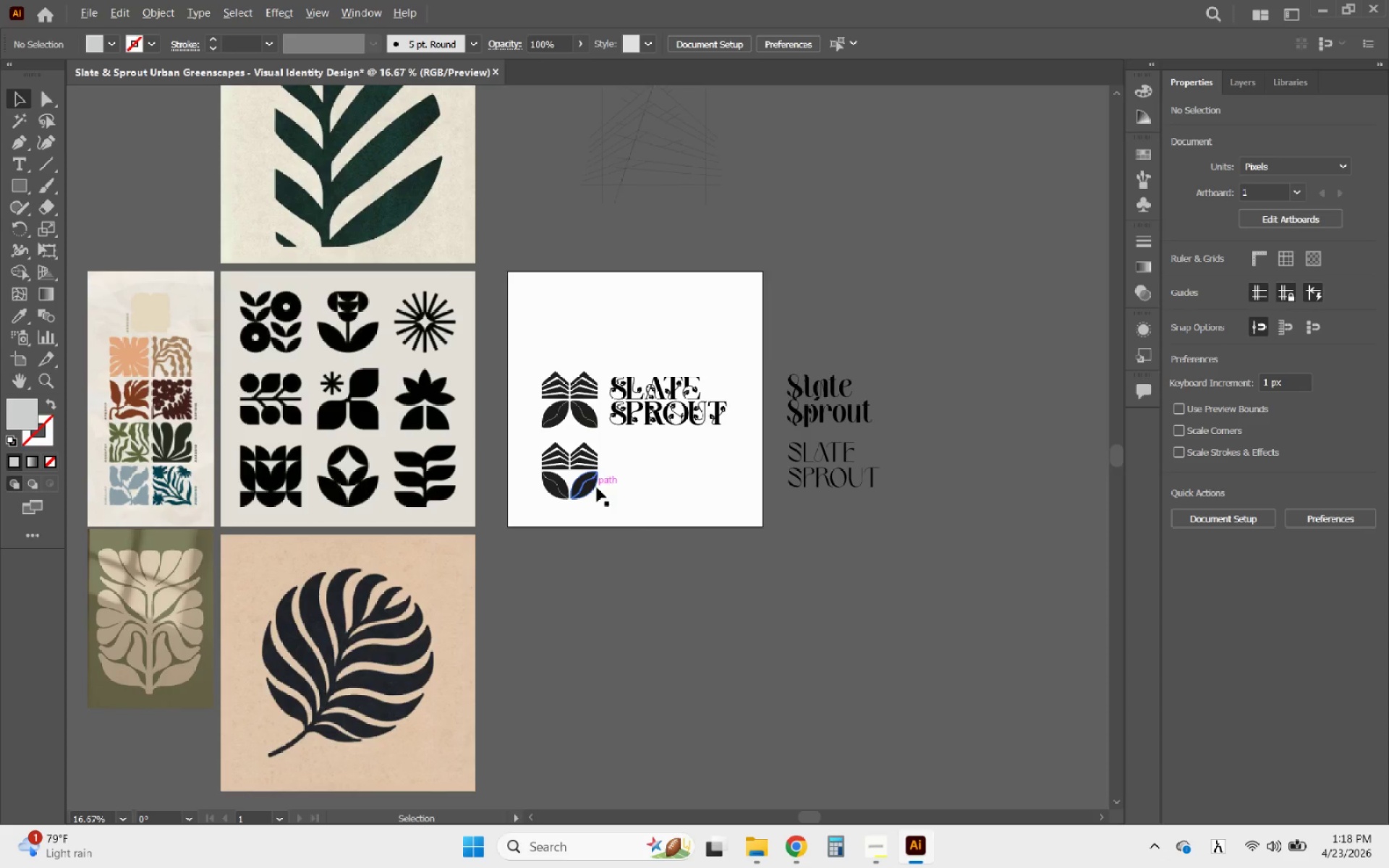 
scroll: coordinate [555, 494], scroll_direction: up, amount: 4.0
 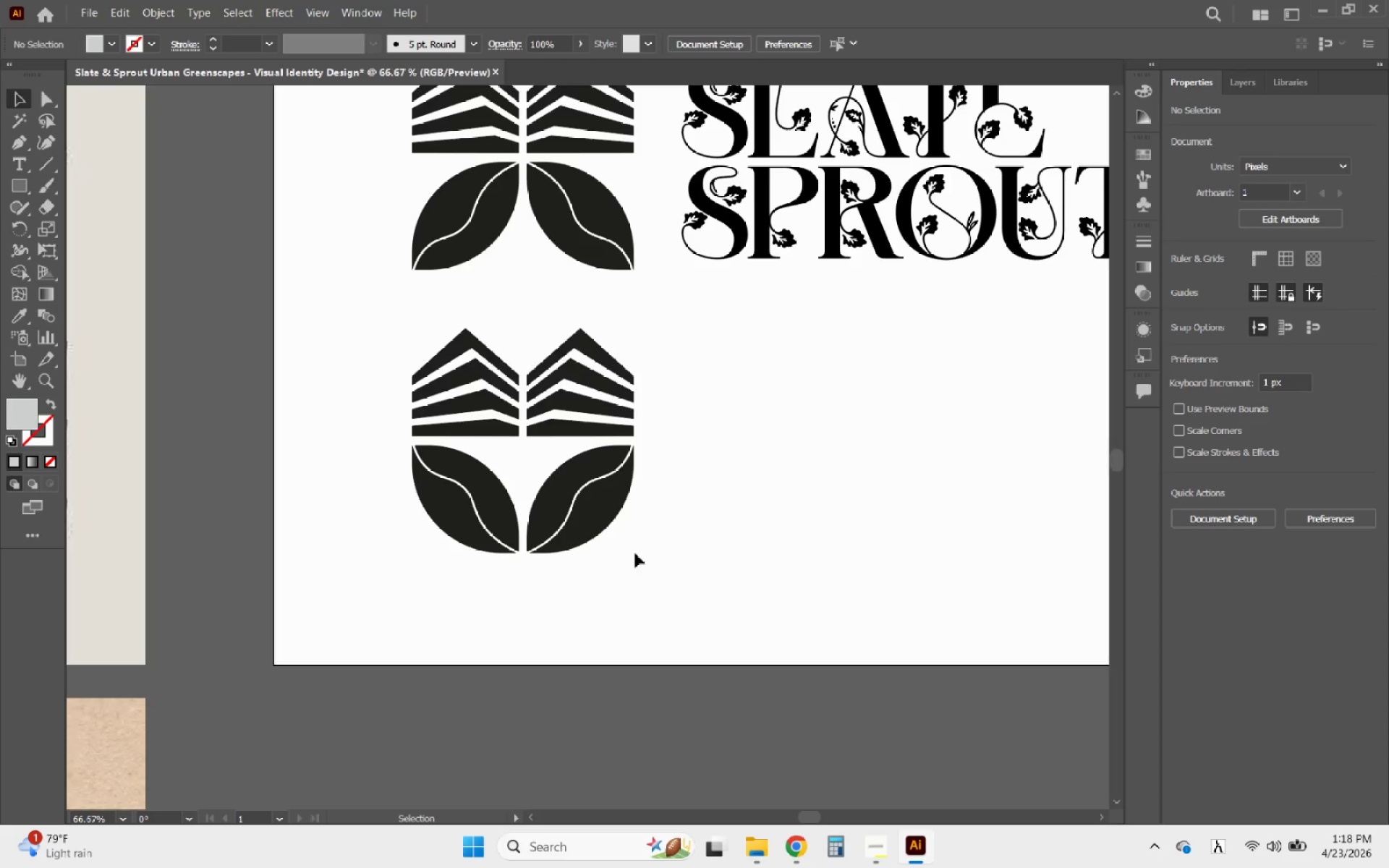 
left_click_drag(start_coordinate=[652, 571], to_coordinate=[456, 318])
 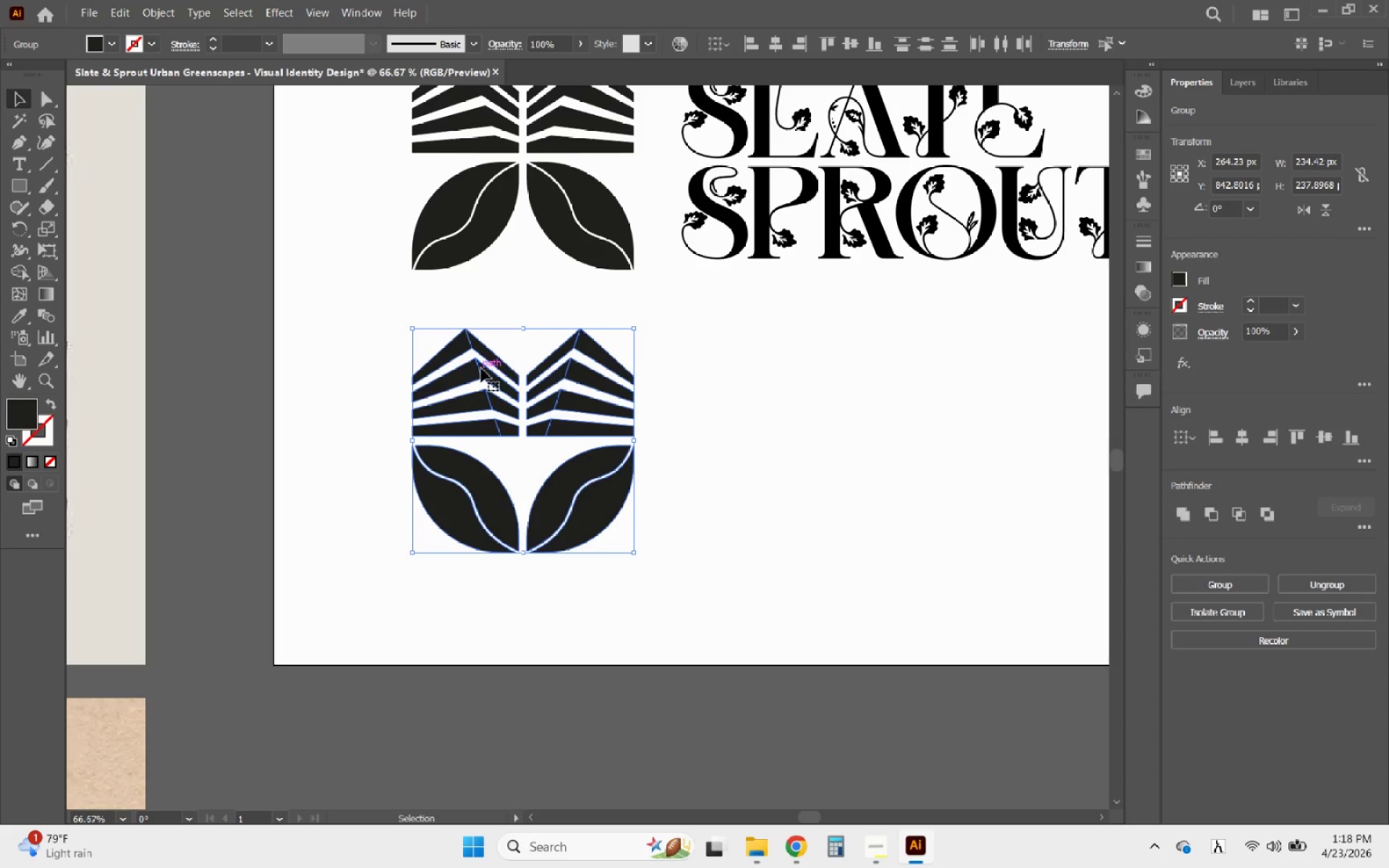 
hold_key(key=AltLeft, duration=1.55)
left_click_drag(start_coordinate=[481, 368], to_coordinate=[752, 373])
 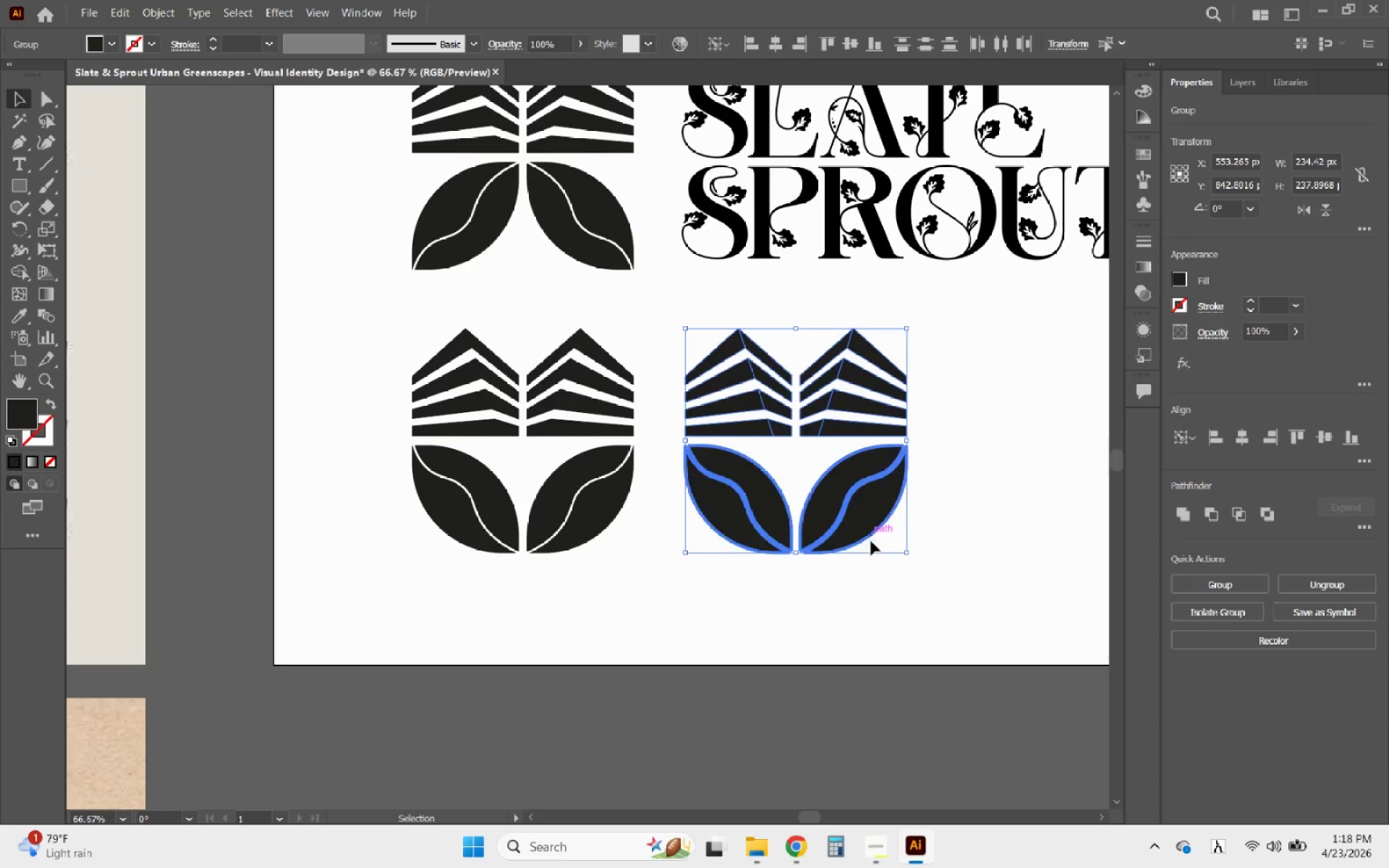 
hold_key(key=ShiftLeft, duration=0.7)
 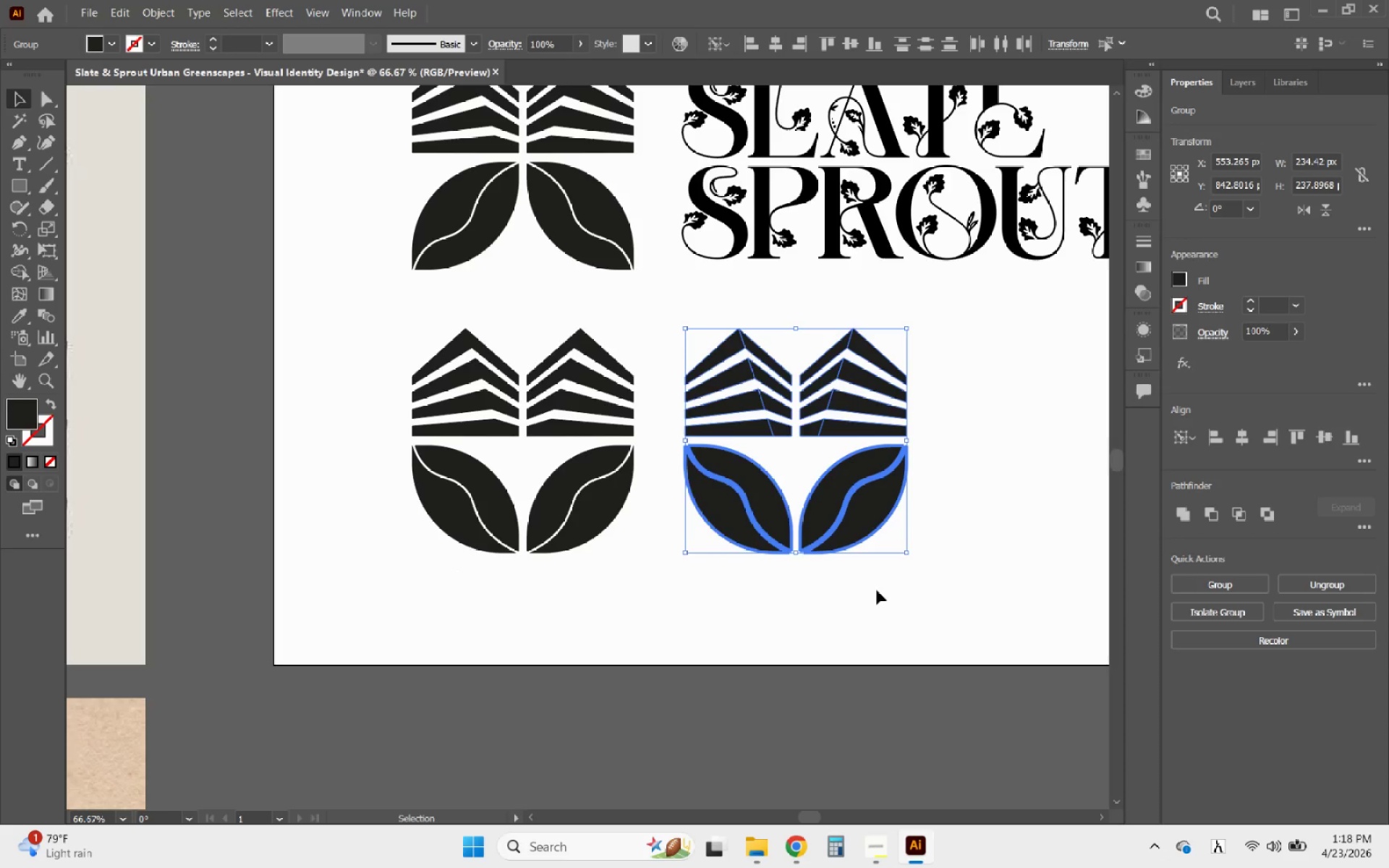 
double_click([877, 593])
 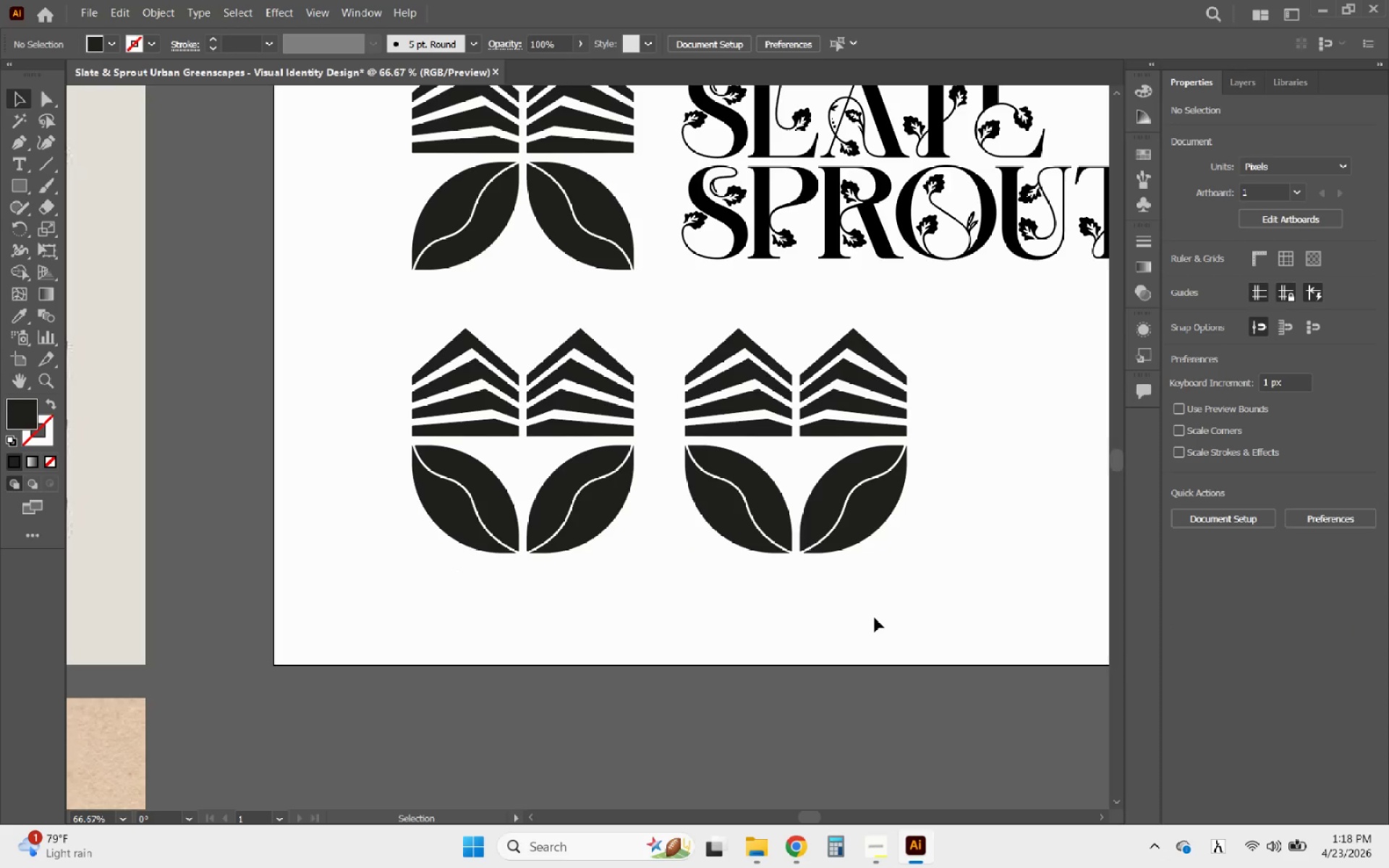 
left_click_drag(start_coordinate=[875, 618], to_coordinate=[731, 491])
 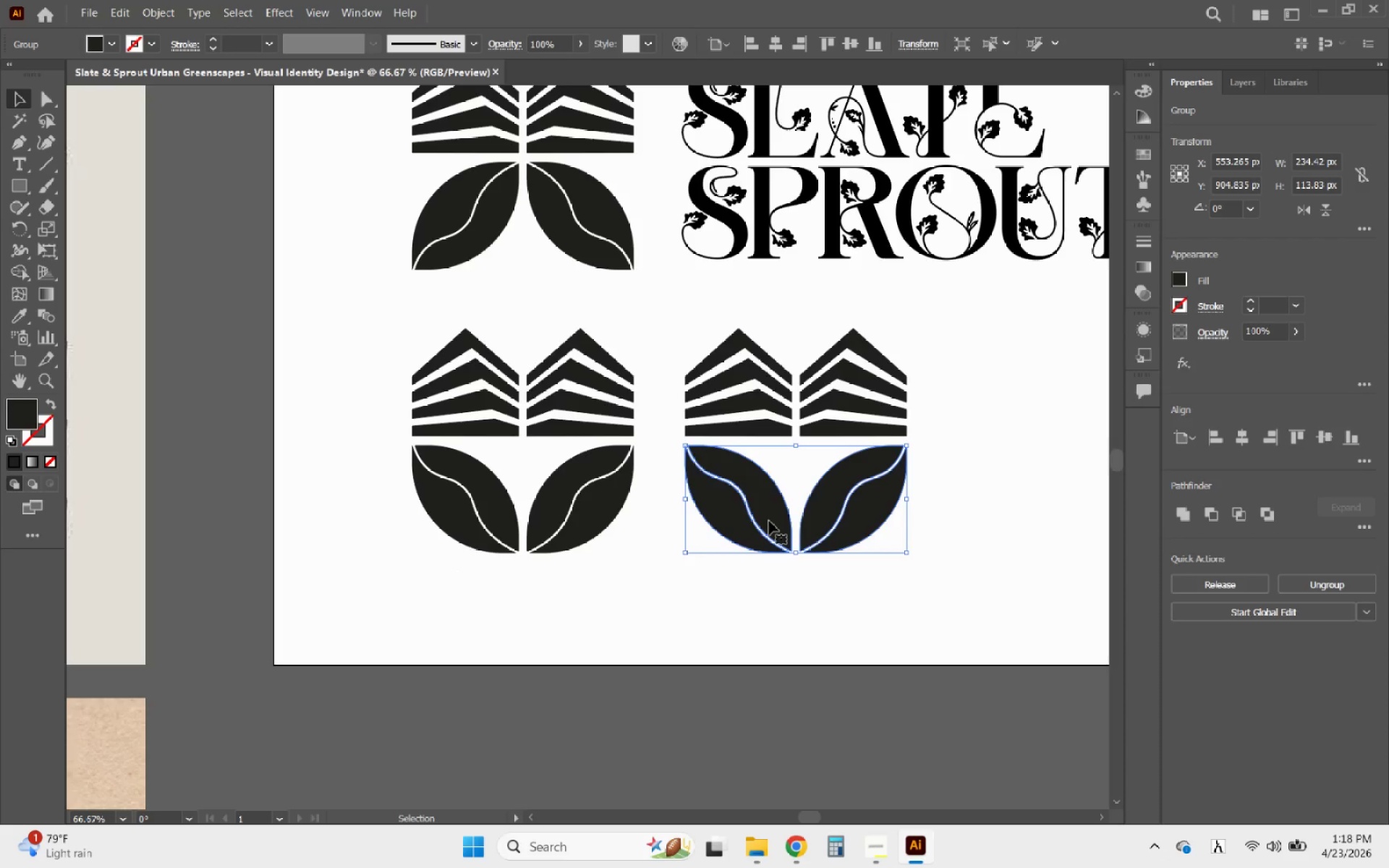 
left_click_drag(start_coordinate=[769, 521], to_coordinate=[776, 328])
 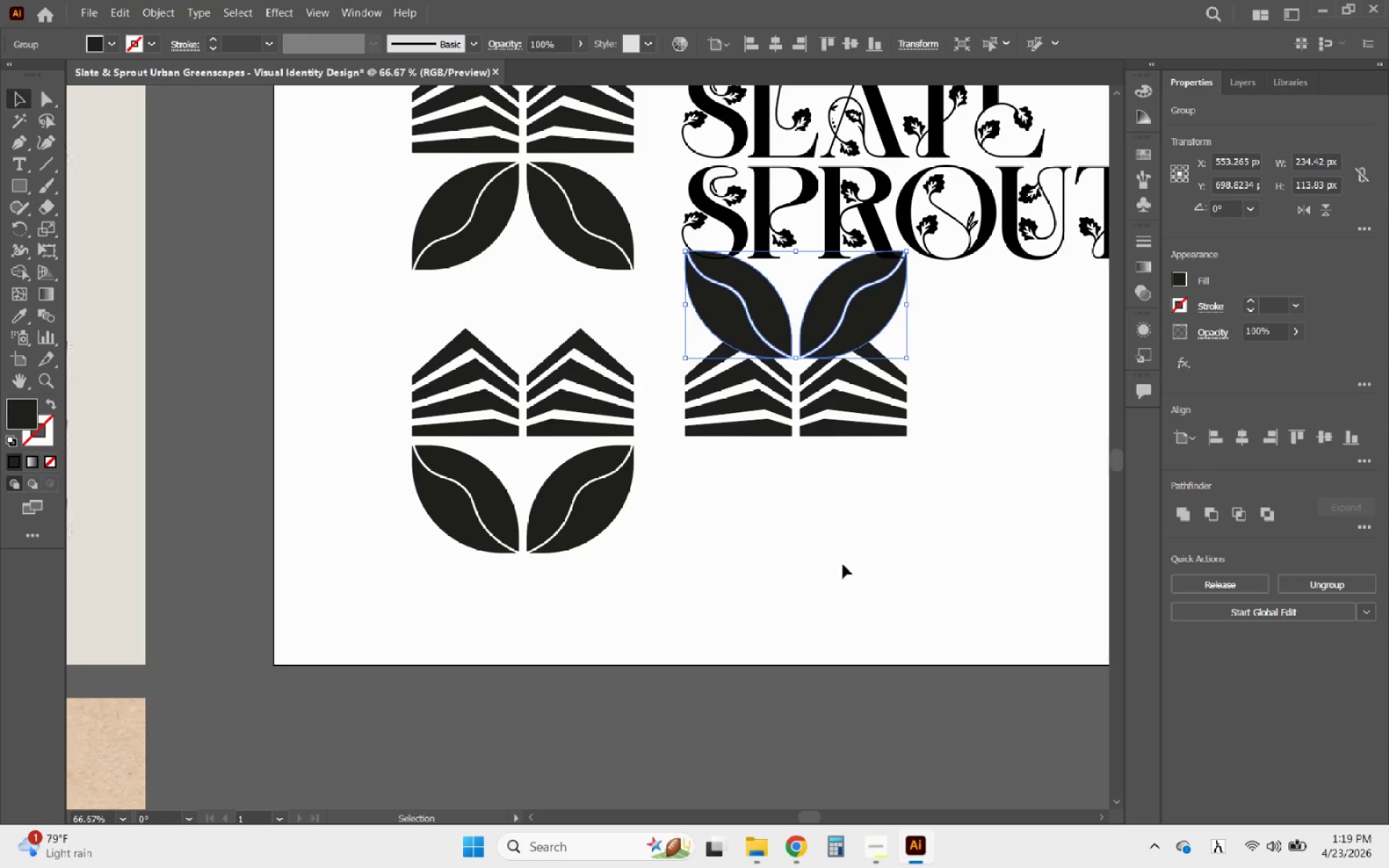 
hold_key(key=ShiftLeft, duration=3.59)
 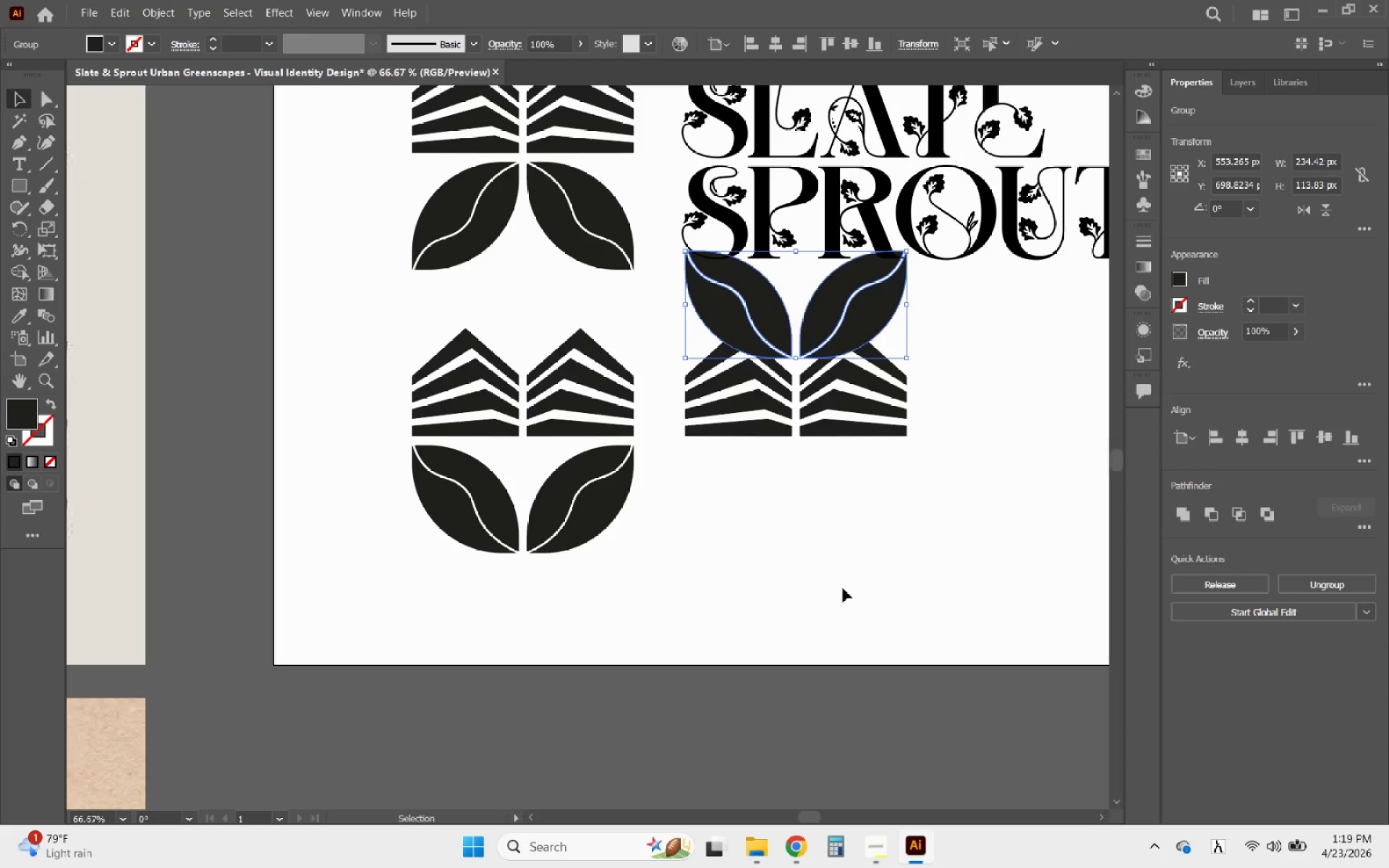 
left_click_drag(start_coordinate=[841, 556], to_coordinate=[728, 323])
 